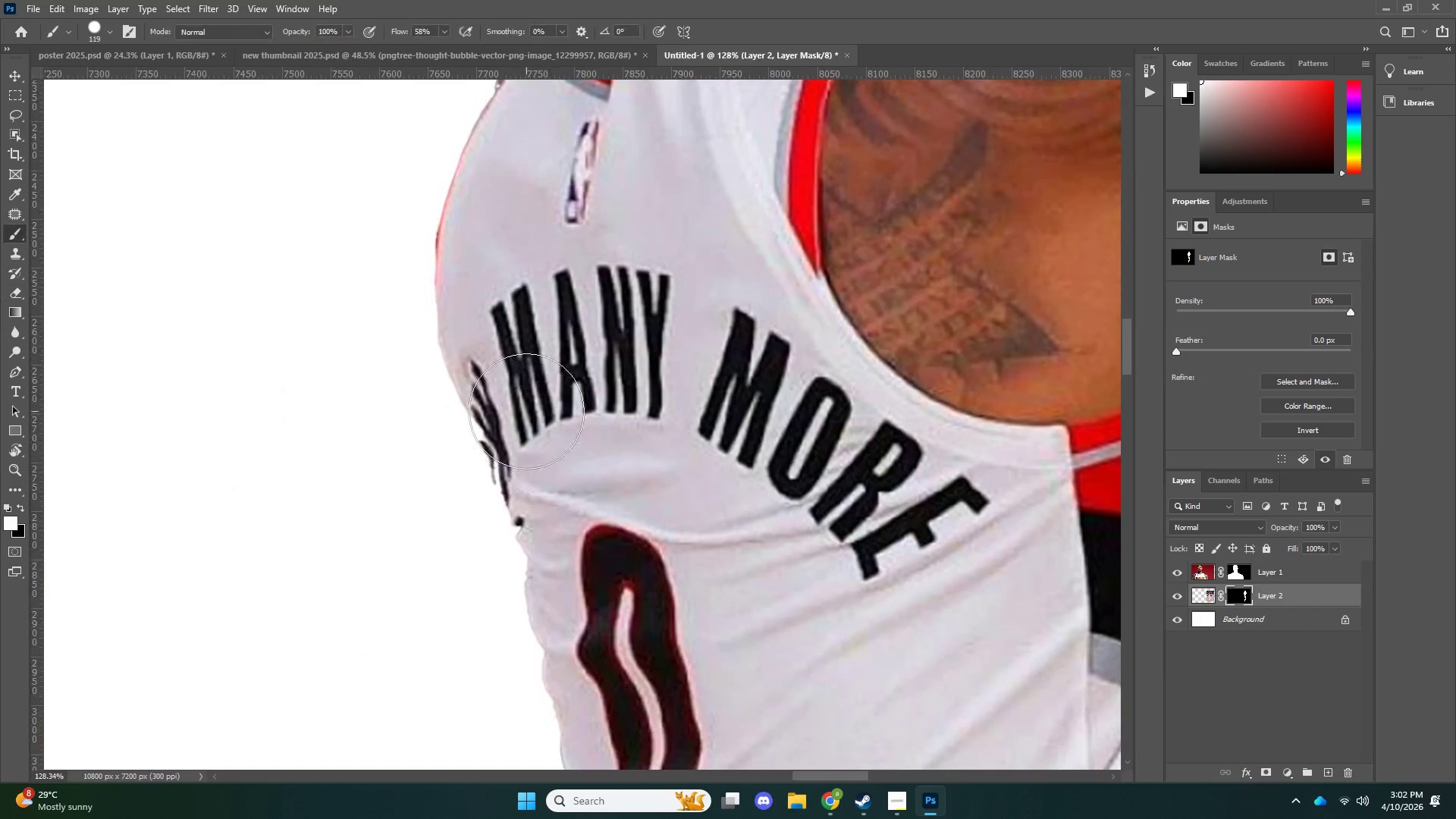 
scroll: coordinate [325, 504], scroll_direction: down, amount: 9.0
 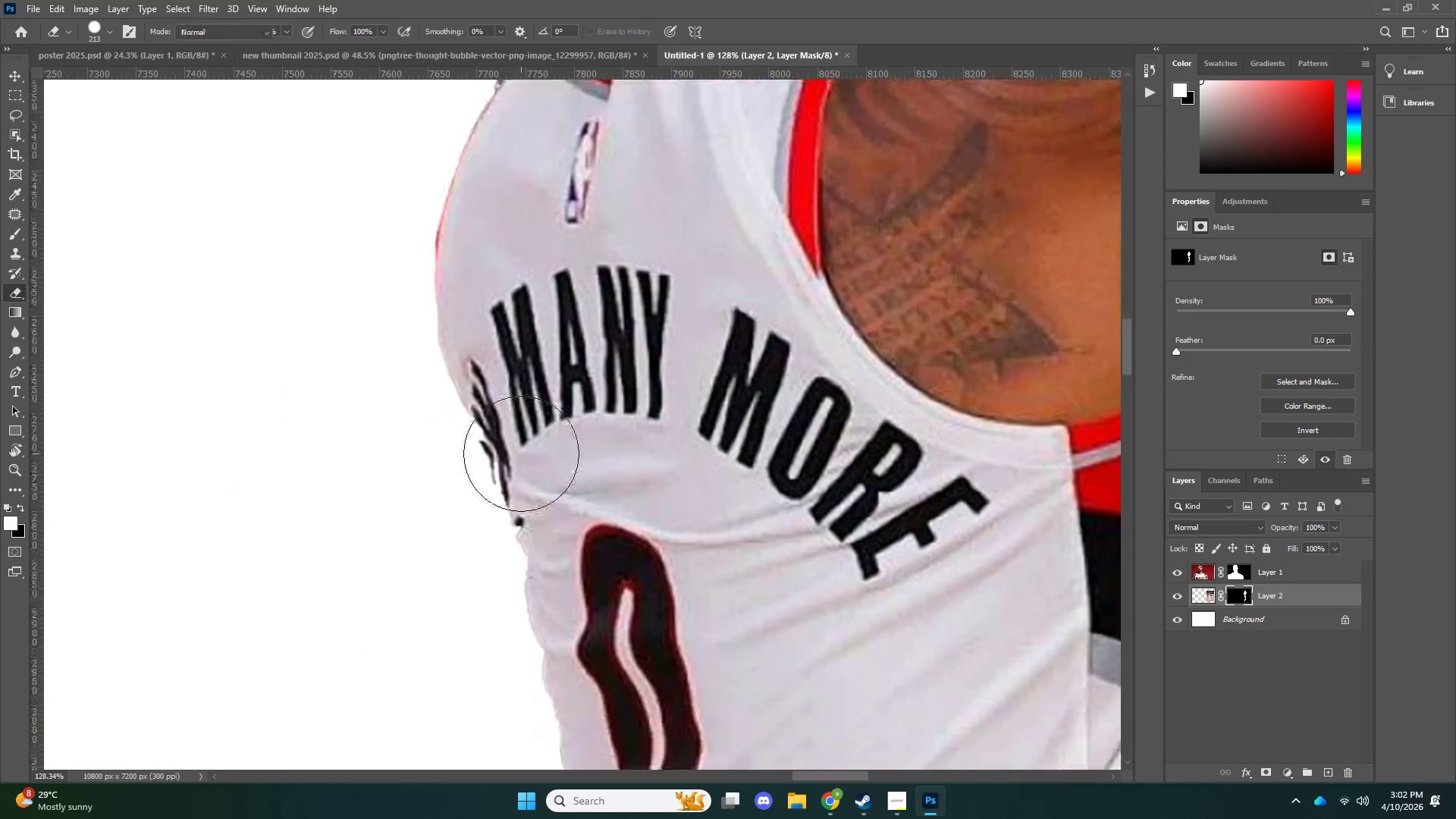 
left_click_drag(start_coordinate=[528, 417], to_coordinate=[566, 535])
 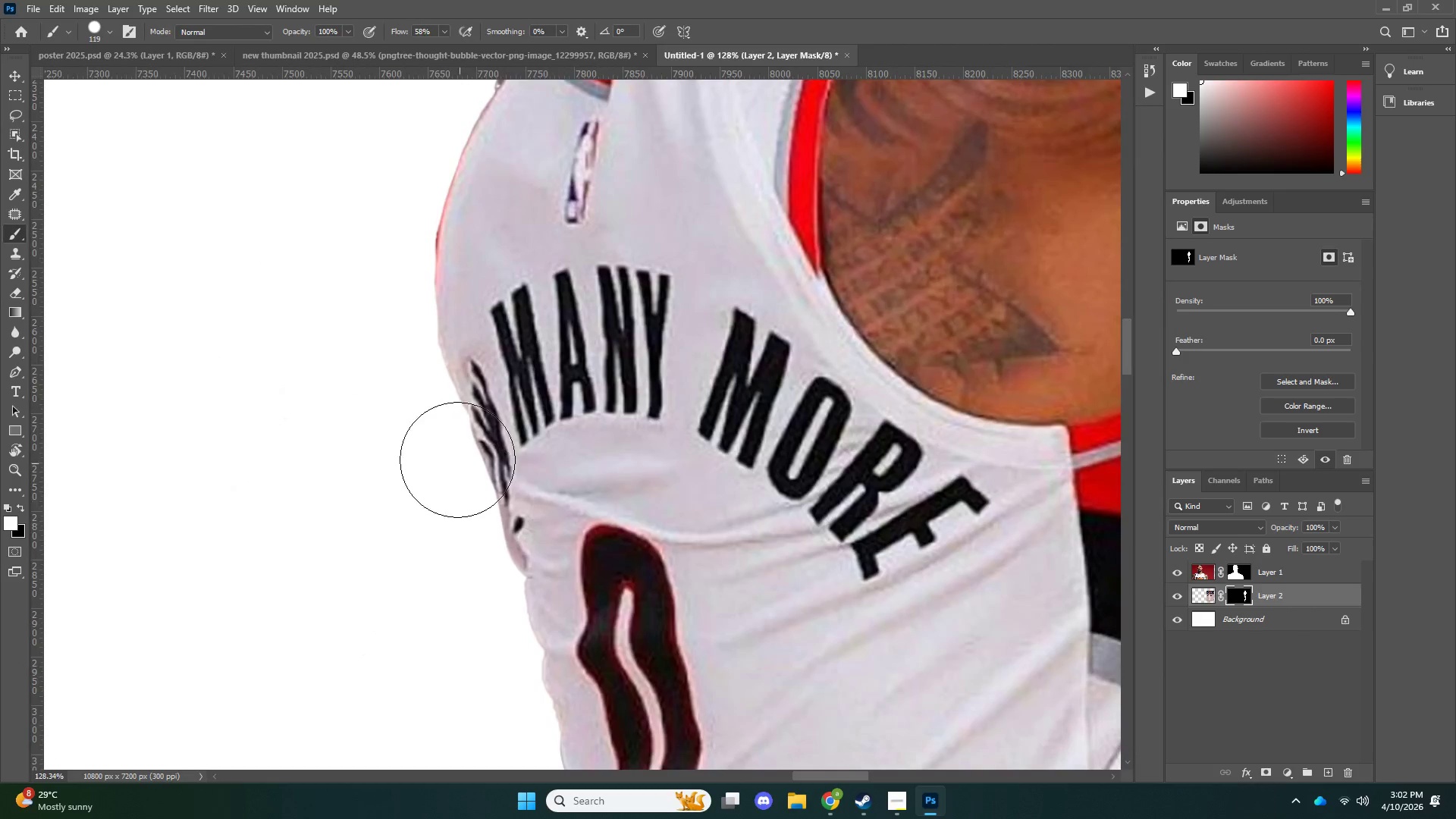 
key(E)
 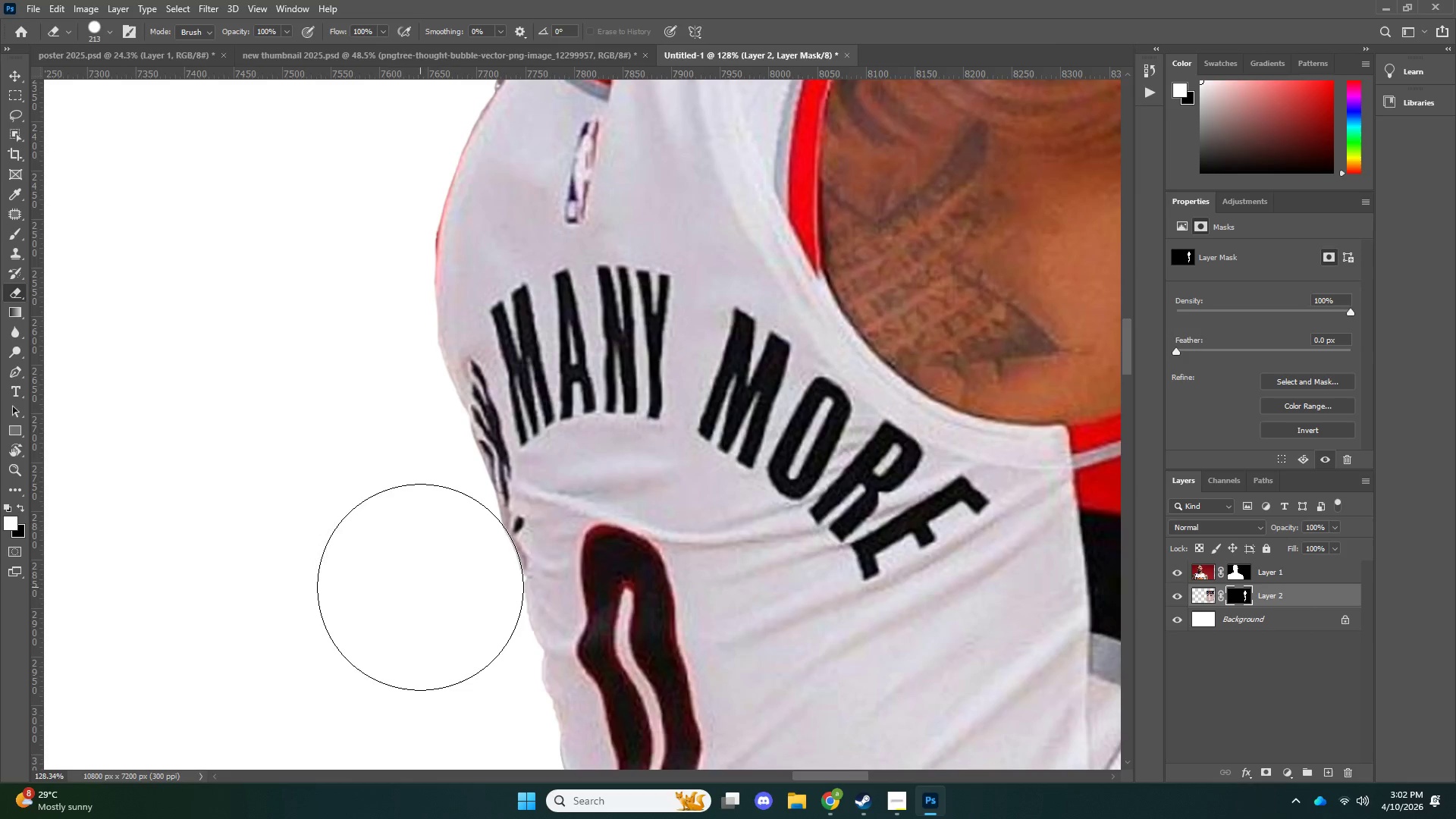 
left_click([422, 582])
 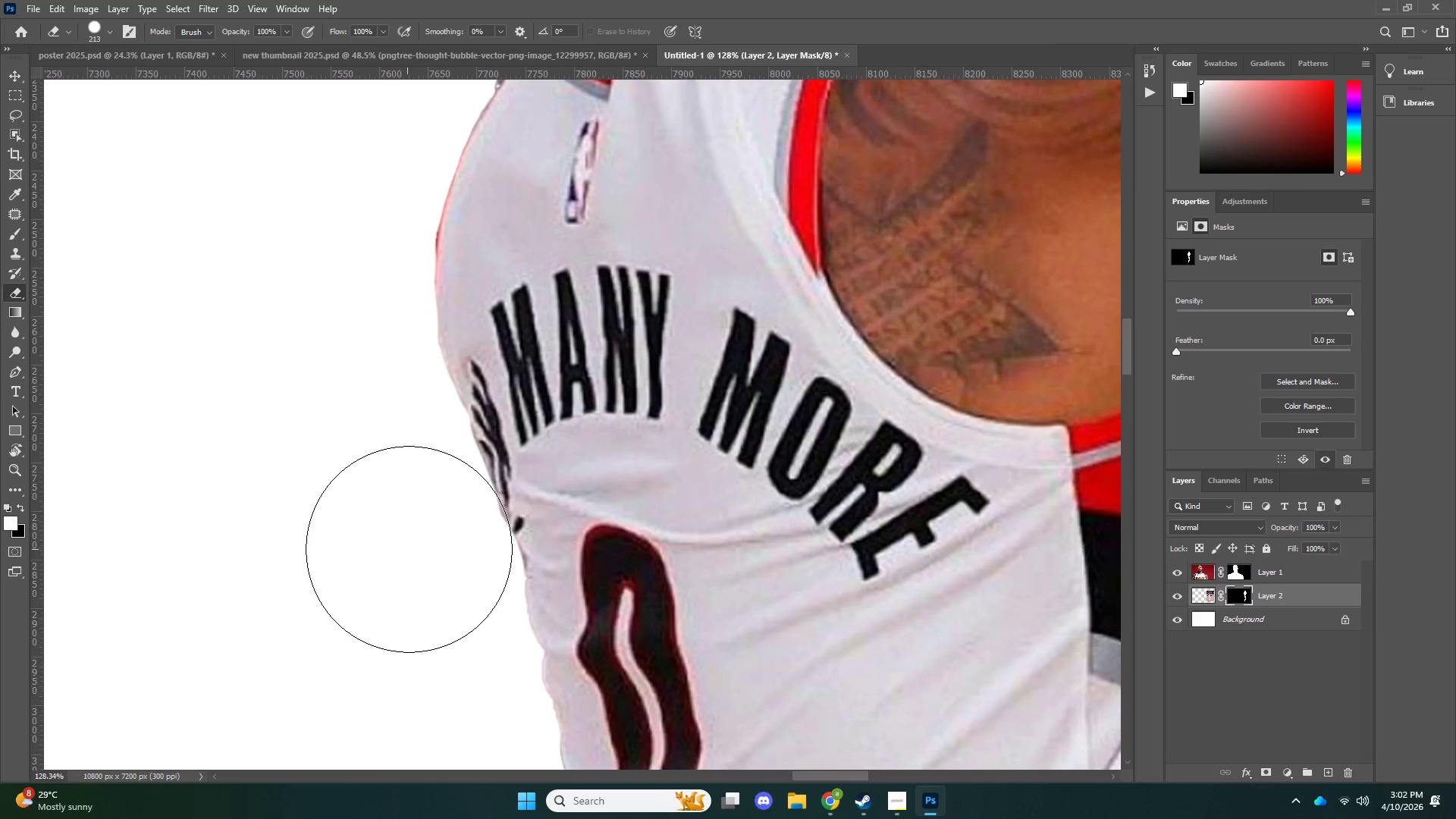 
left_click_drag(start_coordinate=[409, 552], to_coordinate=[409, 557])
 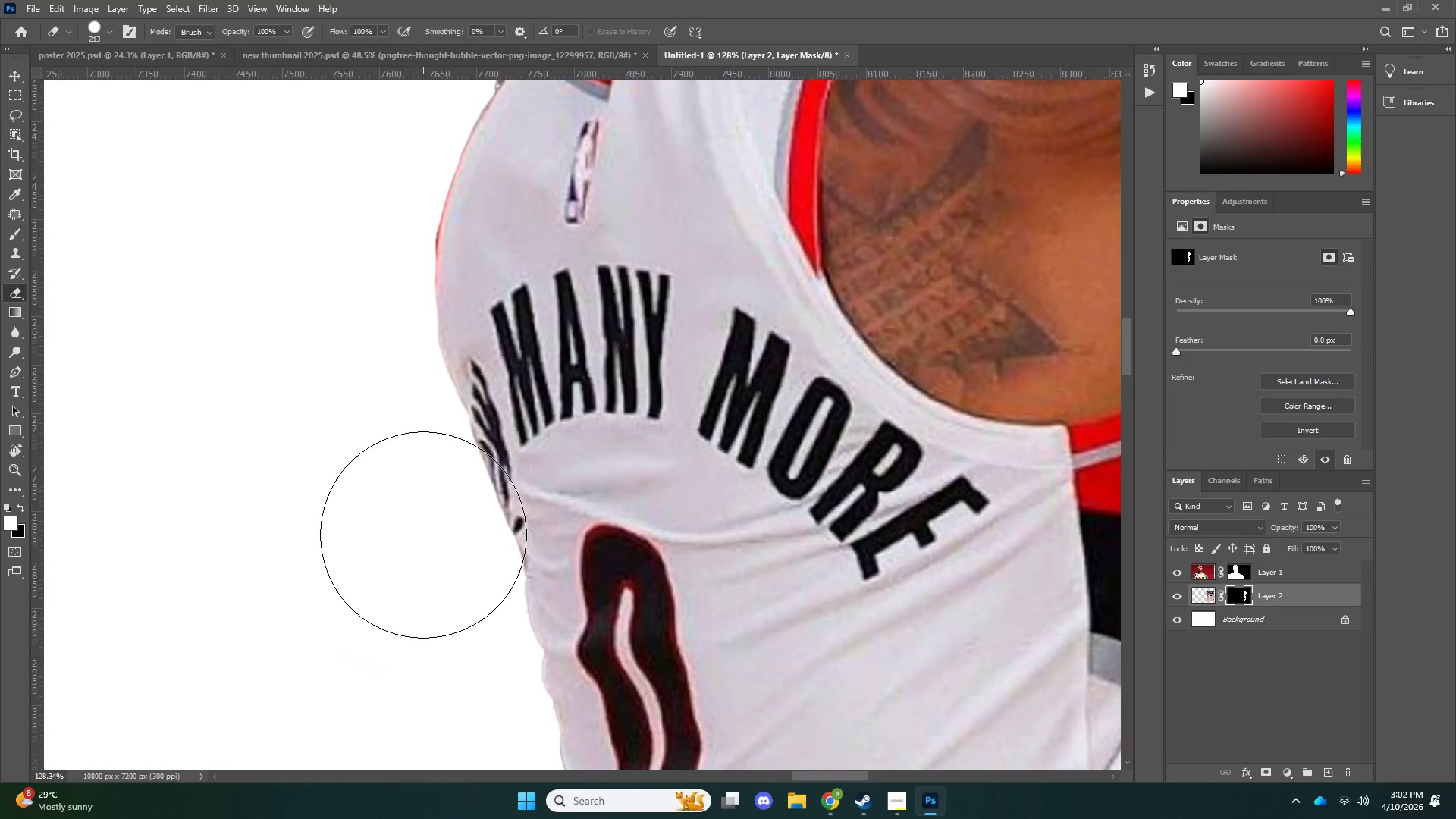 
type(zb)
 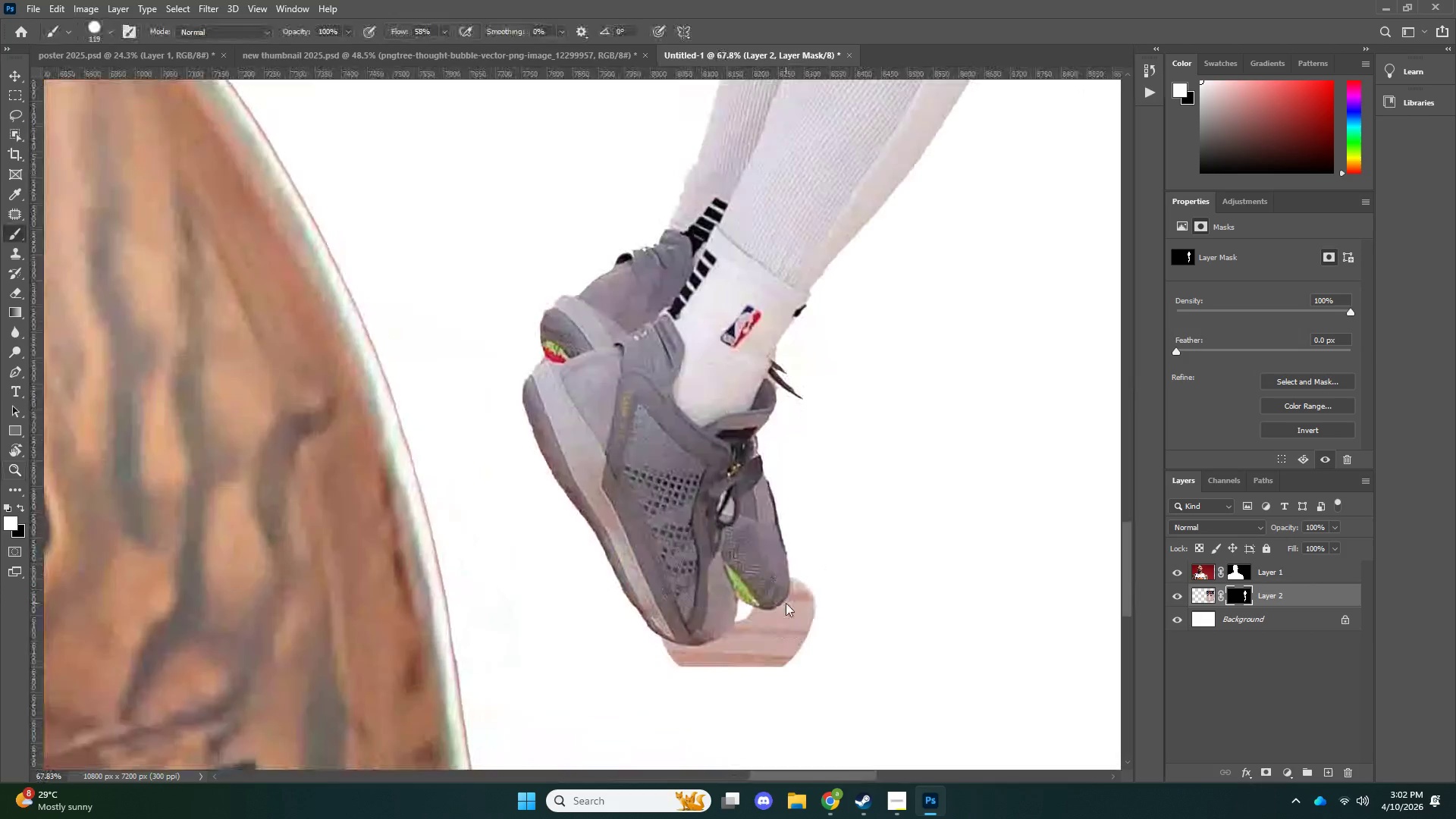 
left_click_drag(start_coordinate=[410, 532], to_coordinate=[354, 538])
 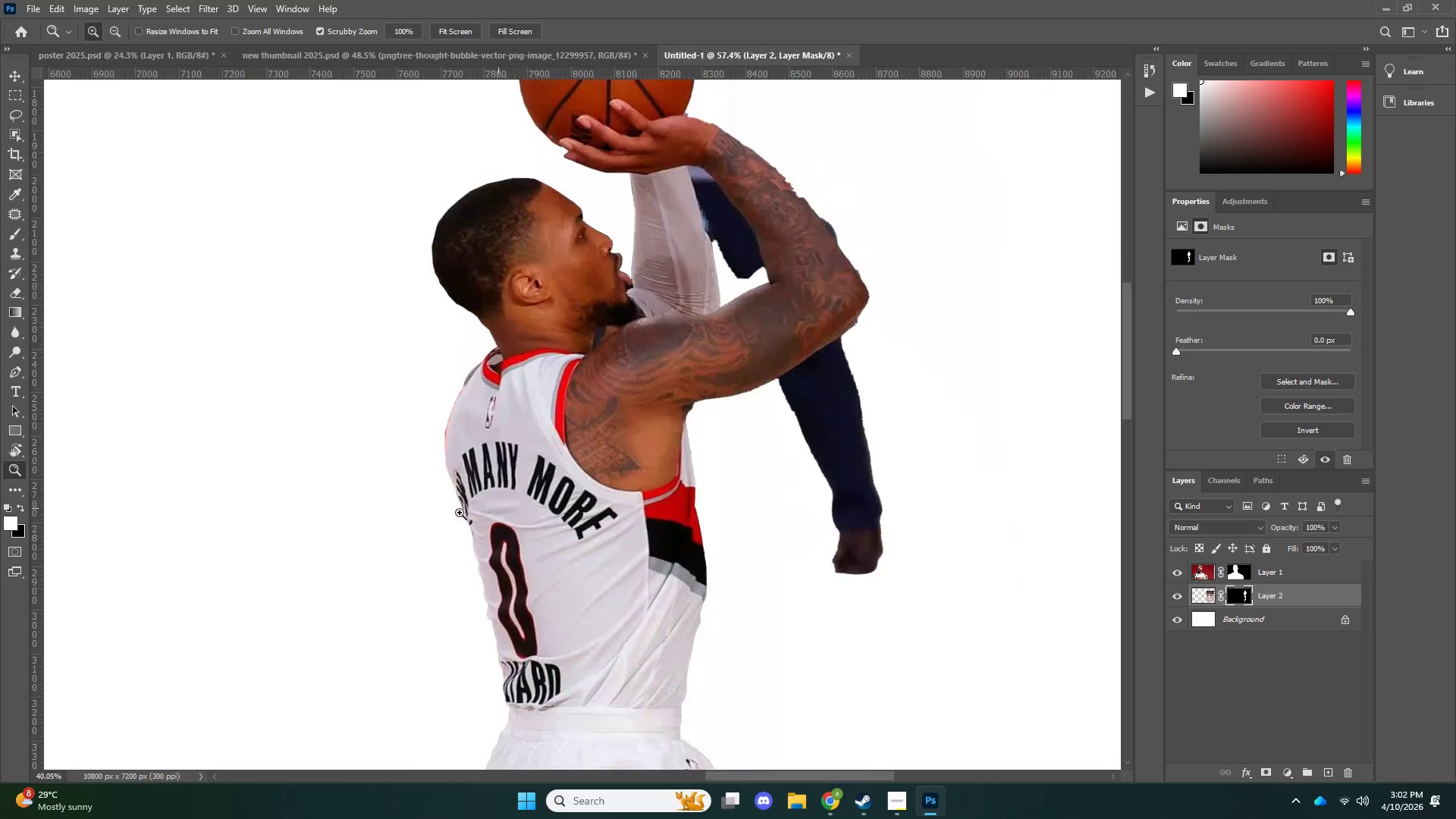 
left_click_drag(start_coordinate=[498, 508], to_coordinate=[459, 513])
 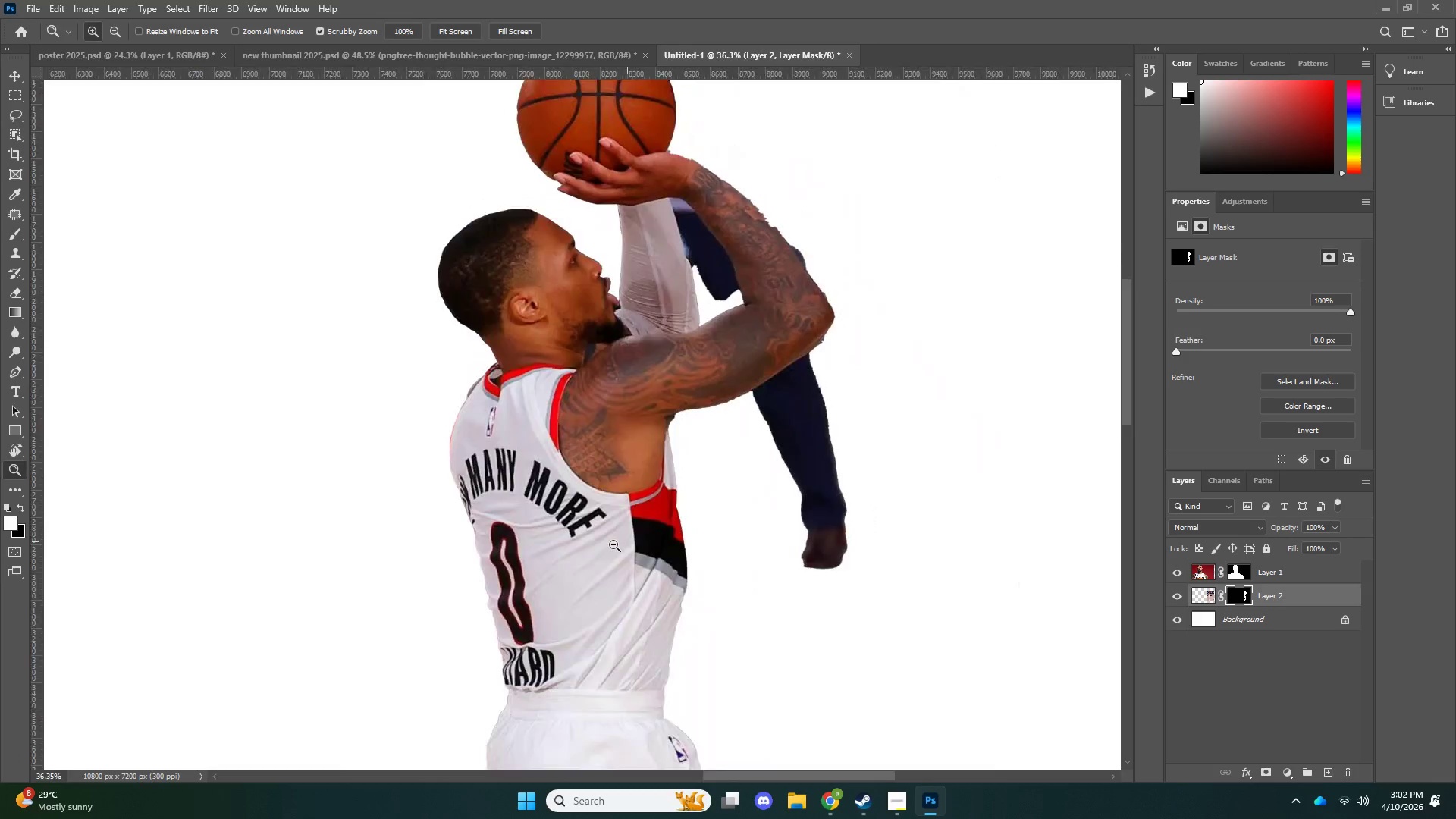 
left_click_drag(start_coordinate=[627, 541], to_coordinate=[599, 545])
 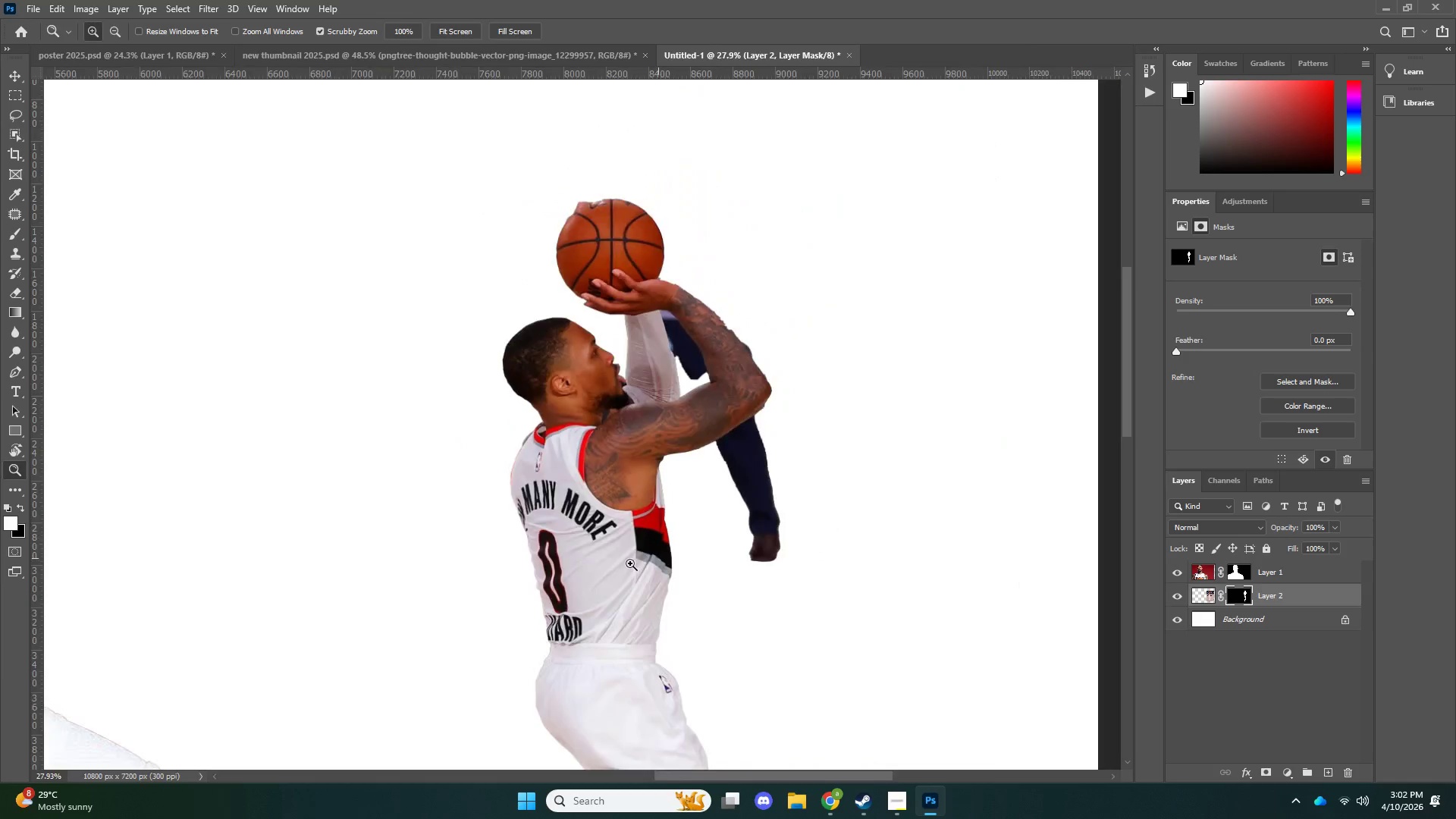 
left_click_drag(start_coordinate=[658, 558], to_coordinate=[618, 563])
 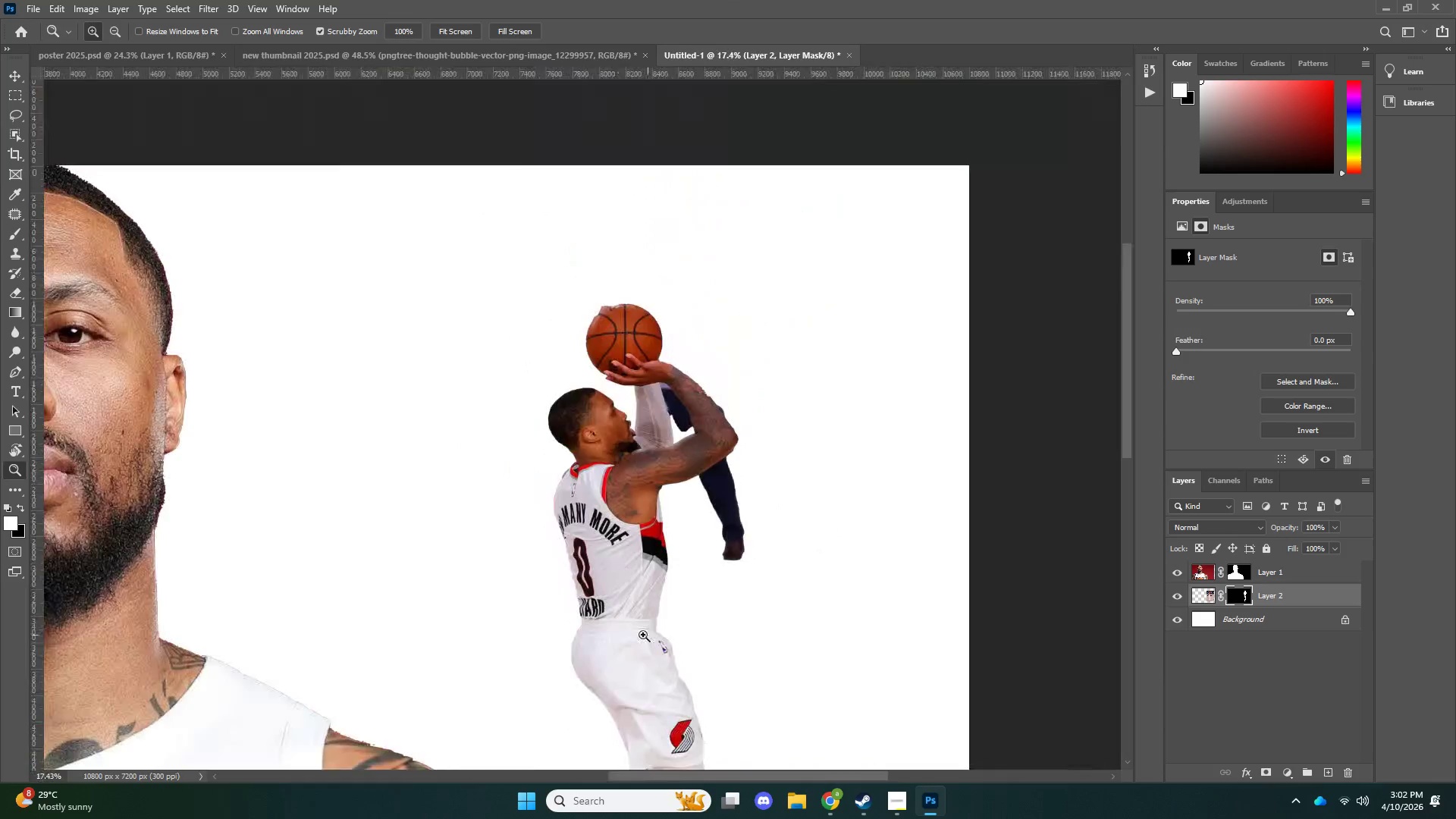 
left_click_drag(start_coordinate=[622, 635], to_coordinate=[575, 633])
 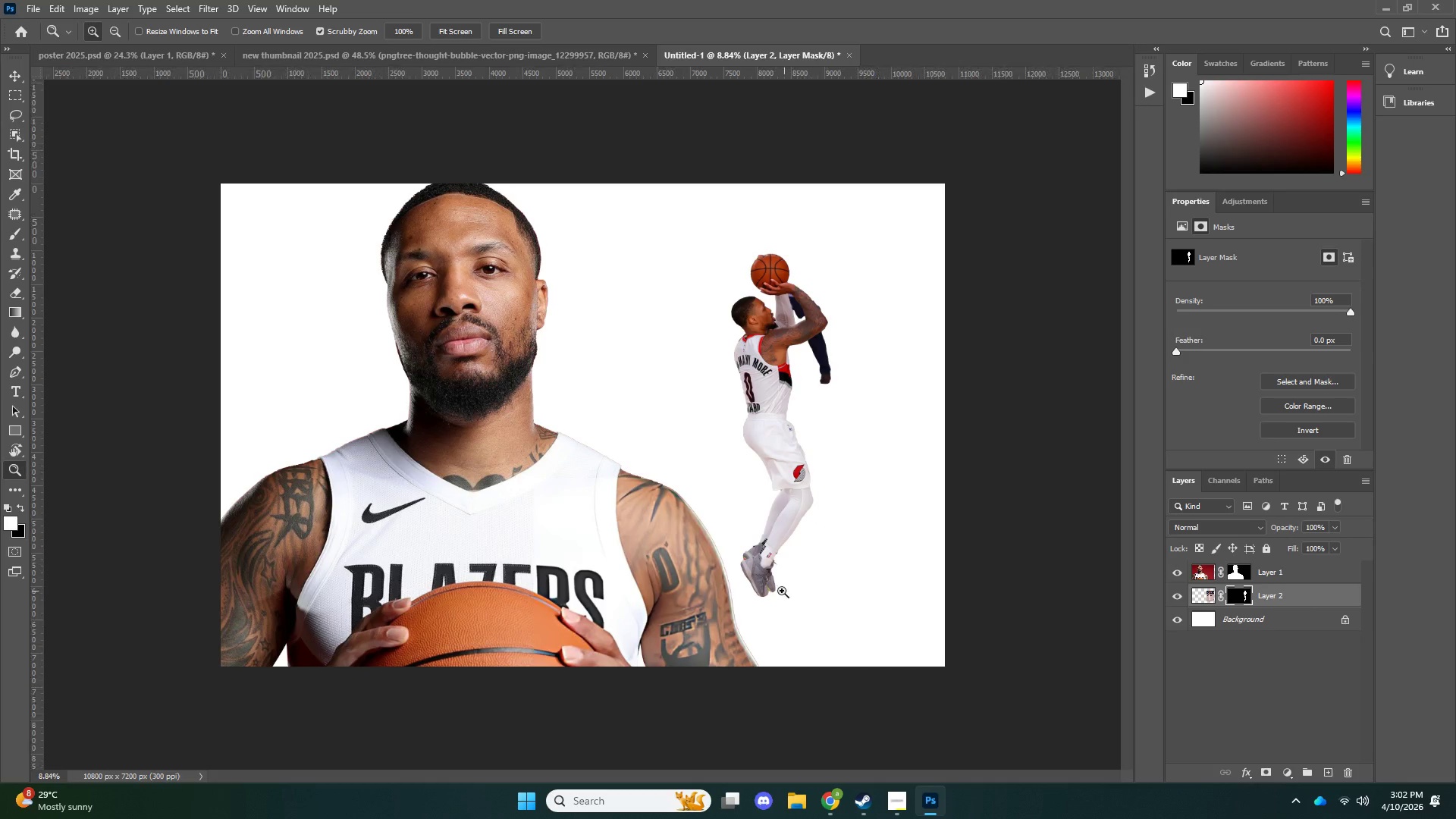 
left_click_drag(start_coordinate=[785, 600], to_coordinate=[846, 576])
 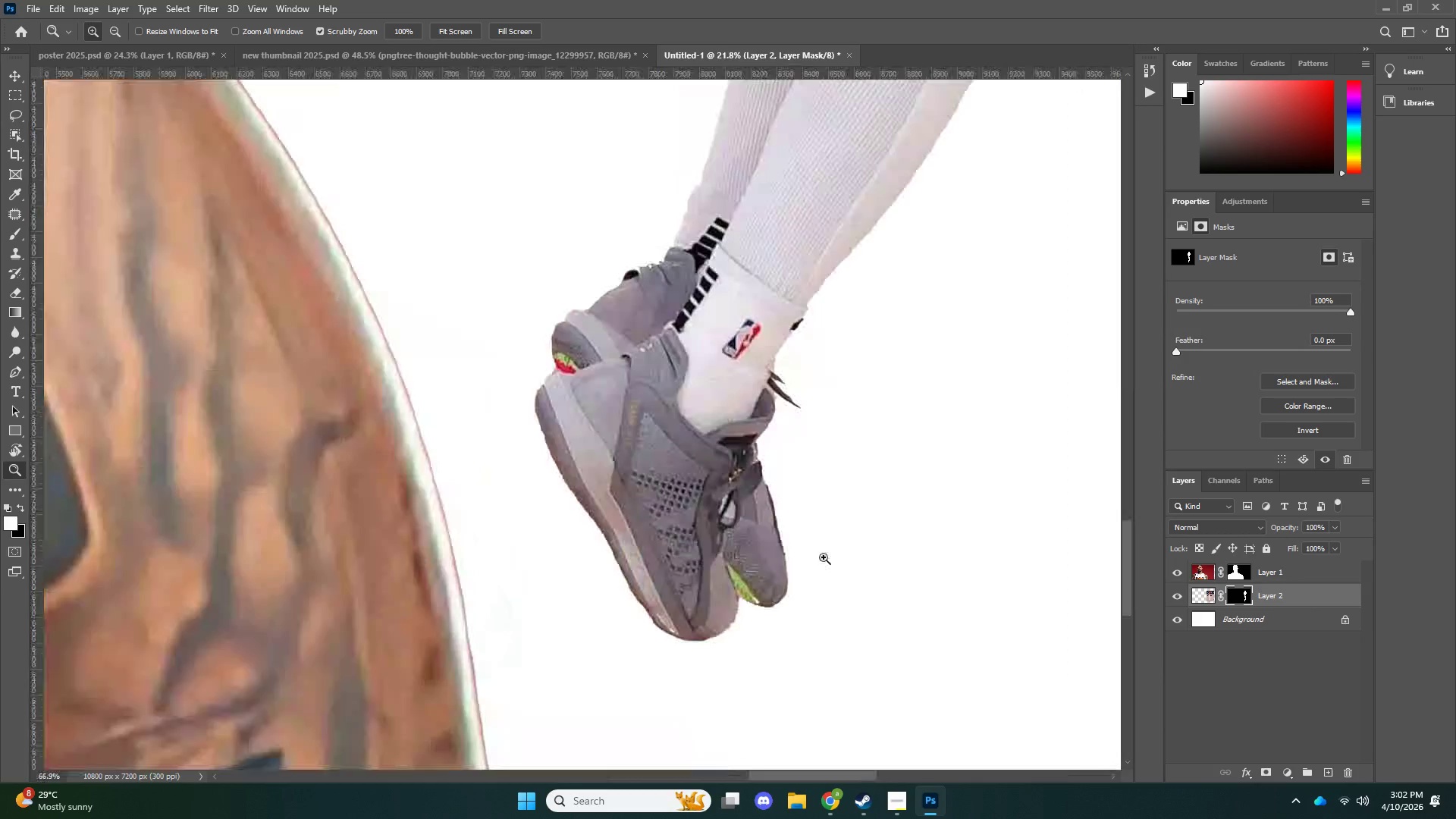 
left_click_drag(start_coordinate=[748, 567], to_coordinate=[824, 557])
 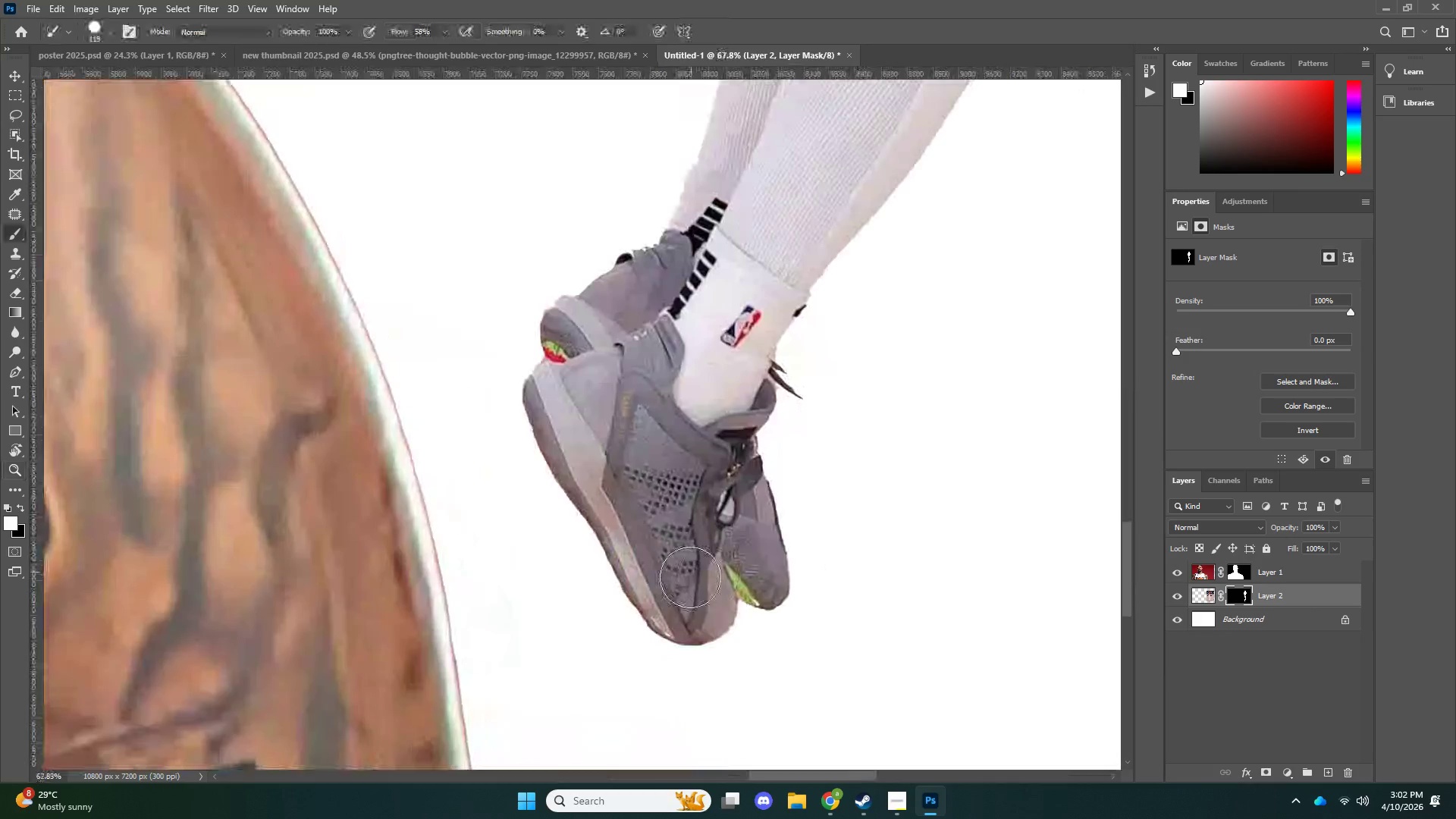 
left_click_drag(start_coordinate=[690, 582], to_coordinate=[786, 604])
 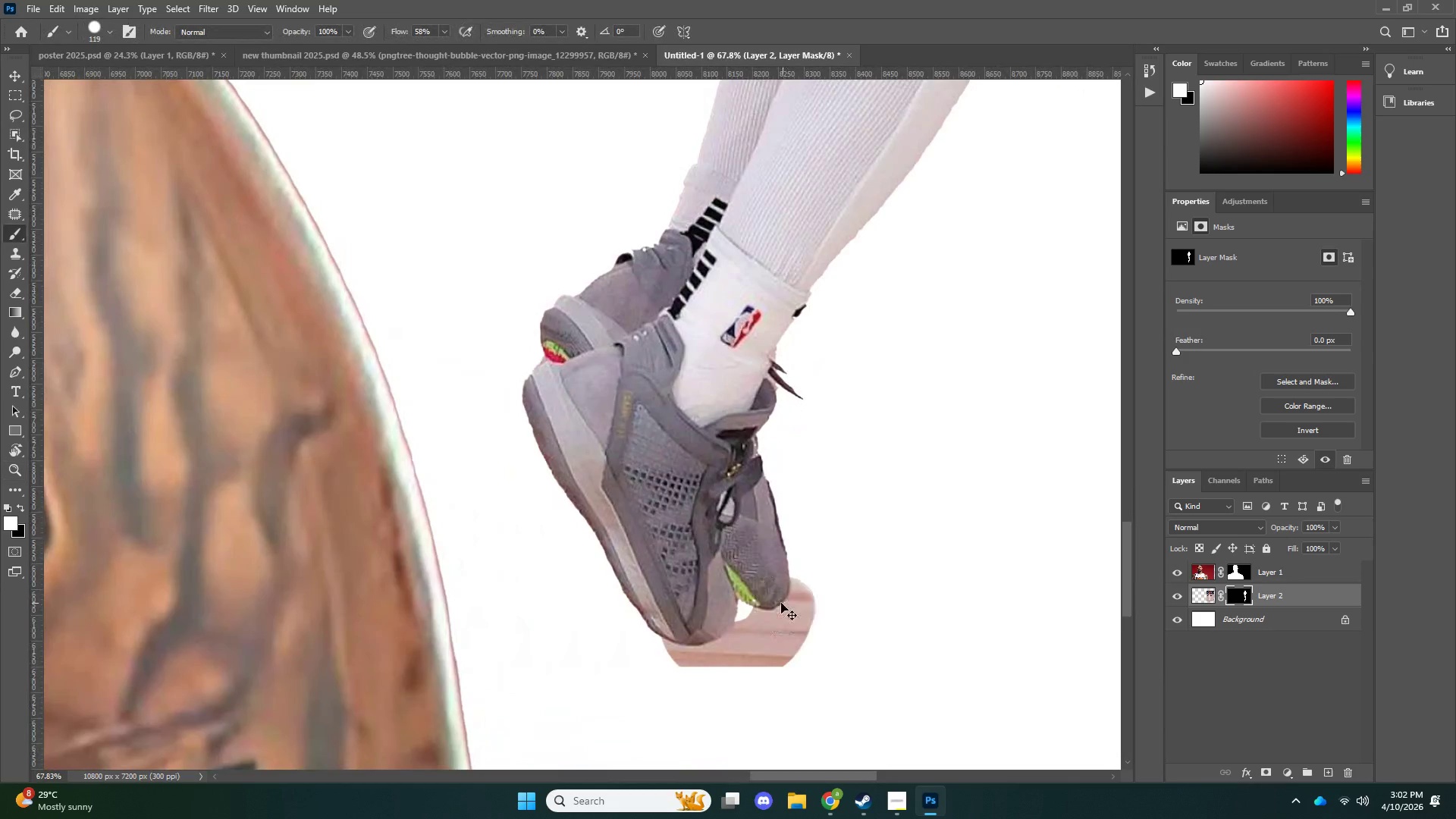 
key(Control+ControlLeft)
 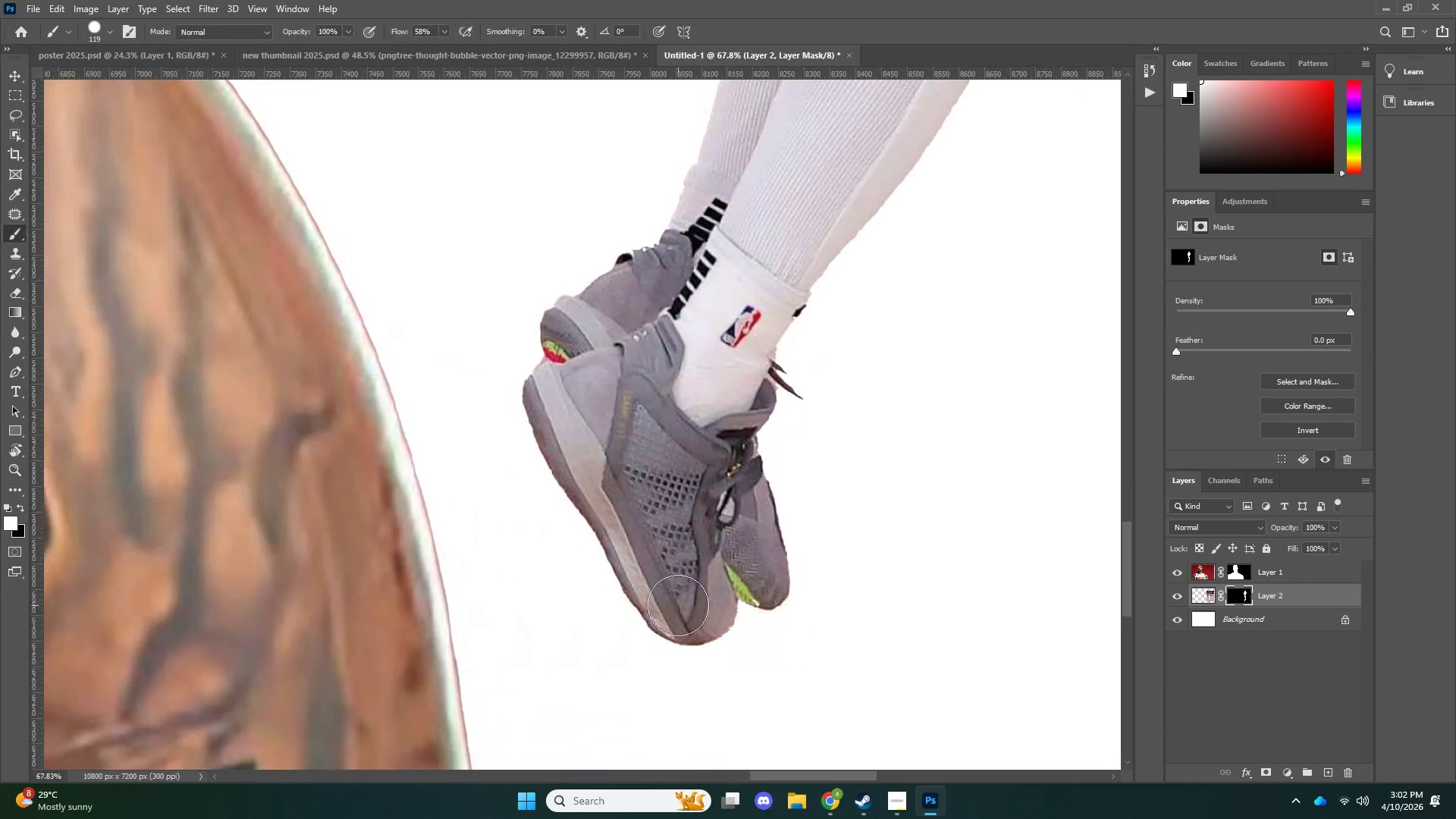 
key(Control+Z)
 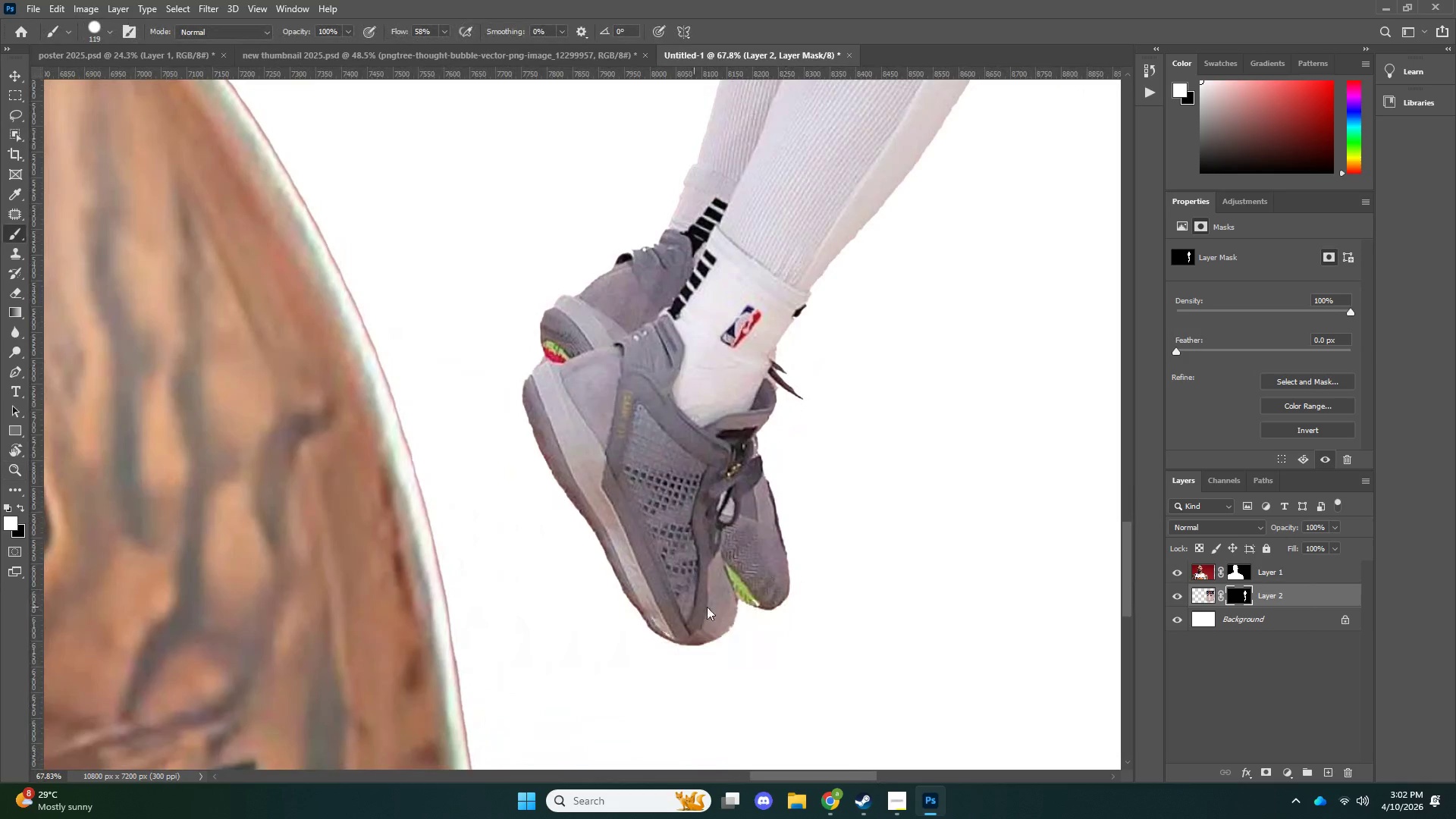 
key(Alt+AltLeft)
 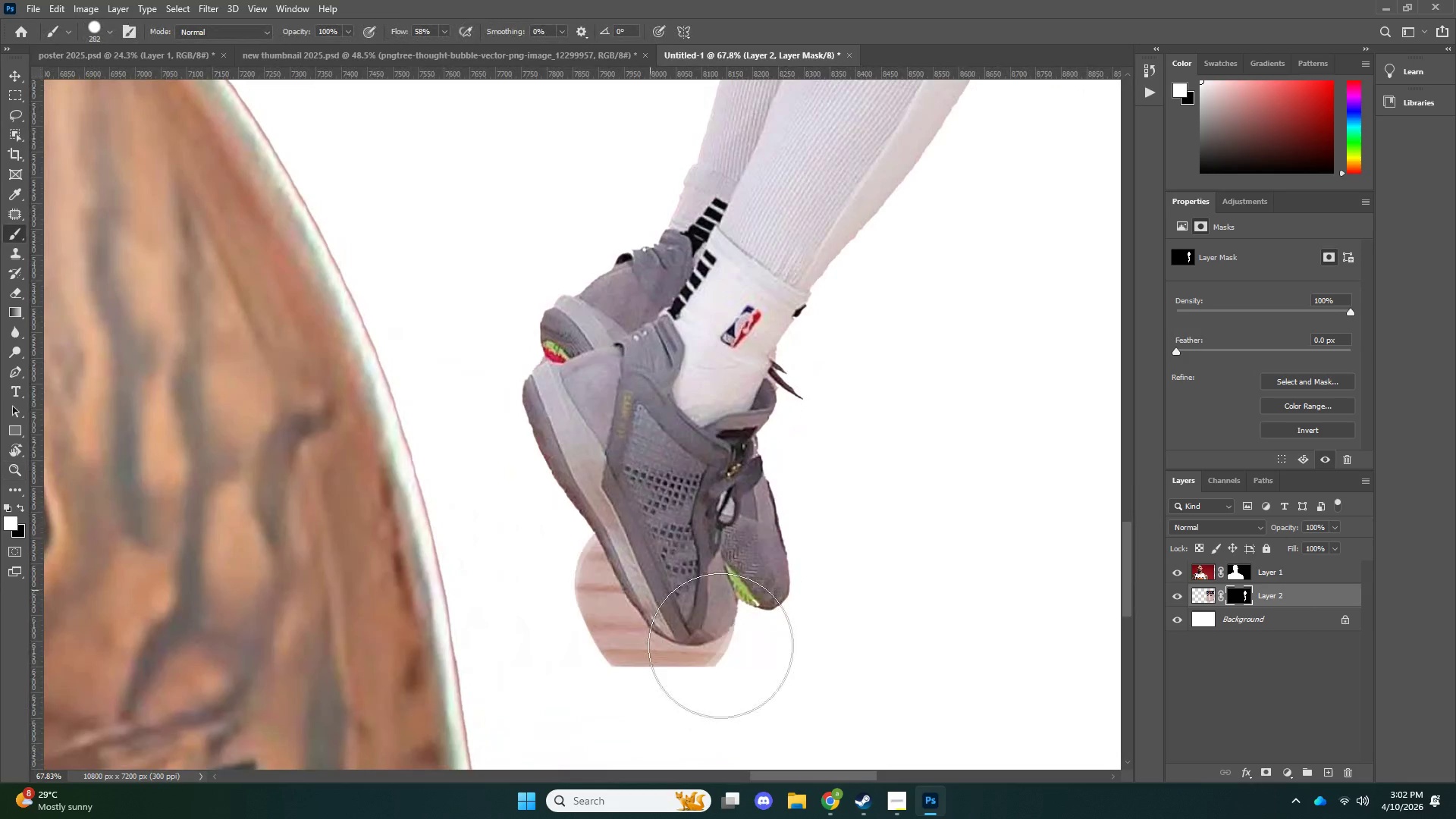 
left_click_drag(start_coordinate=[647, 583], to_coordinate=[767, 614])
 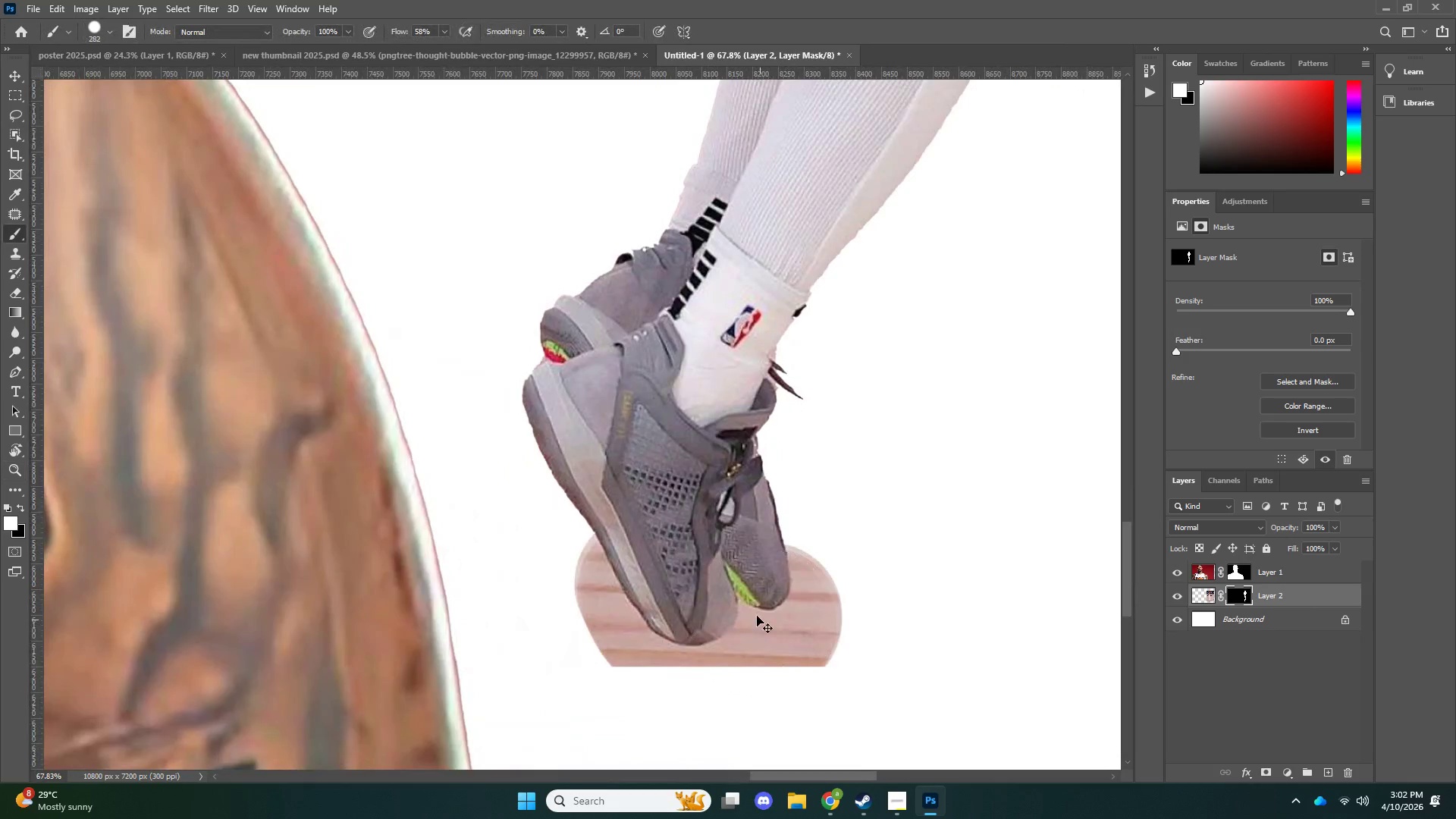 
key(Control+ControlLeft)
 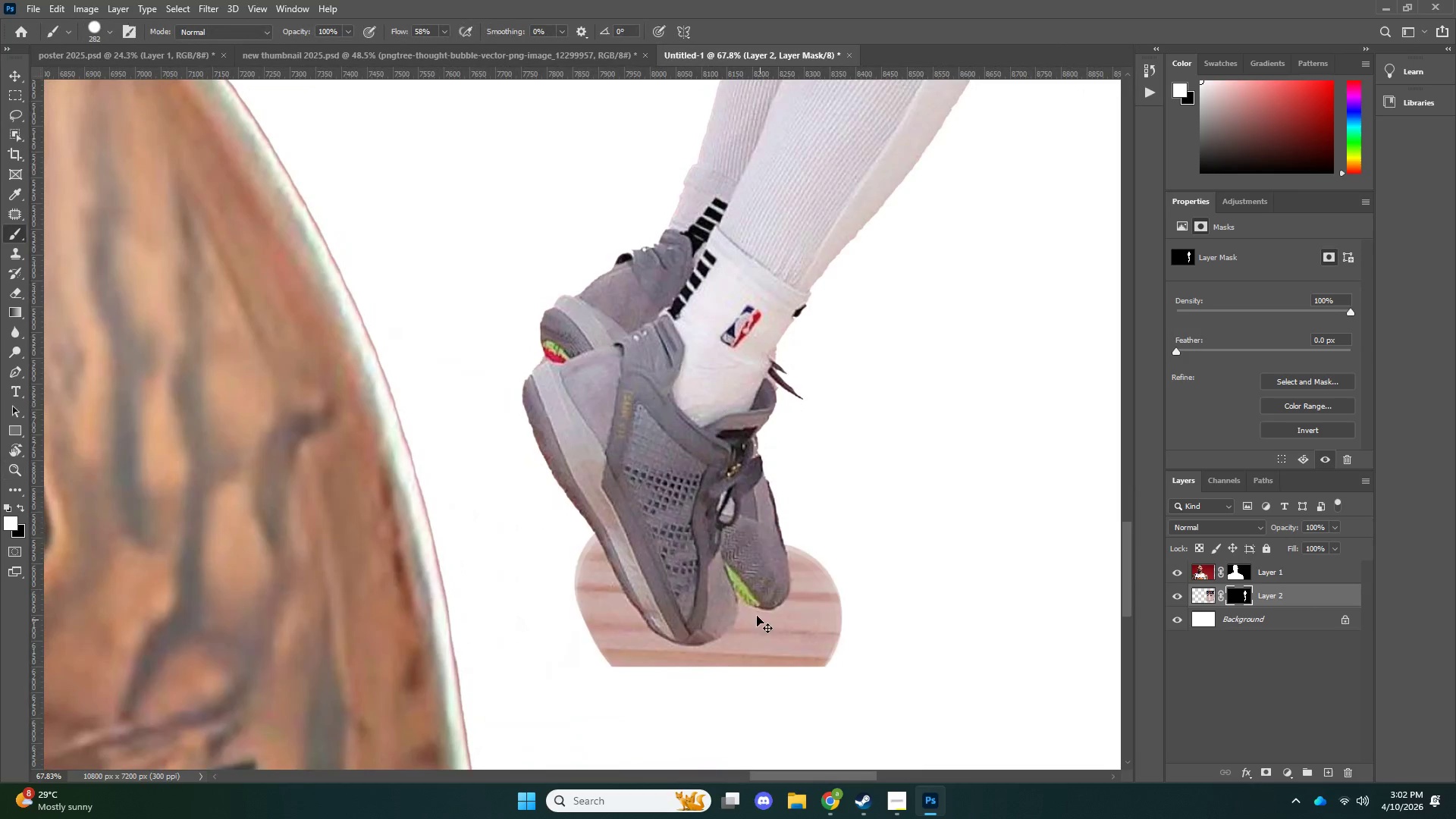 
key(Control+Z)
 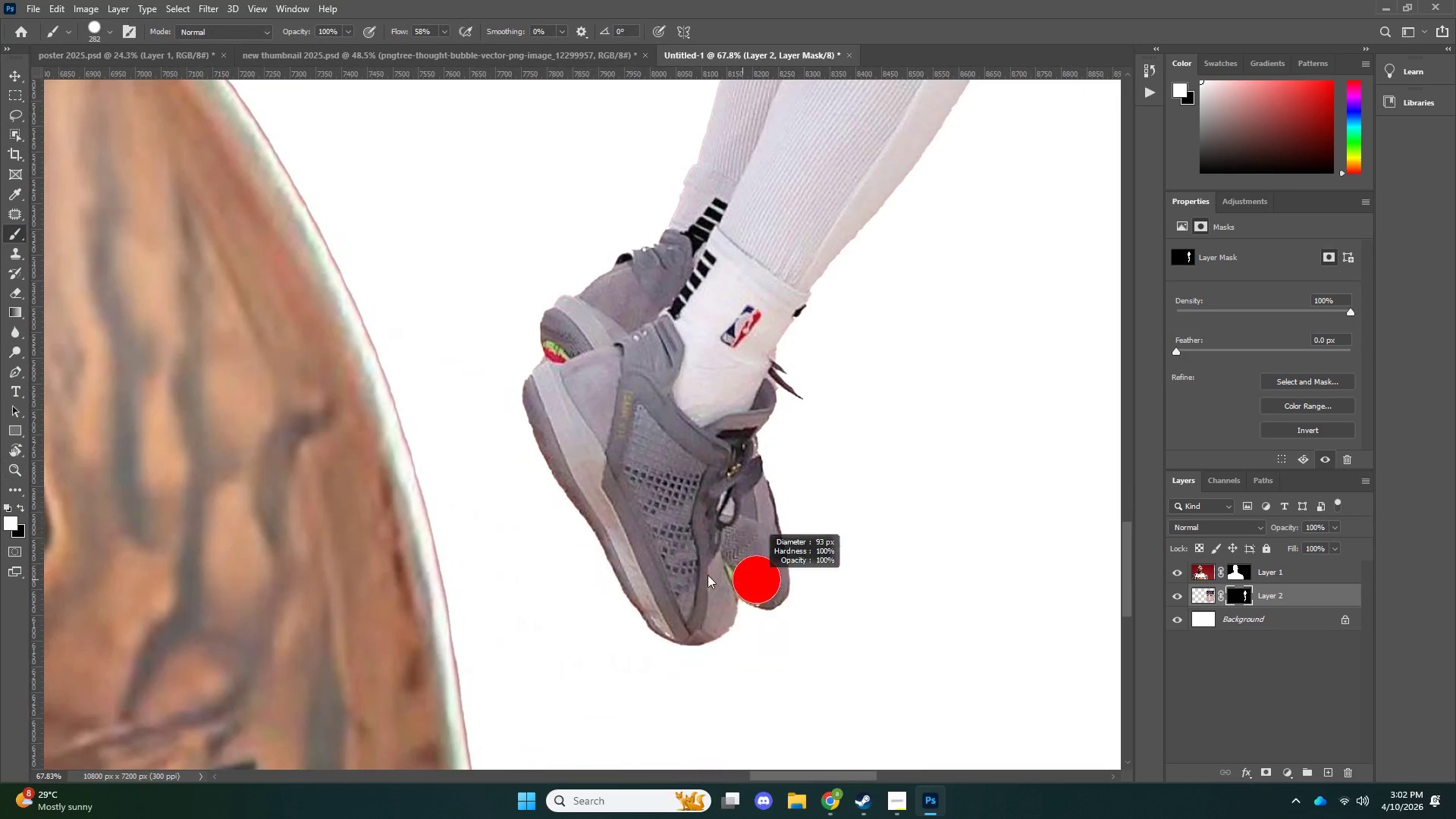 
key(Alt+AltLeft)
 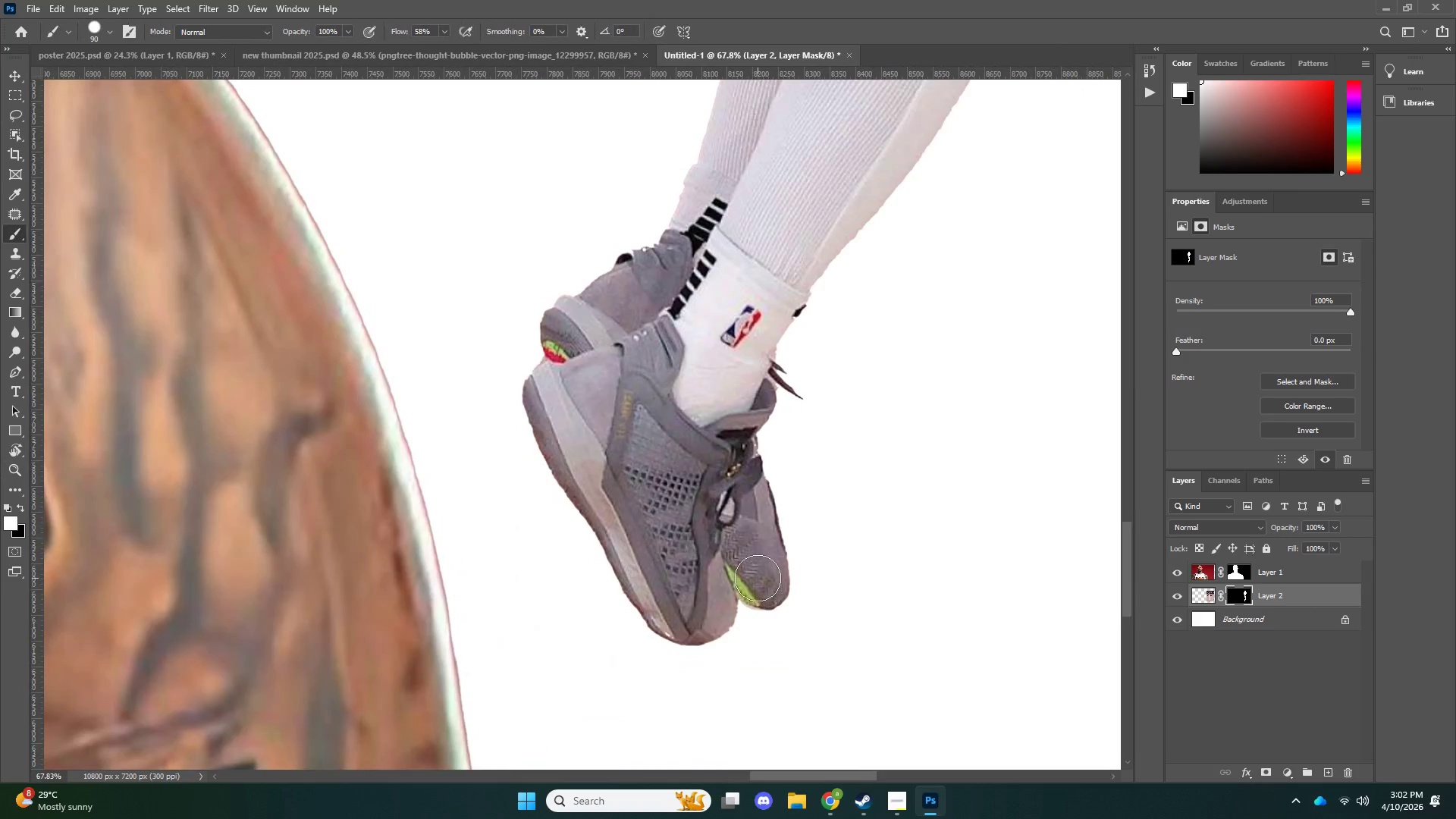 
key(Control+ControlLeft)
 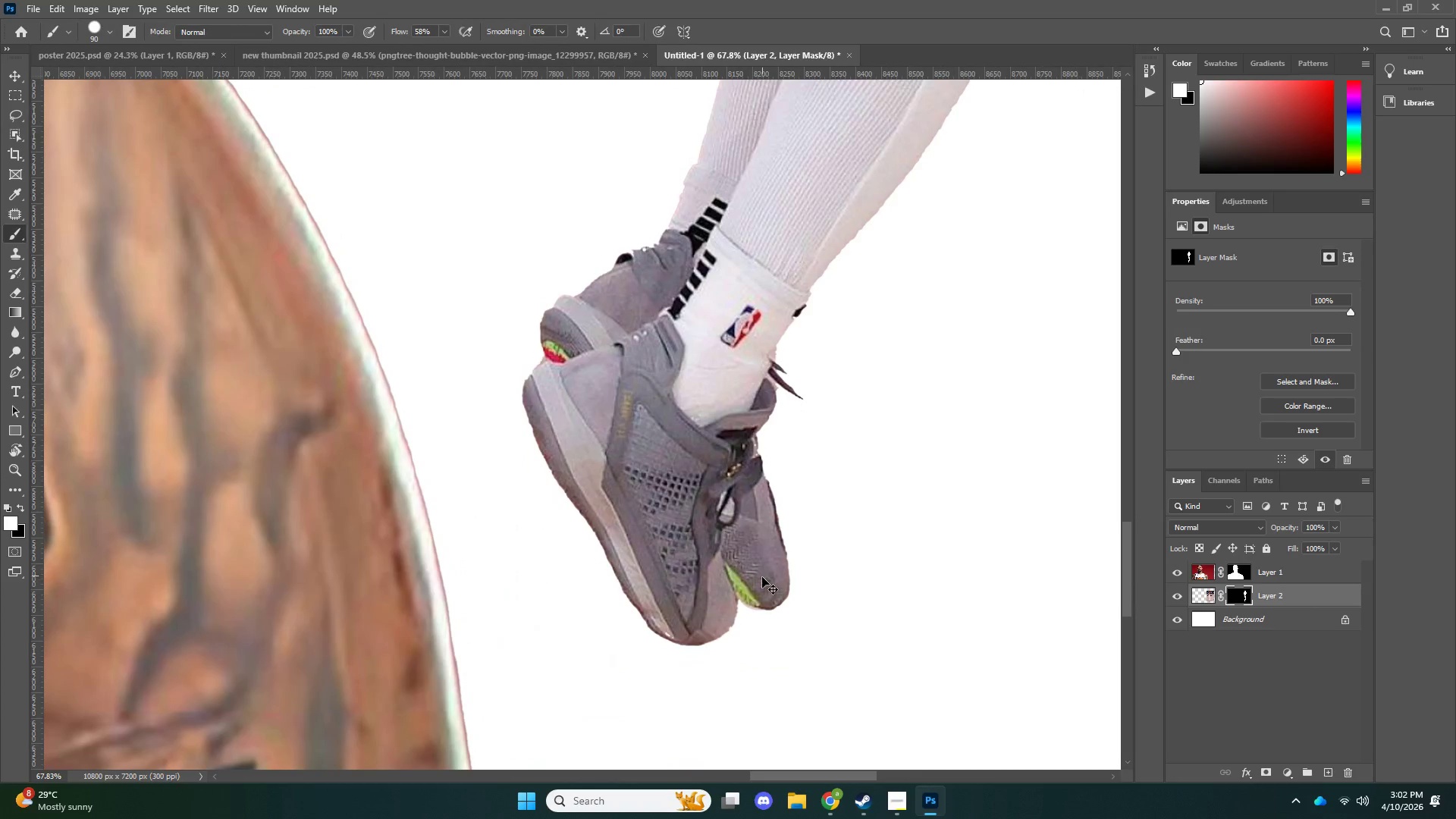 
key(Control+Z)
 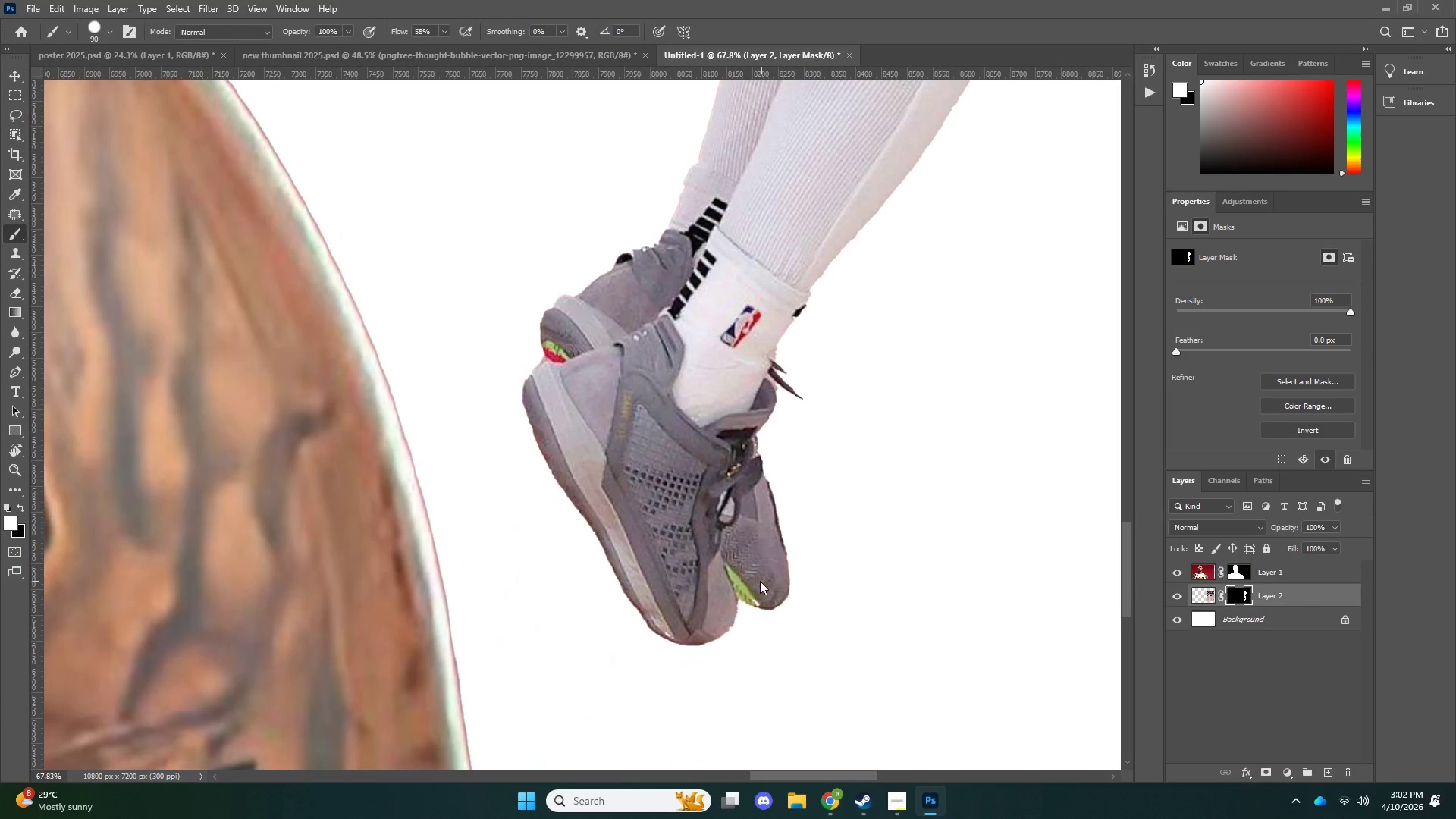 
key(Alt+AltLeft)
 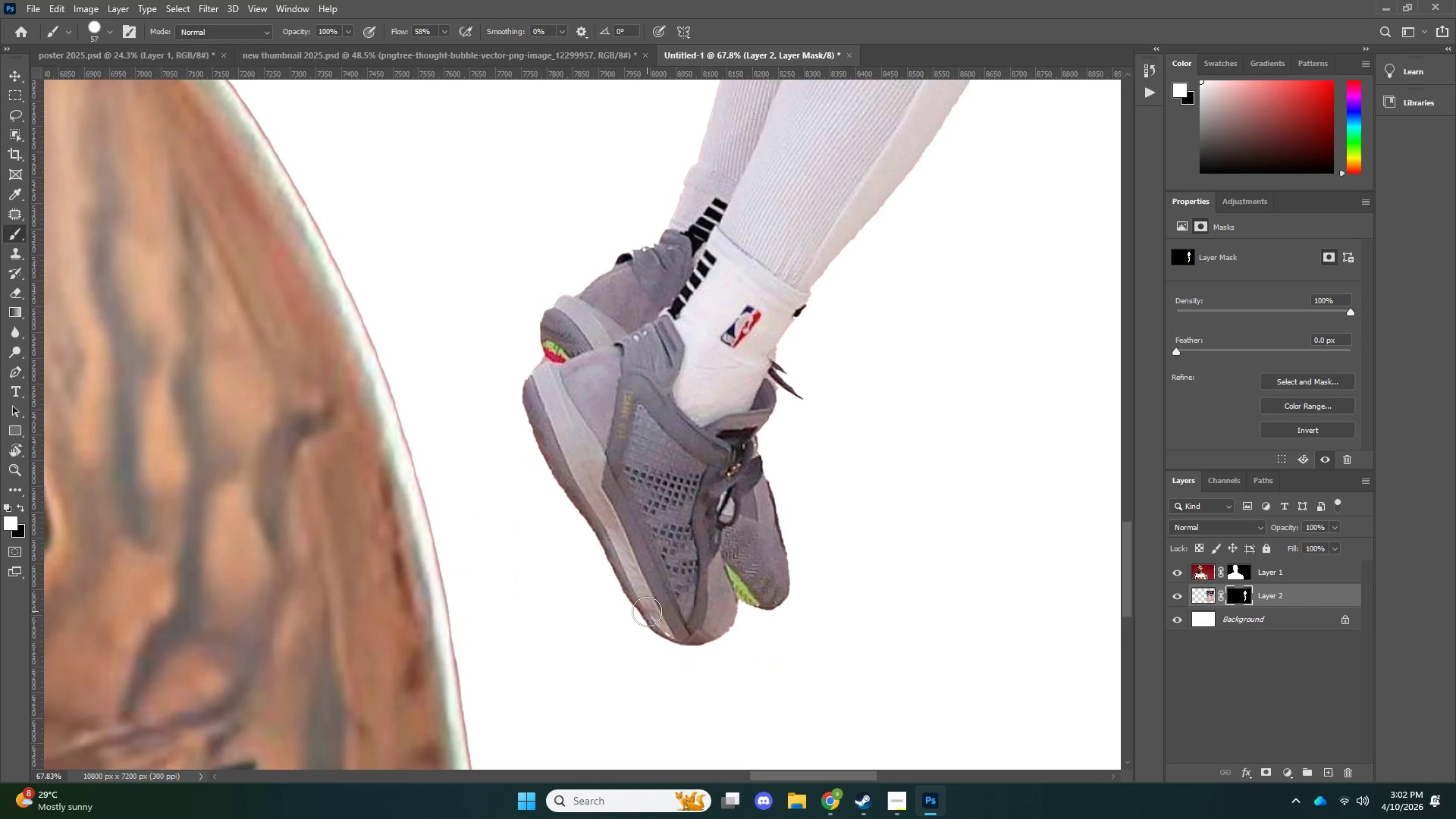 
left_click_drag(start_coordinate=[671, 613], to_coordinate=[682, 617])
 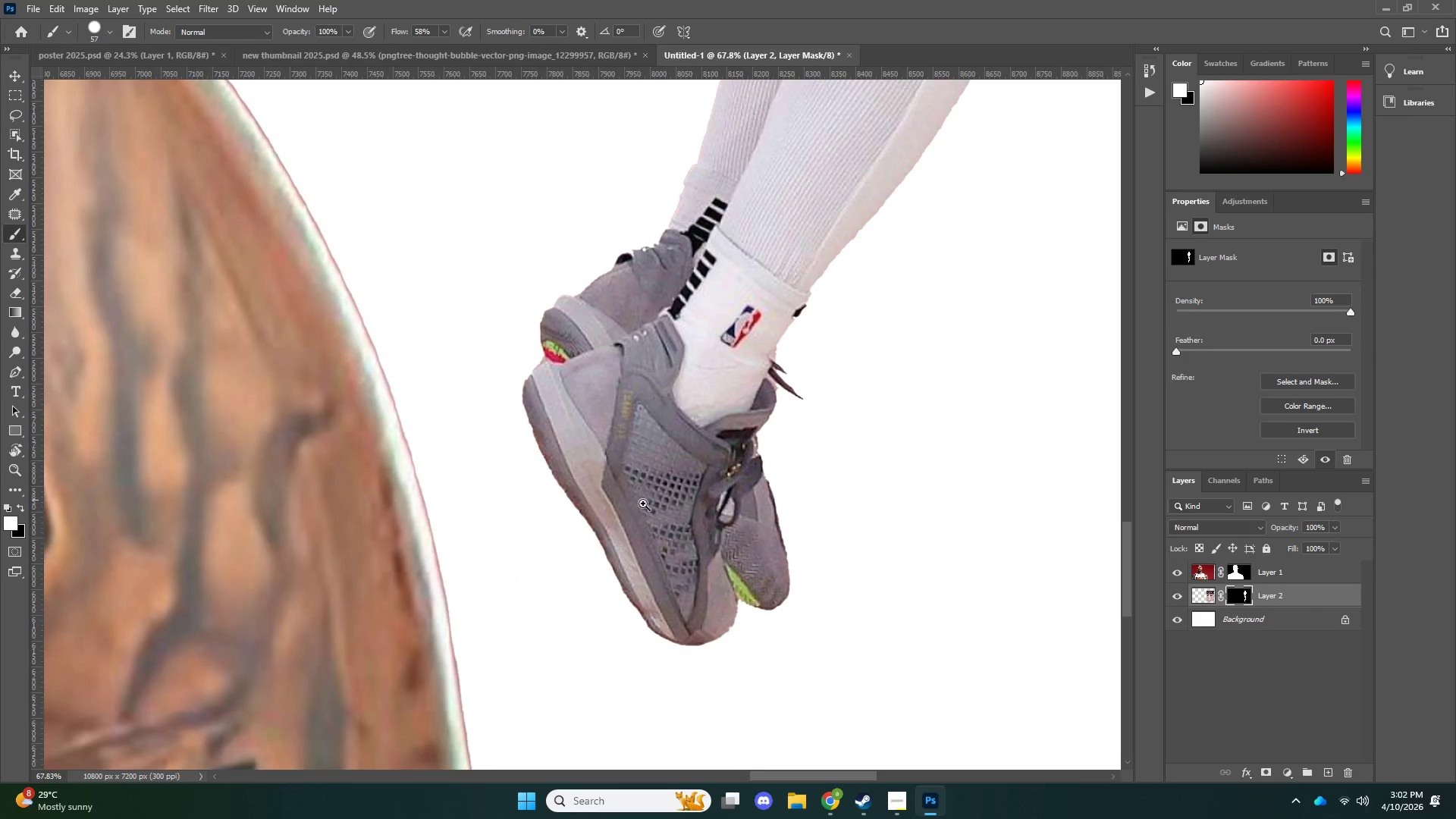 
type(ze)
 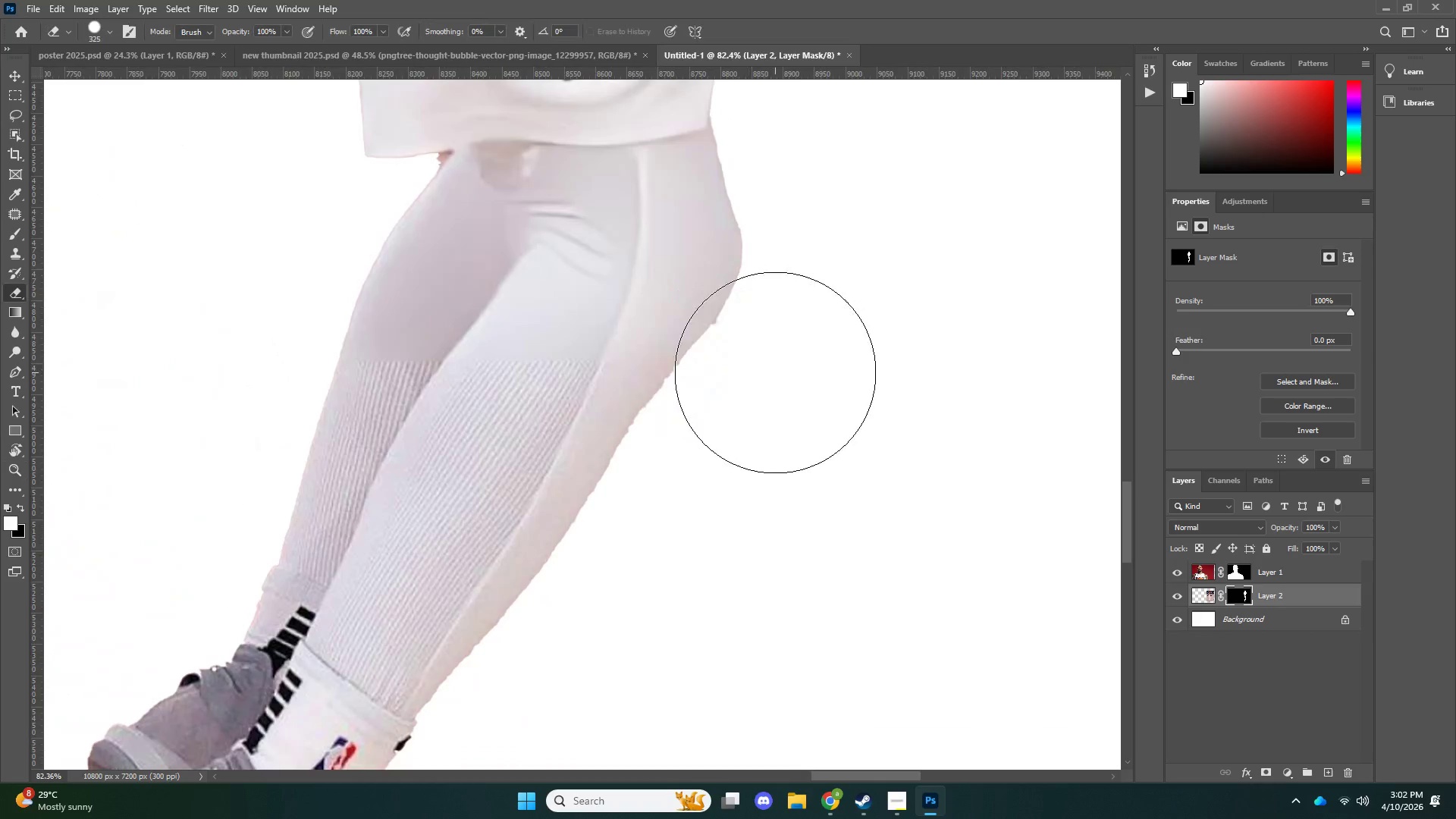 
left_click_drag(start_coordinate=[666, 500], to_coordinate=[613, 508])
 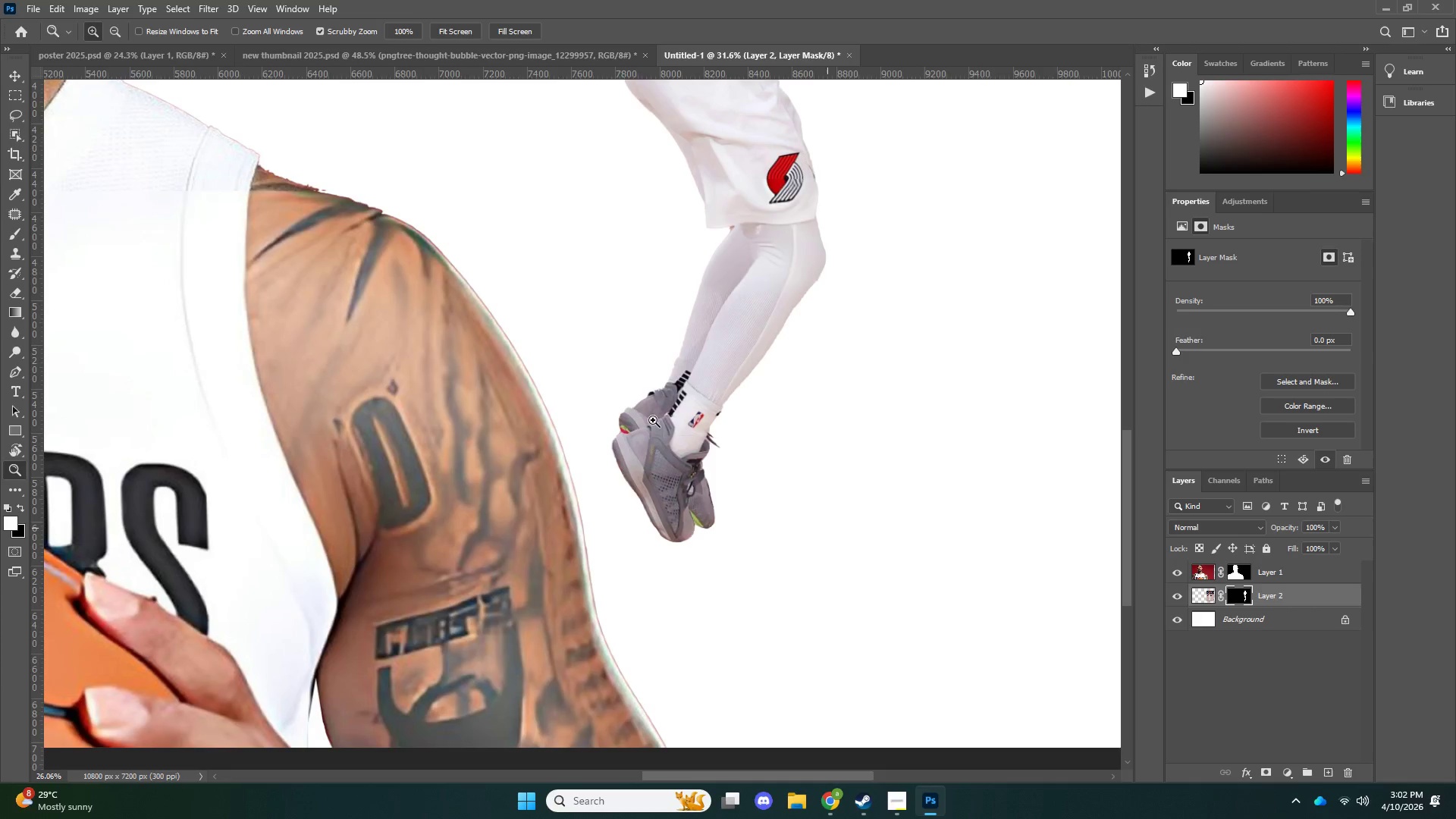 
left_click_drag(start_coordinate=[673, 421], to_coordinate=[654, 420])
 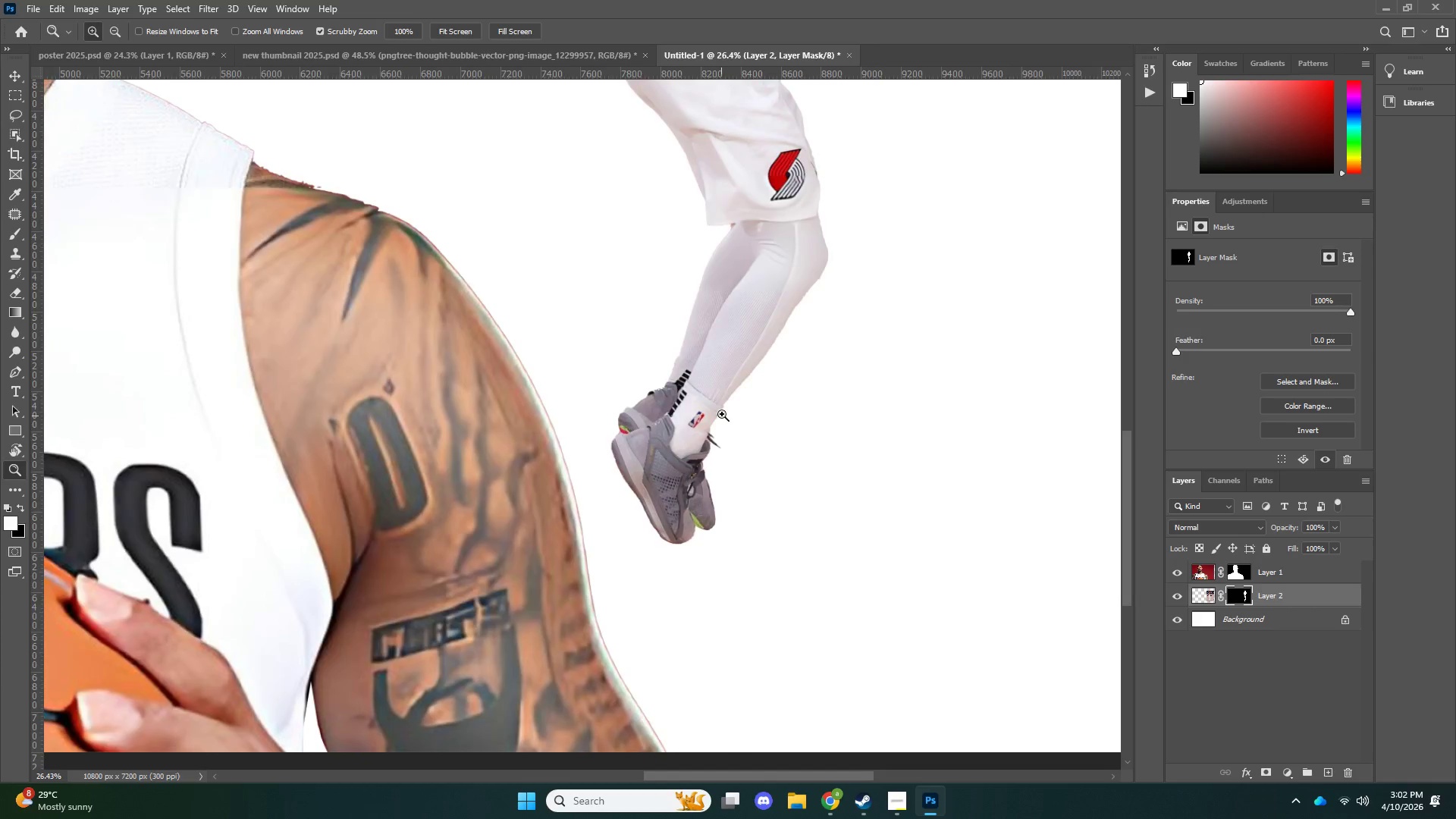 
left_click_drag(start_coordinate=[703, 412], to_coordinate=[677, 411])
 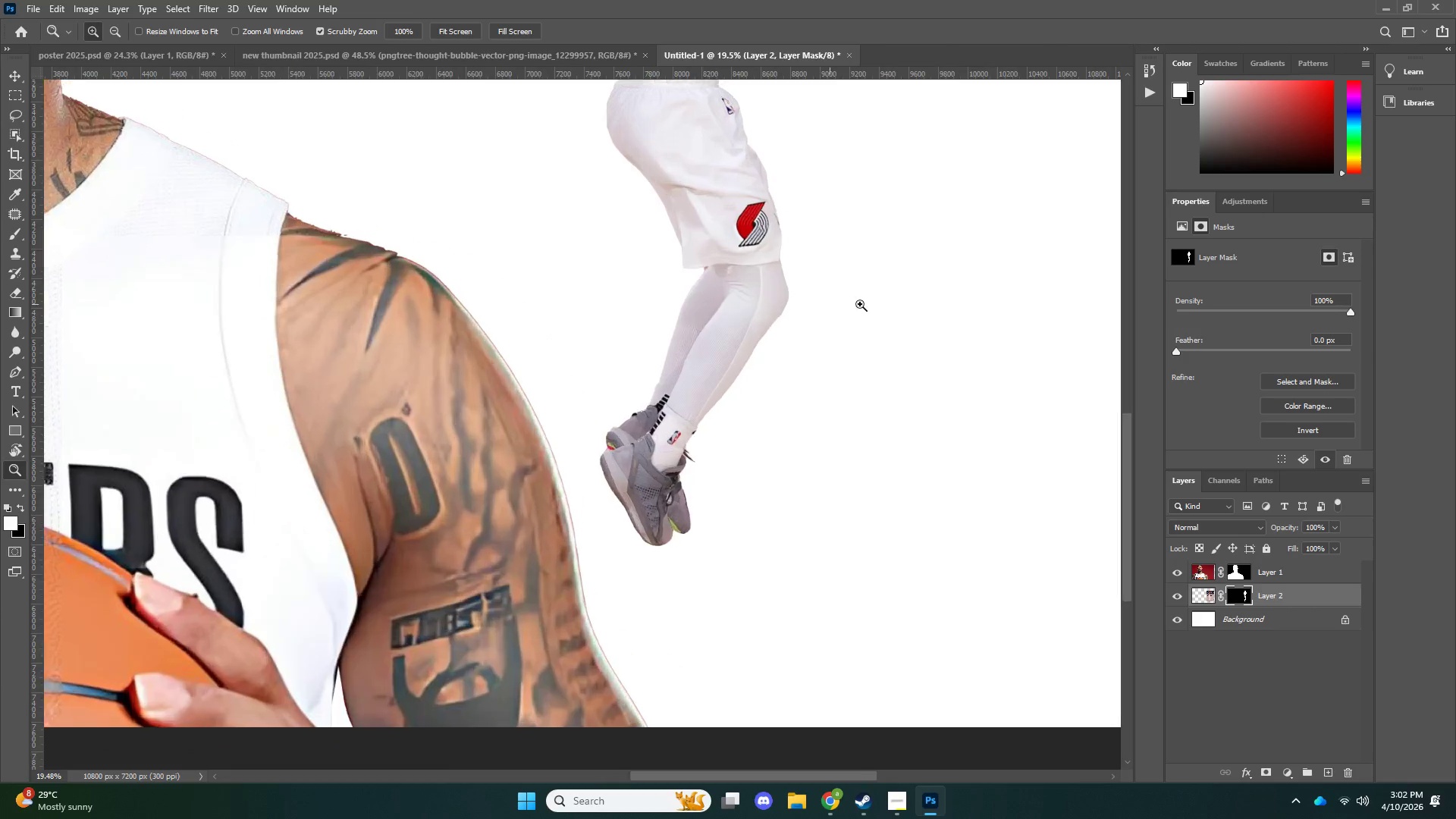 
left_click_drag(start_coordinate=[830, 304], to_coordinate=[878, 300])
 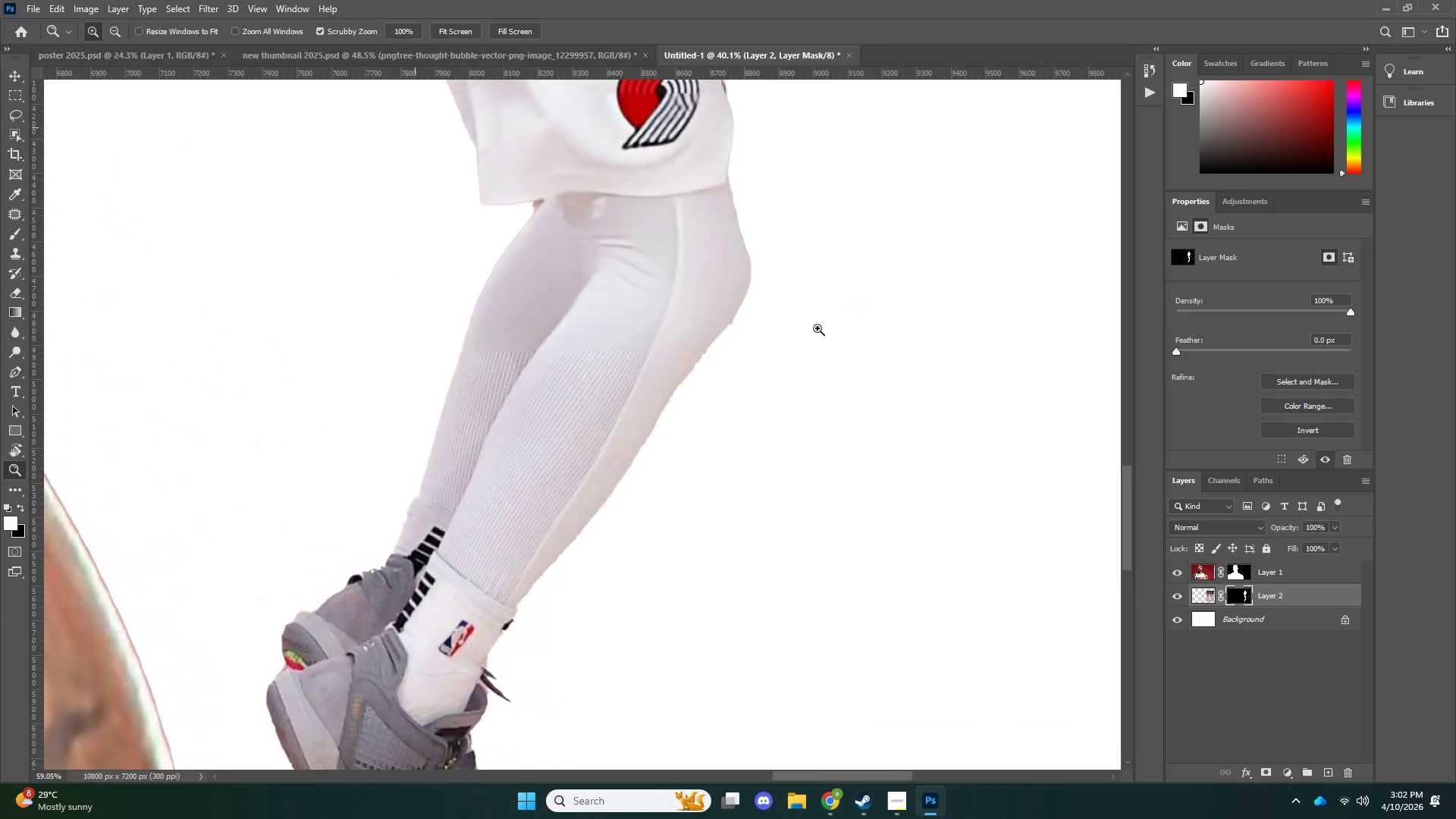 
left_click_drag(start_coordinate=[774, 323], to_coordinate=[823, 327])
 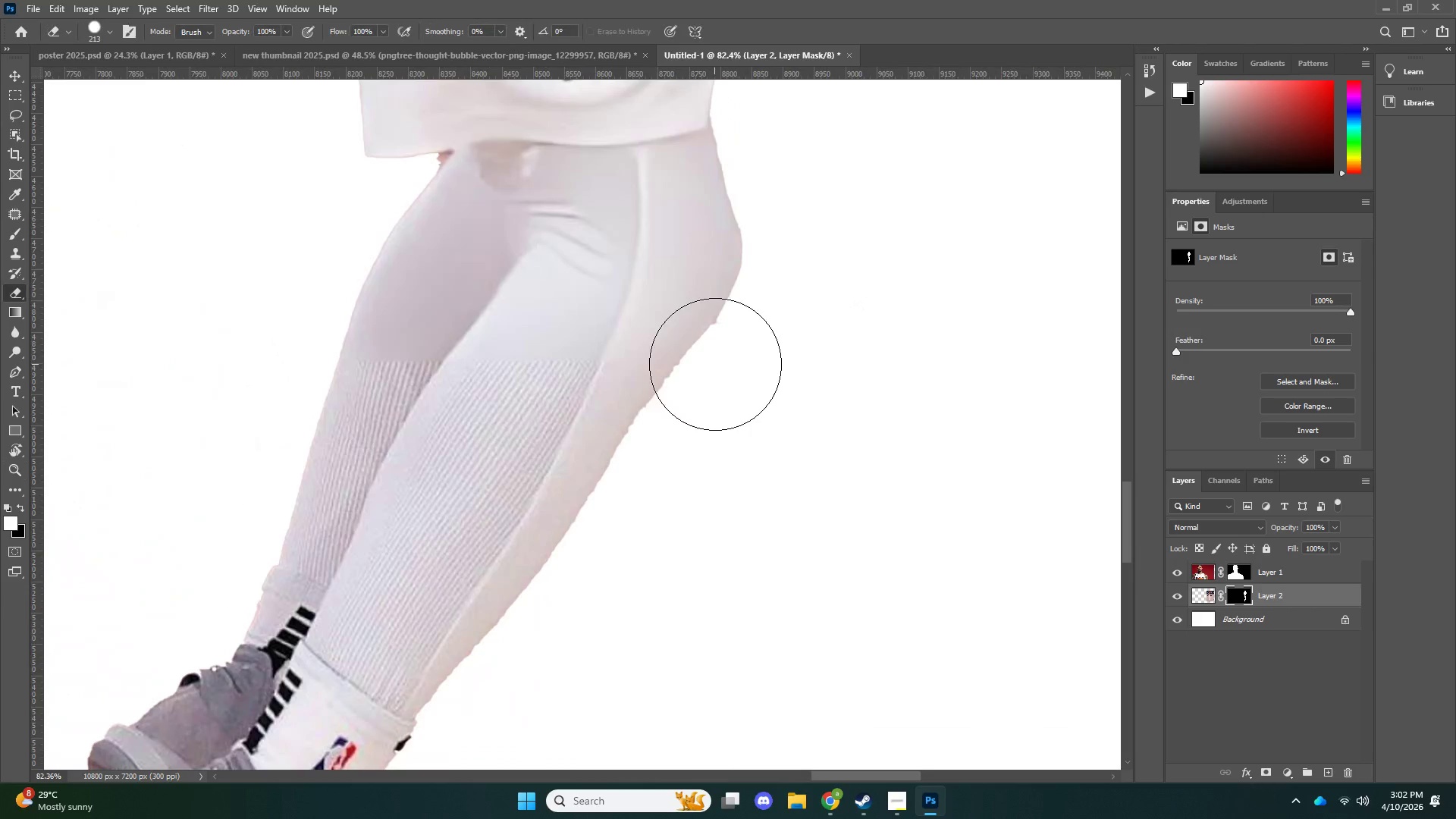 
key(Alt+AltLeft)
 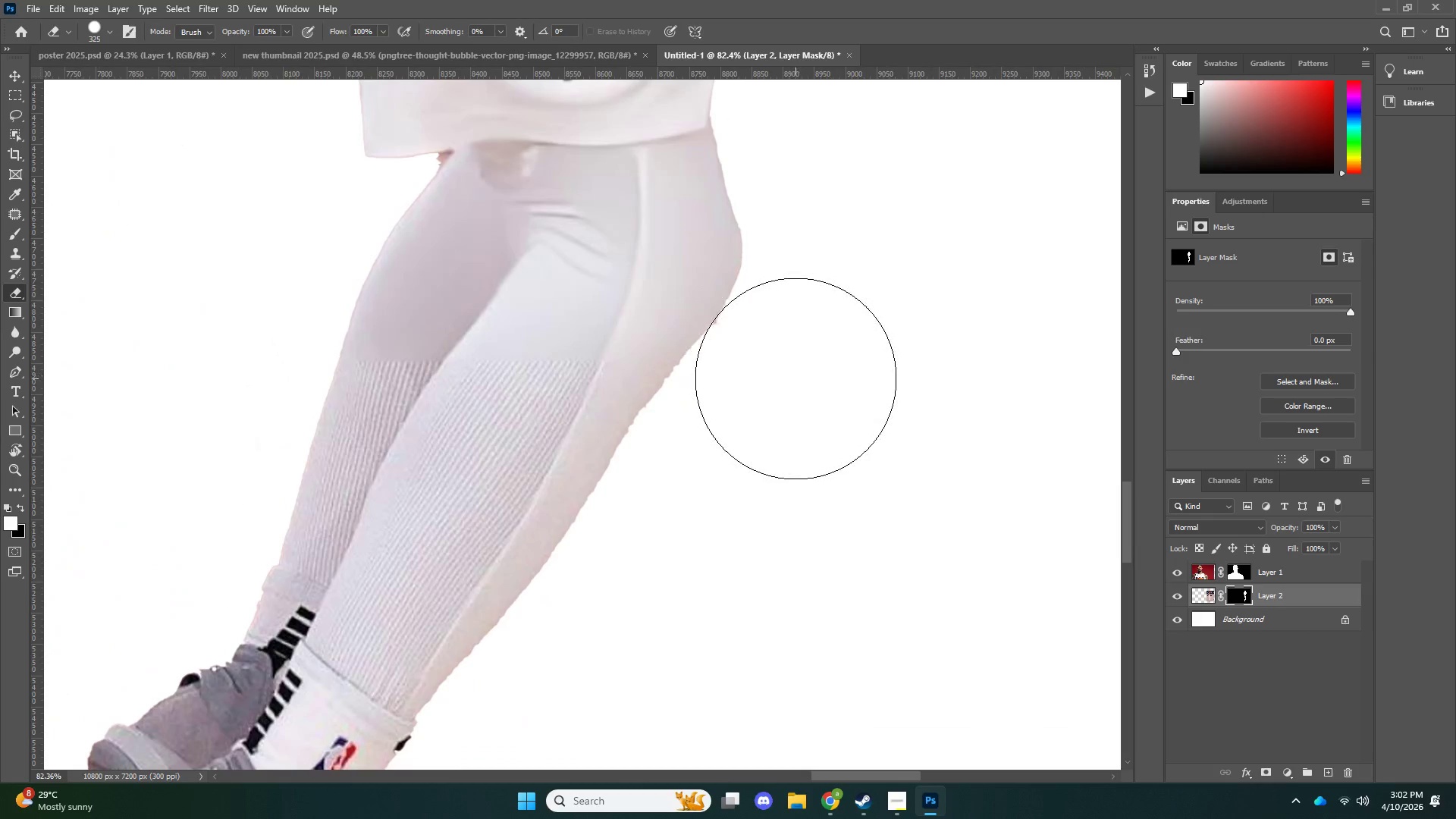 
left_click_drag(start_coordinate=[795, 380], to_coordinate=[795, 384])
 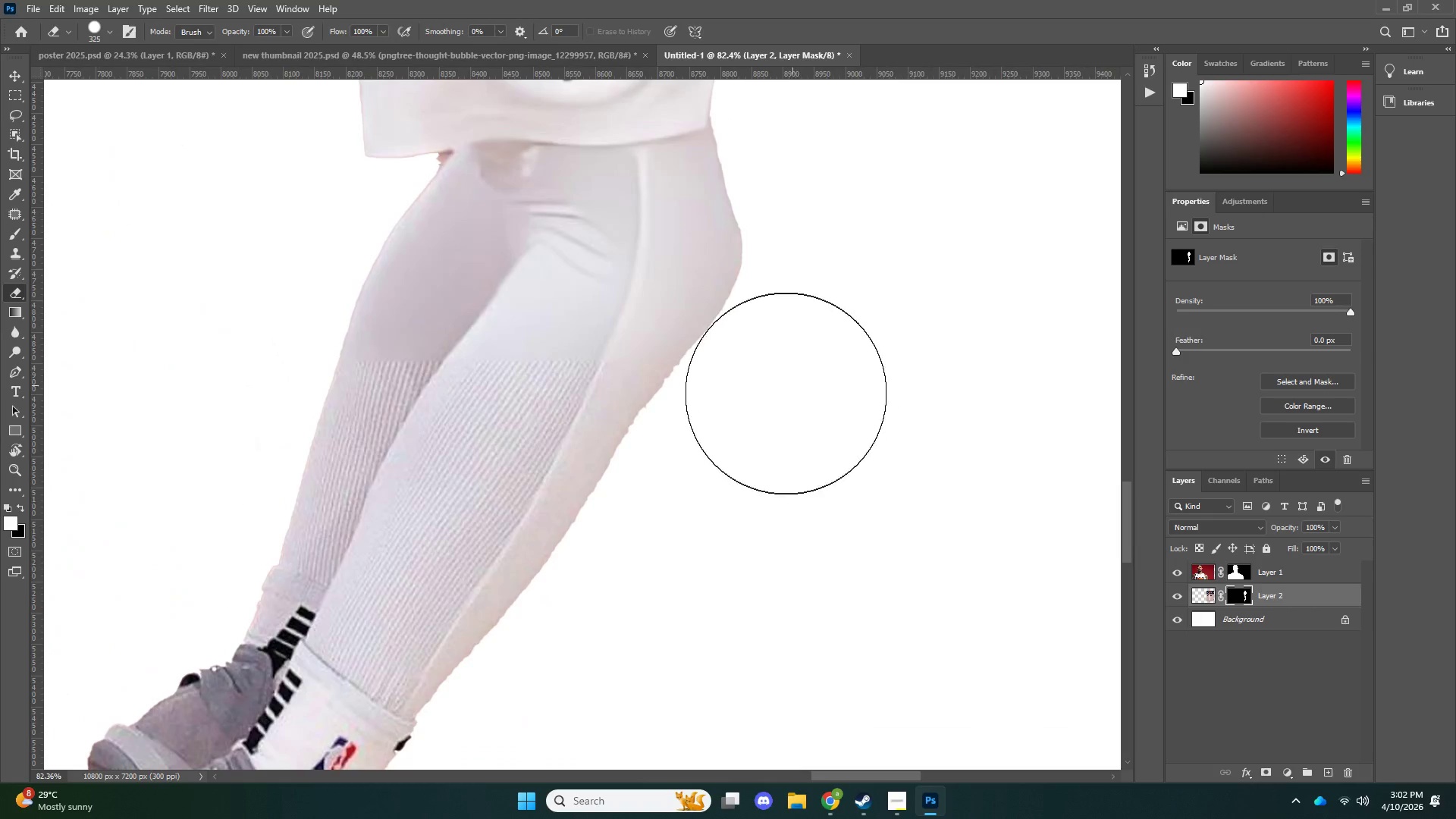 
left_click_drag(start_coordinate=[793, 385], to_coordinate=[676, 646])
 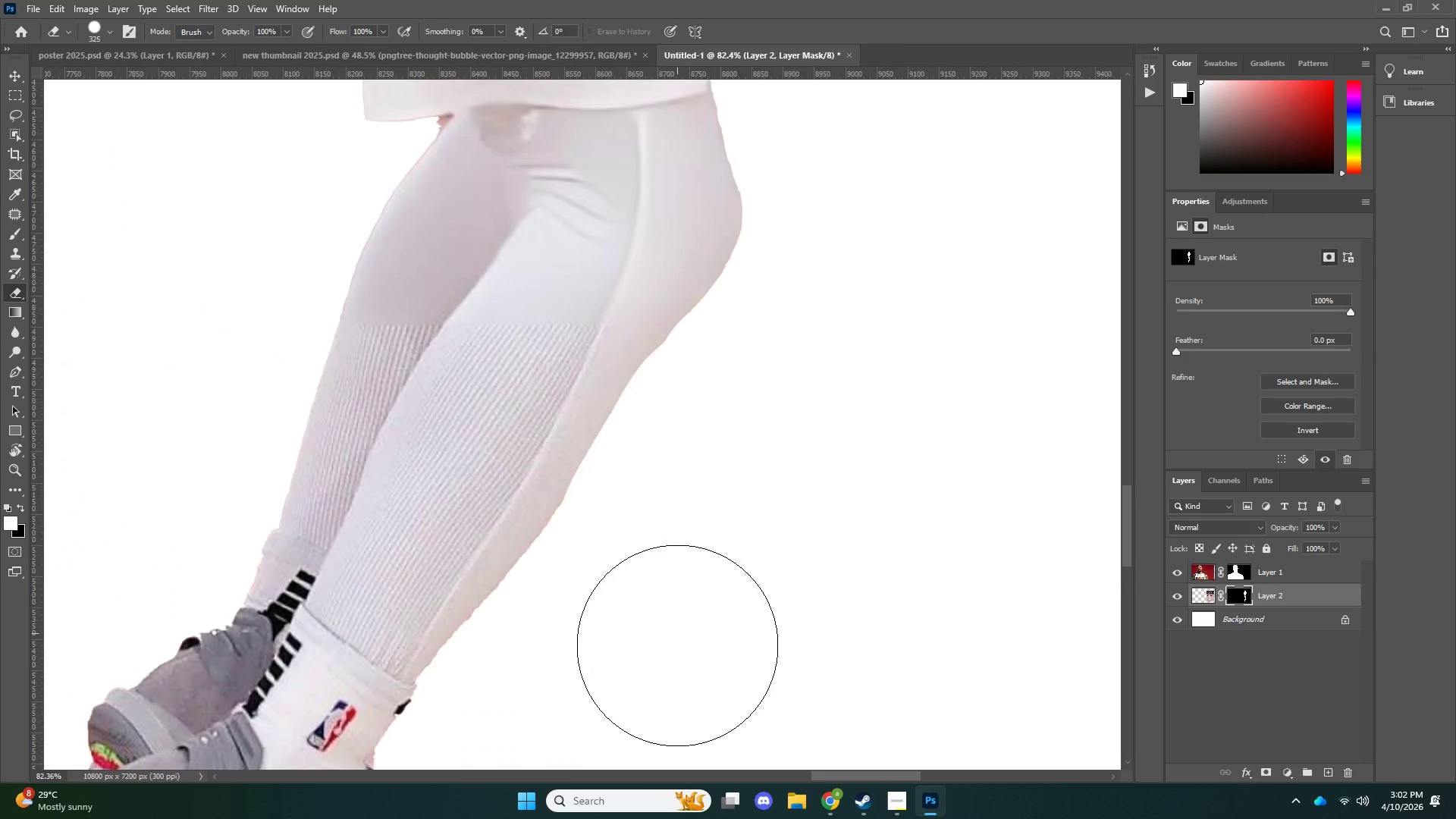 
scroll: coordinate [677, 645], scroll_direction: down, amount: 3.0
 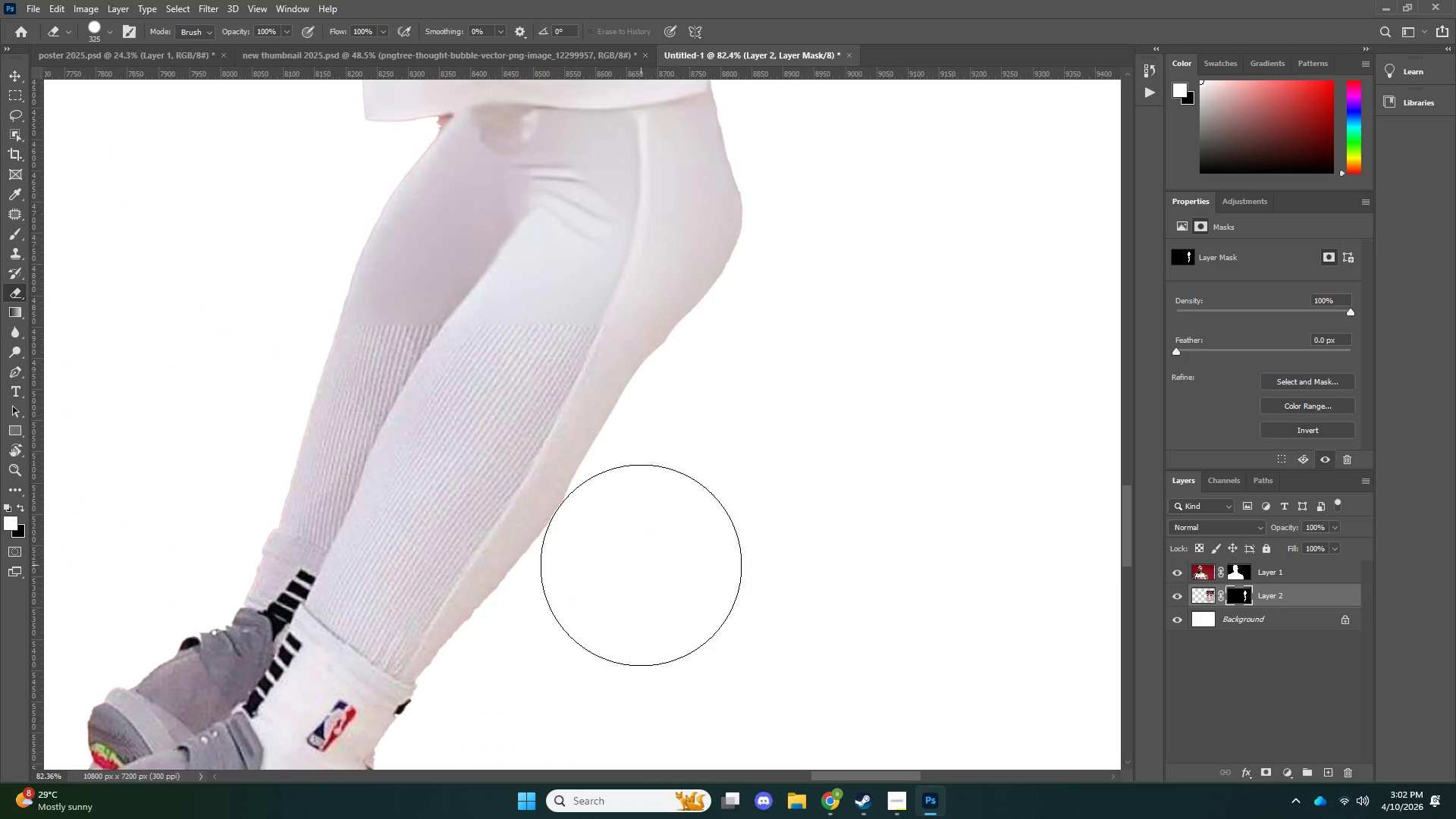 
double_click([641, 565])
 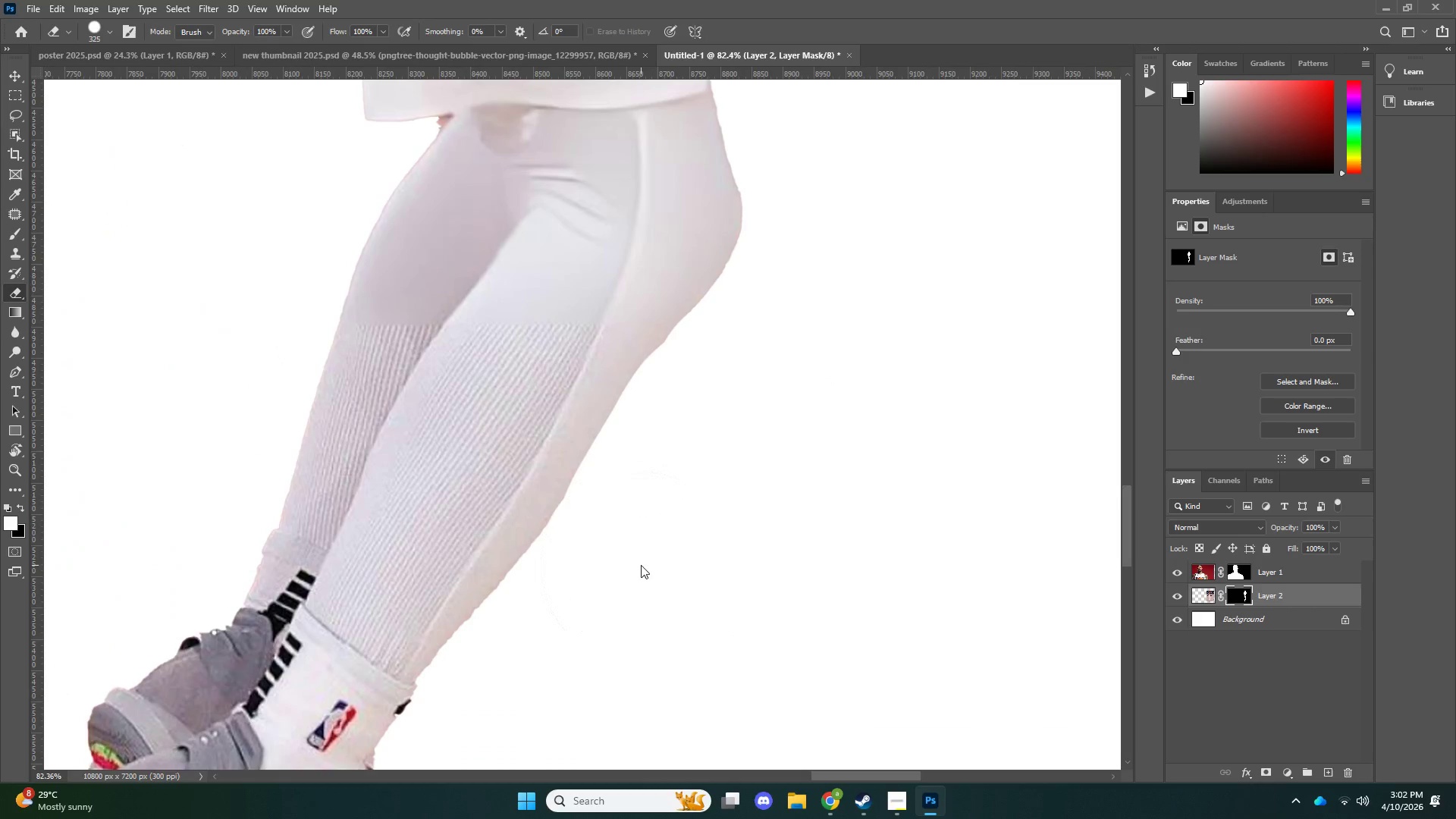 
triple_click([641, 565])
 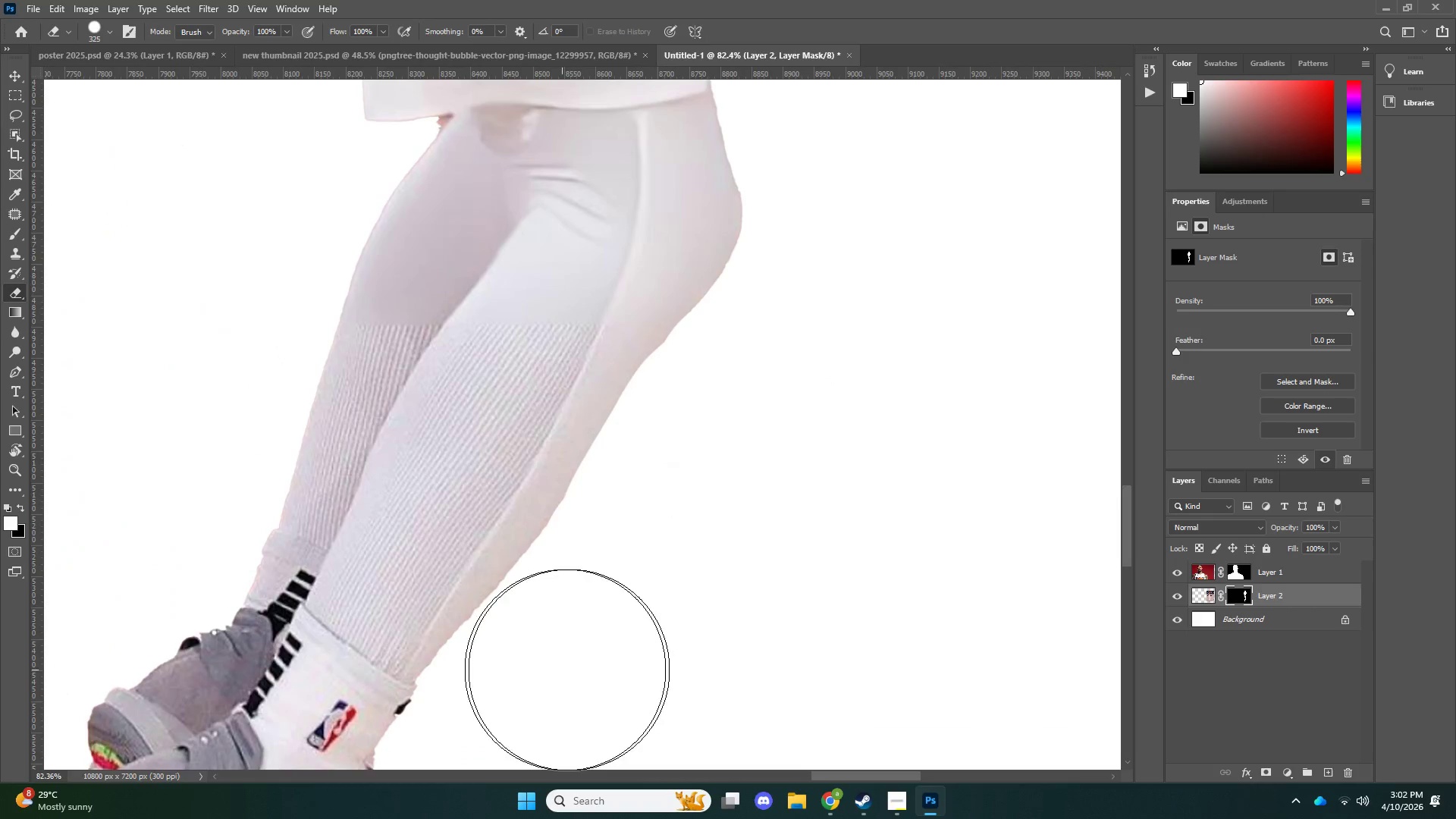 
type(zp)
 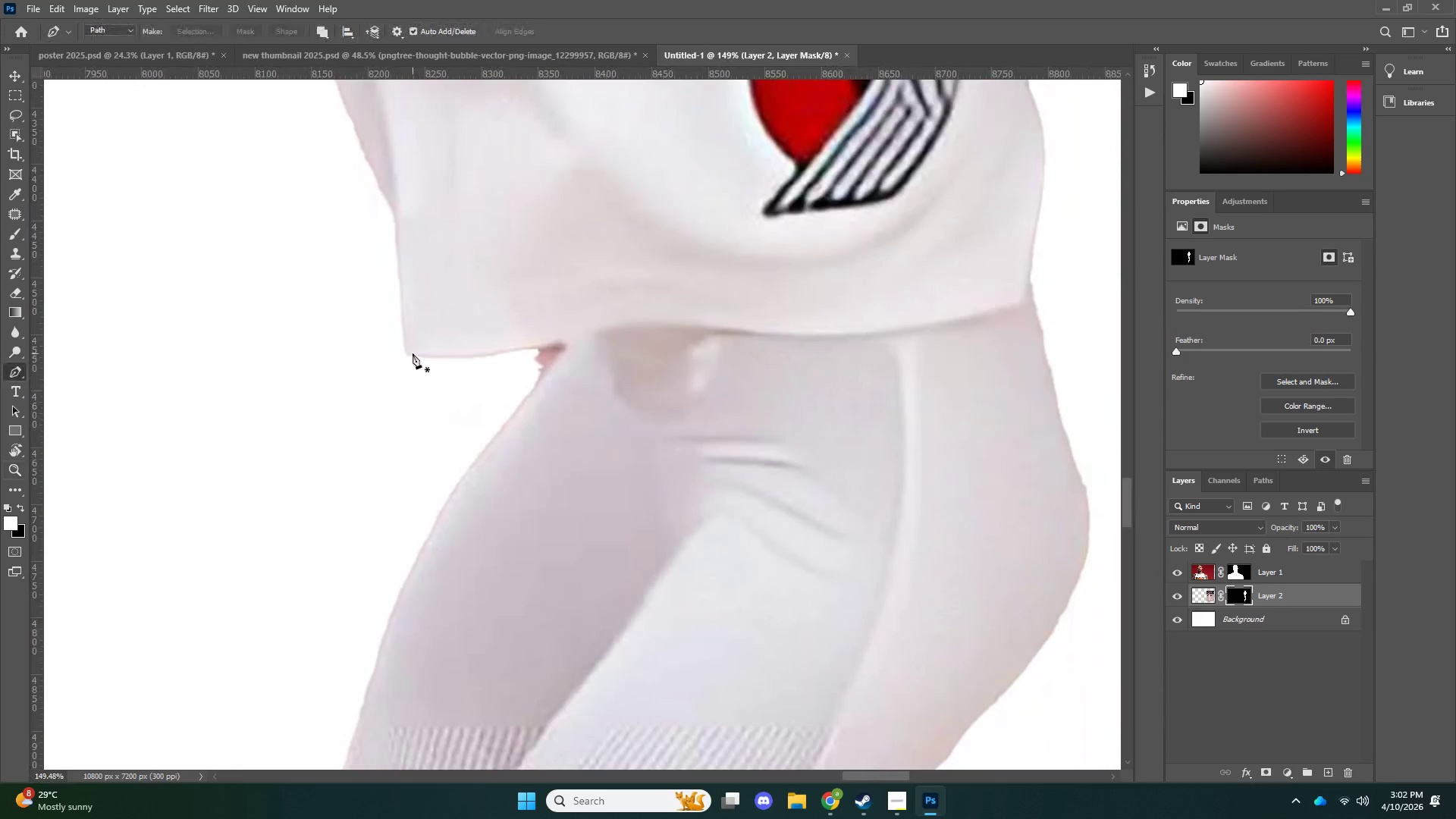 
left_click_drag(start_coordinate=[665, 589], to_coordinate=[607, 589])
 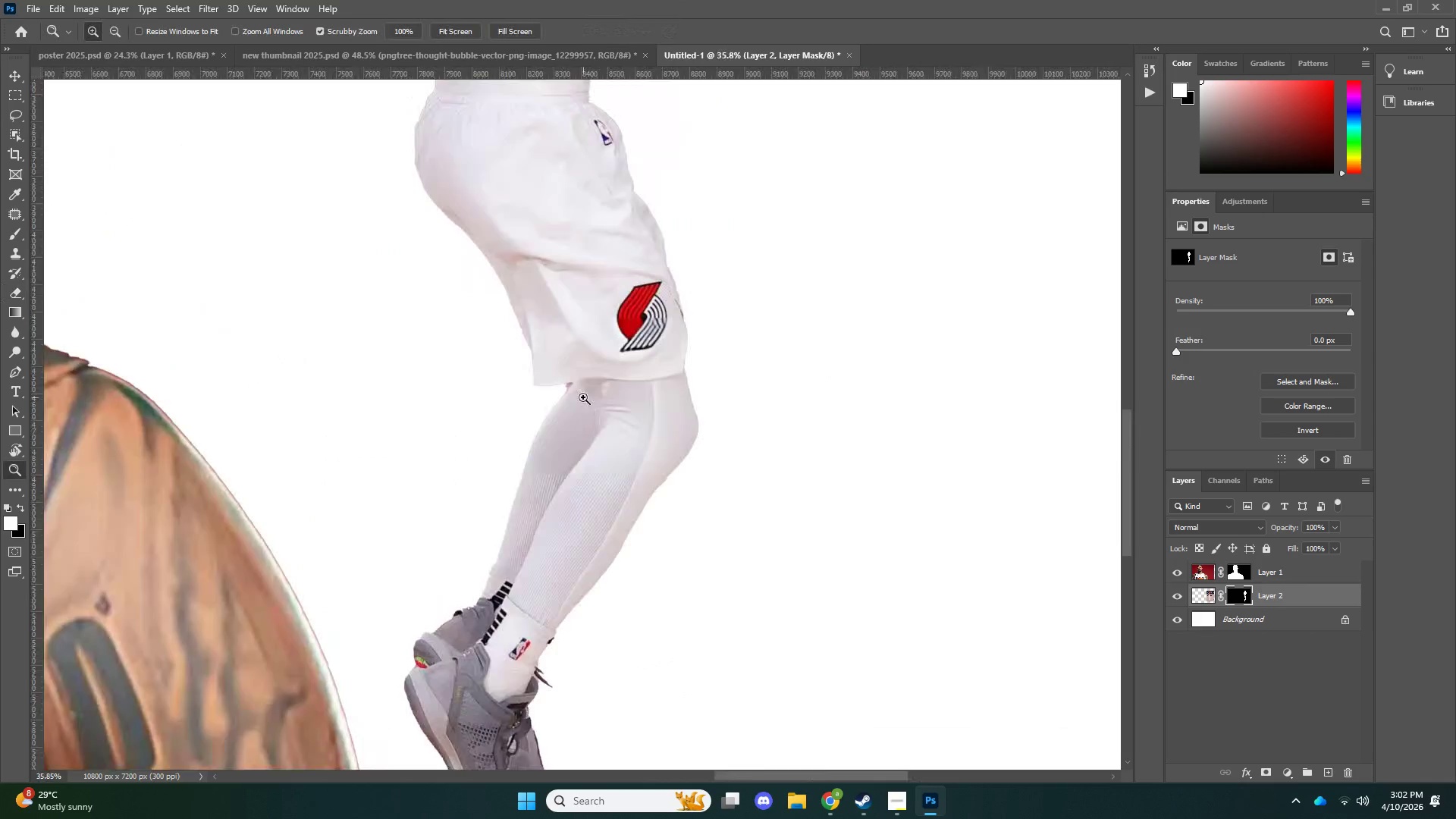 
left_click_drag(start_coordinate=[583, 397], to_coordinate=[659, 386])
 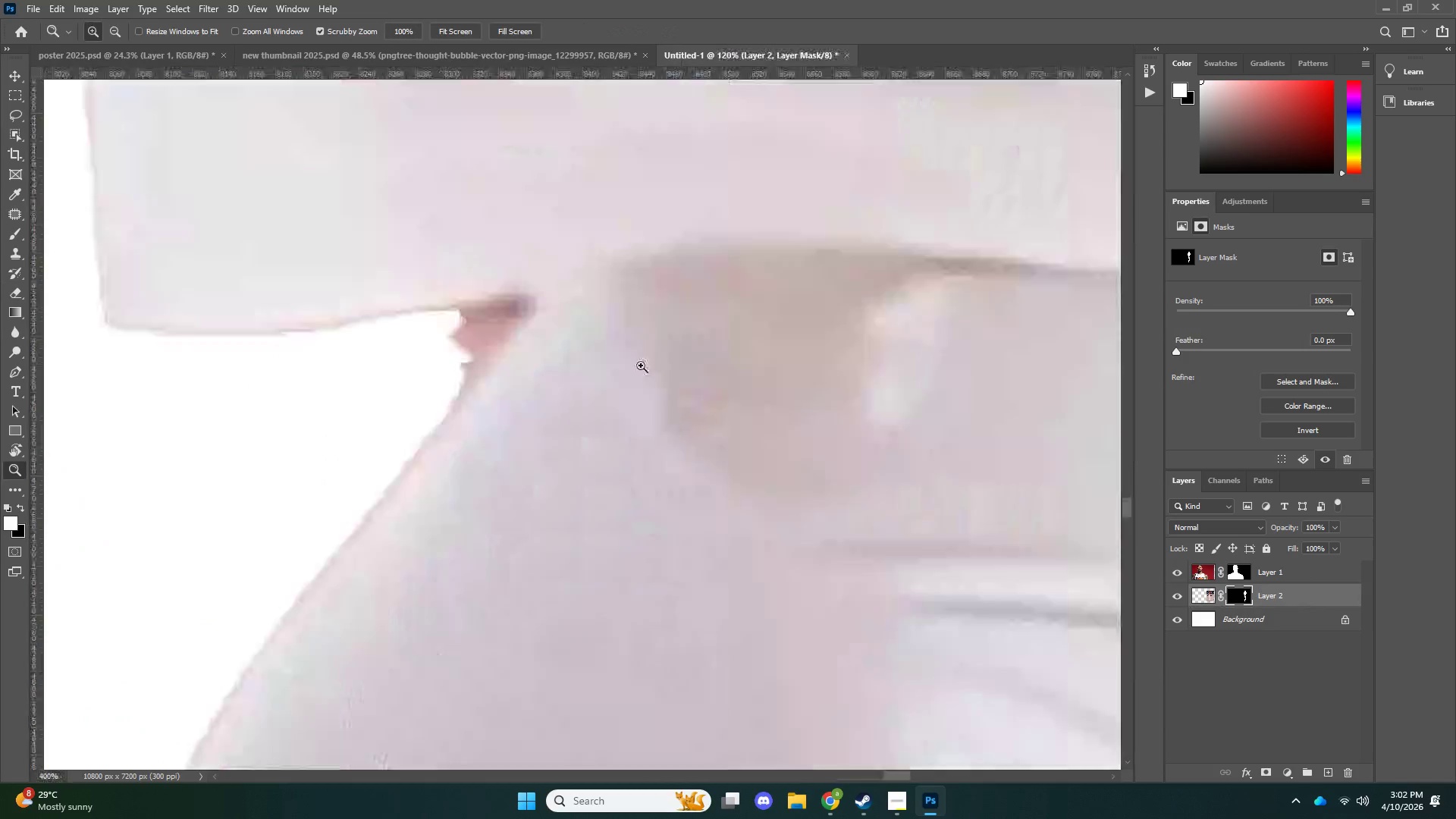 
left_click_drag(start_coordinate=[557, 368], to_coordinate=[641, 366])
 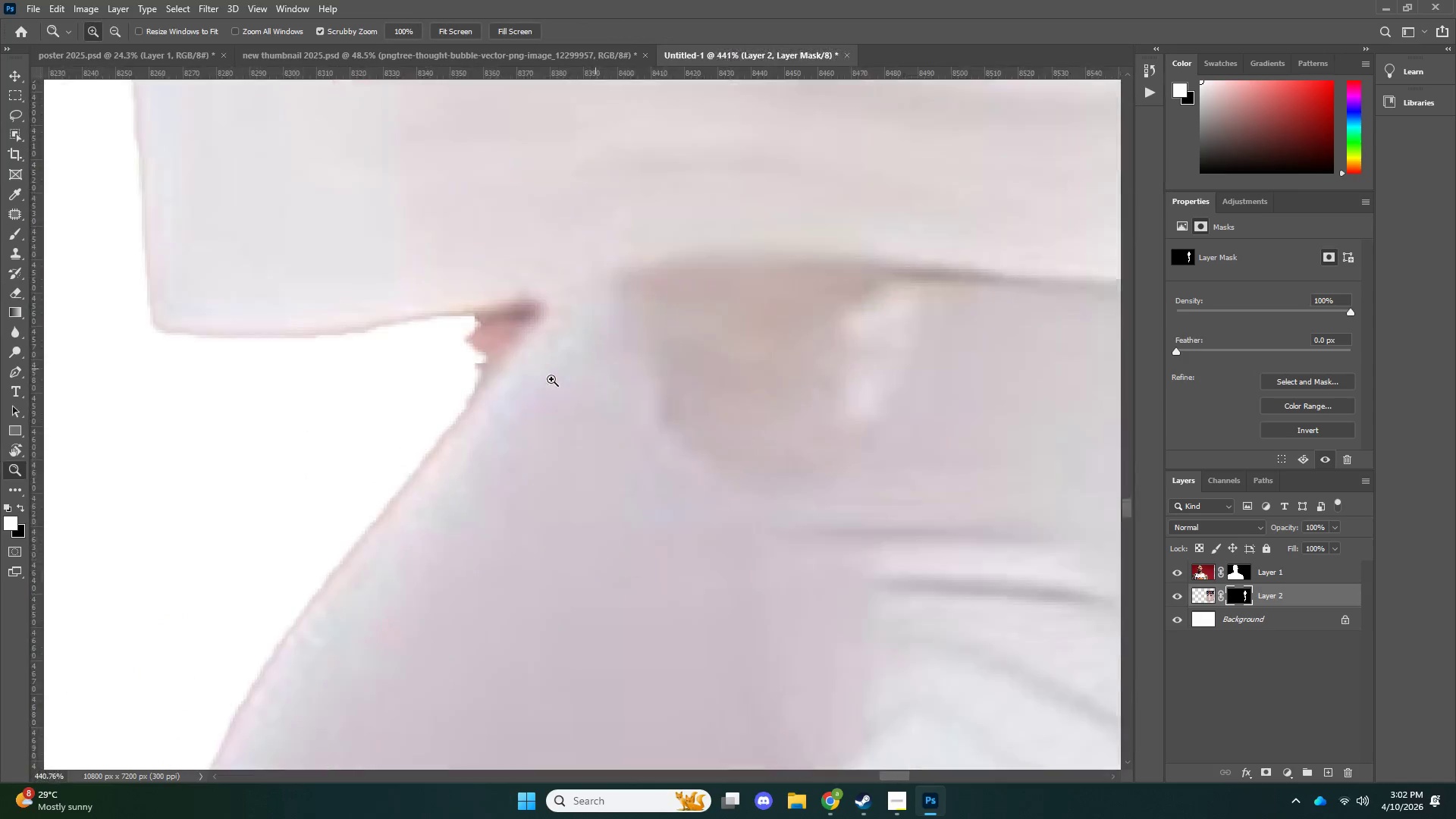 
left_click_drag(start_coordinate=[595, 369], to_coordinate=[532, 383])
 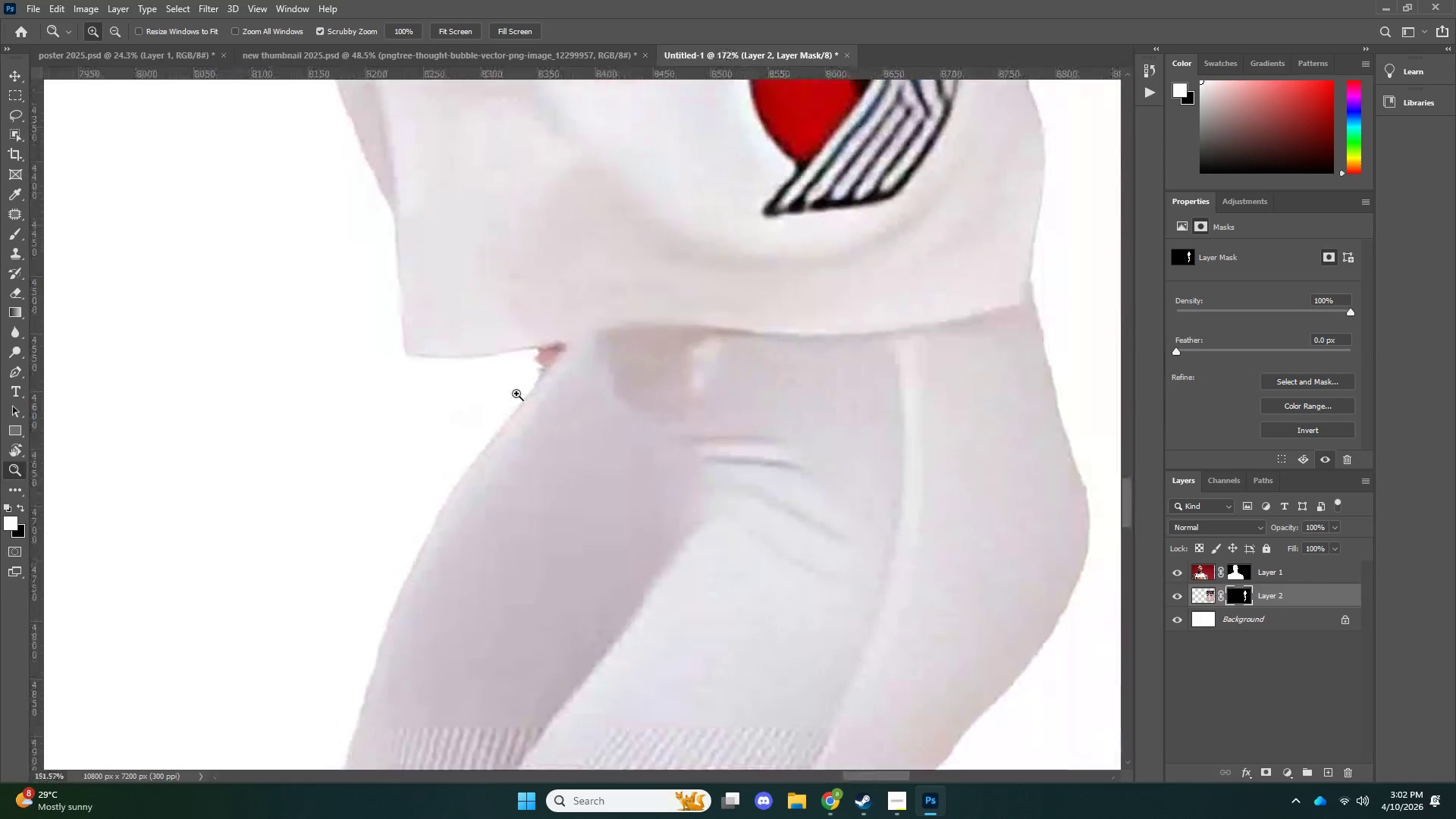 
left_click_drag(start_coordinate=[535, 388], to_coordinate=[516, 394])
 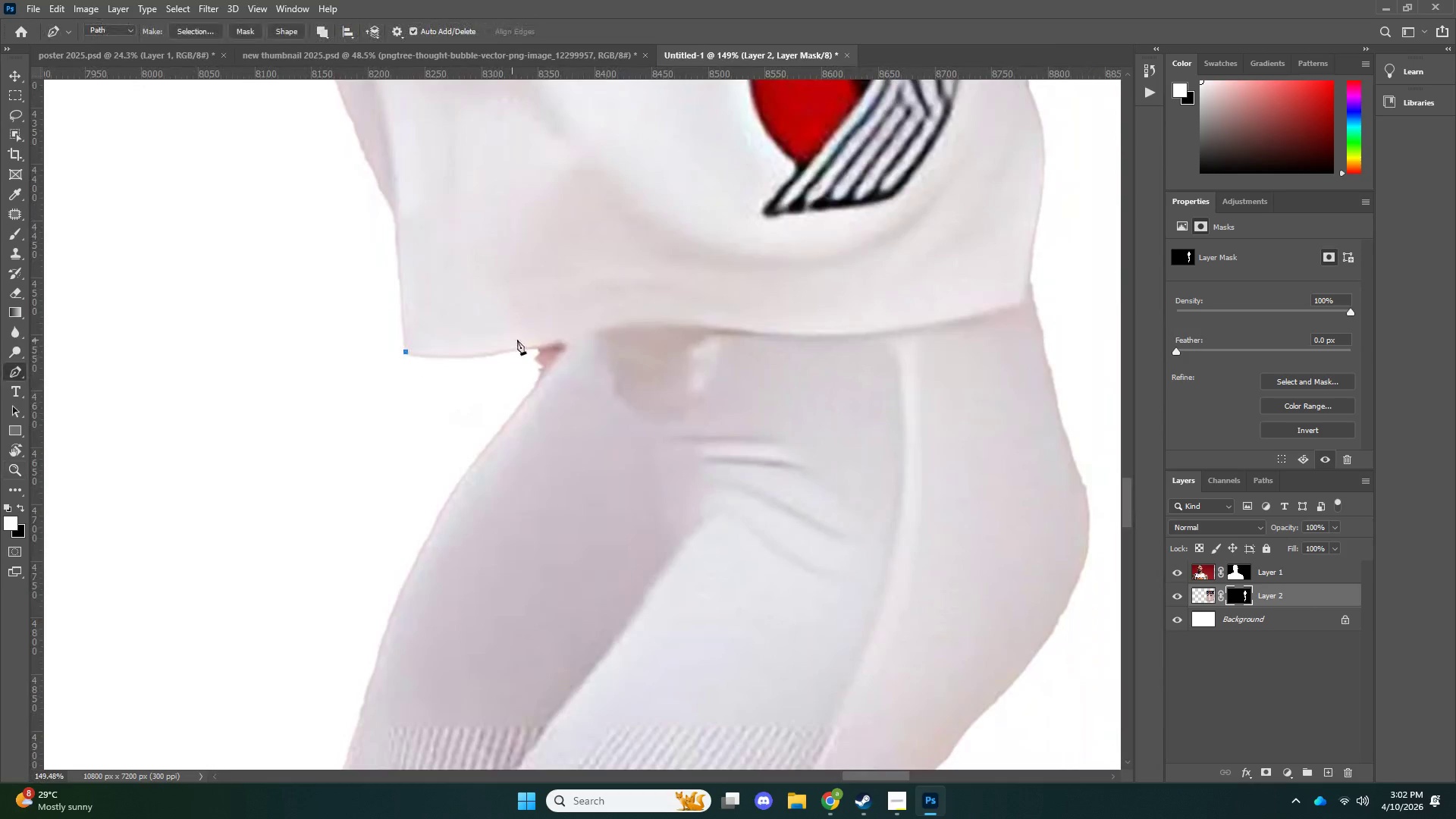 
left_click([558, 338])
 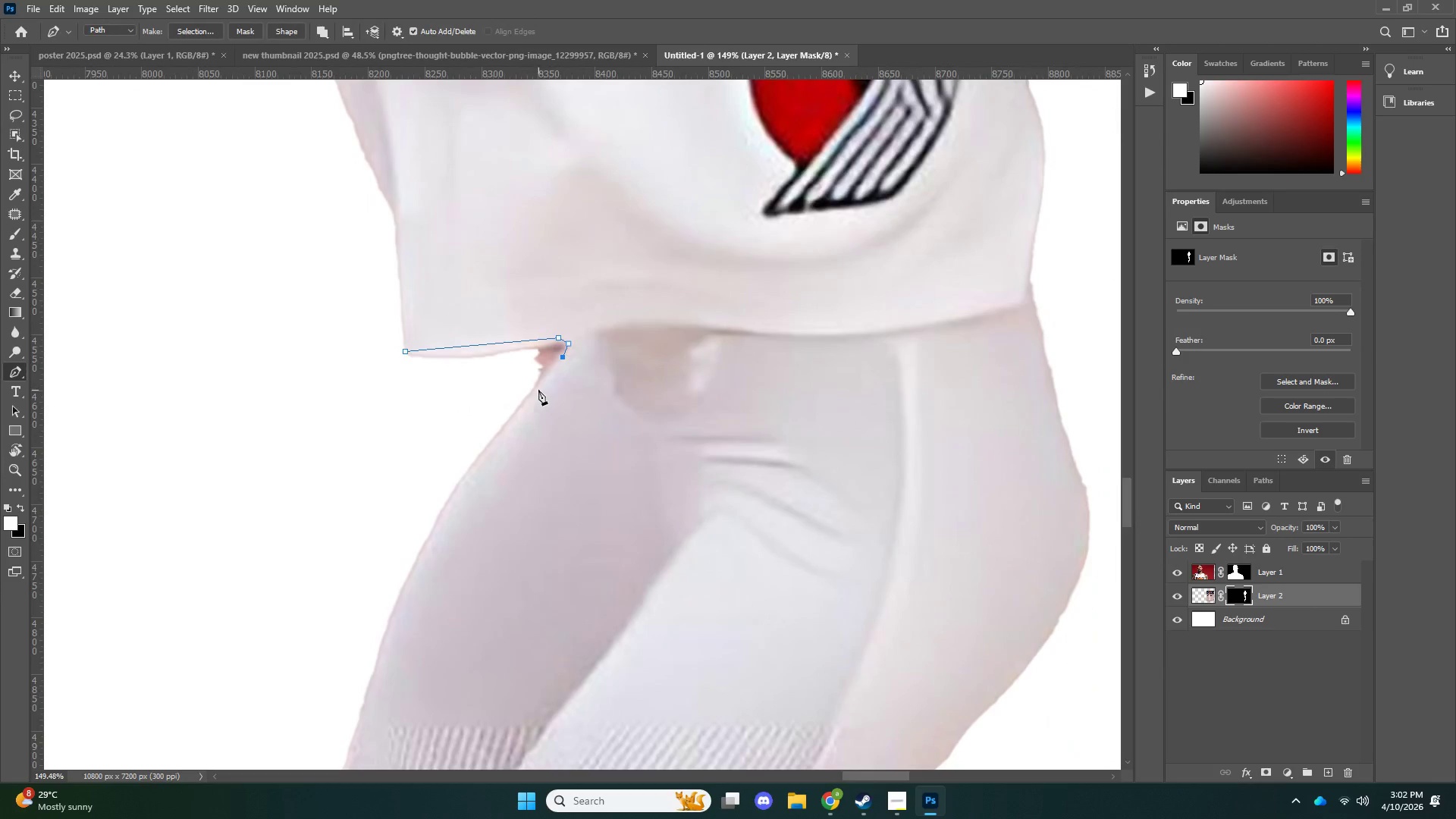 
key(Control+ControlLeft)
 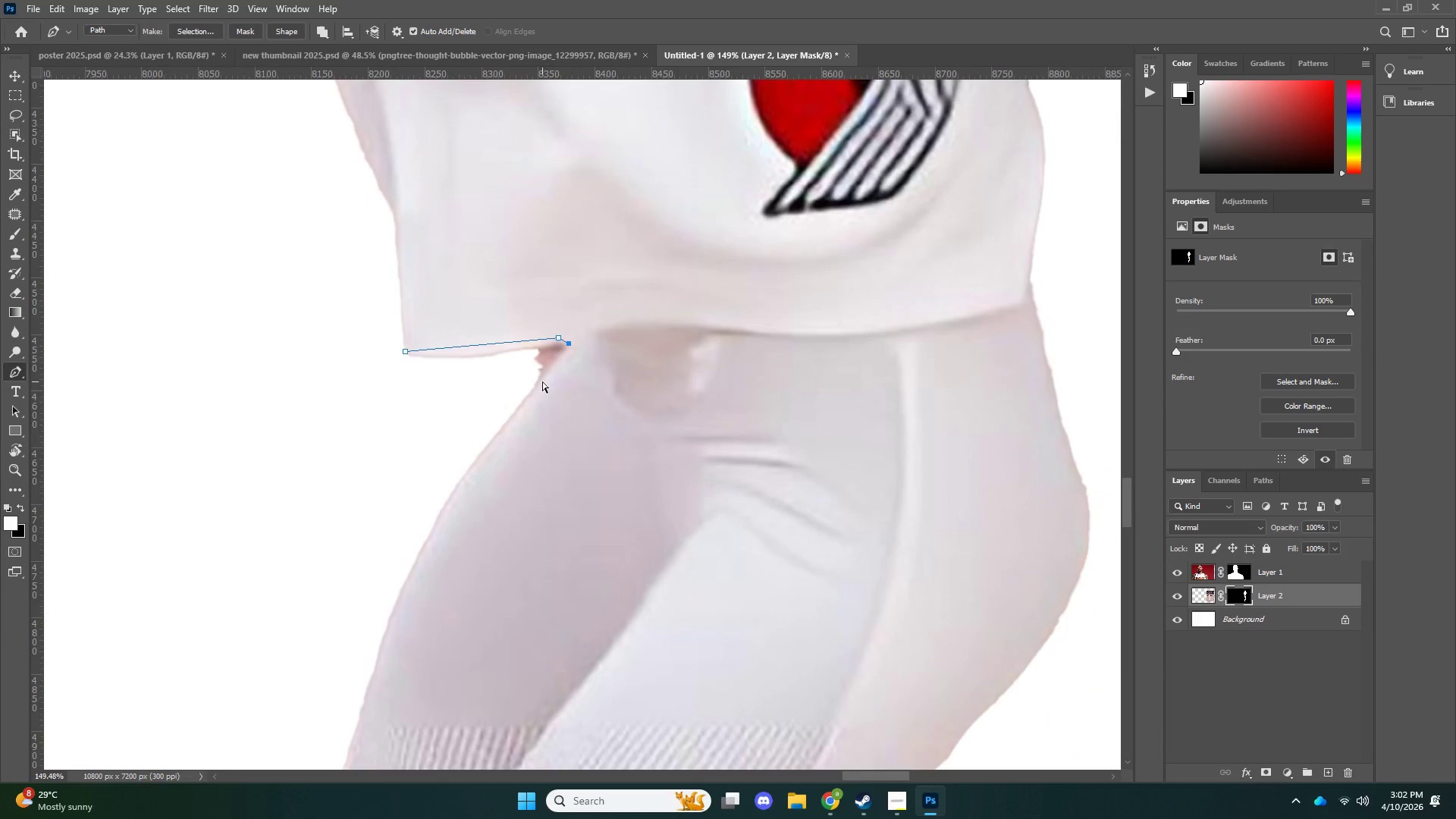 
key(Control+Z)
 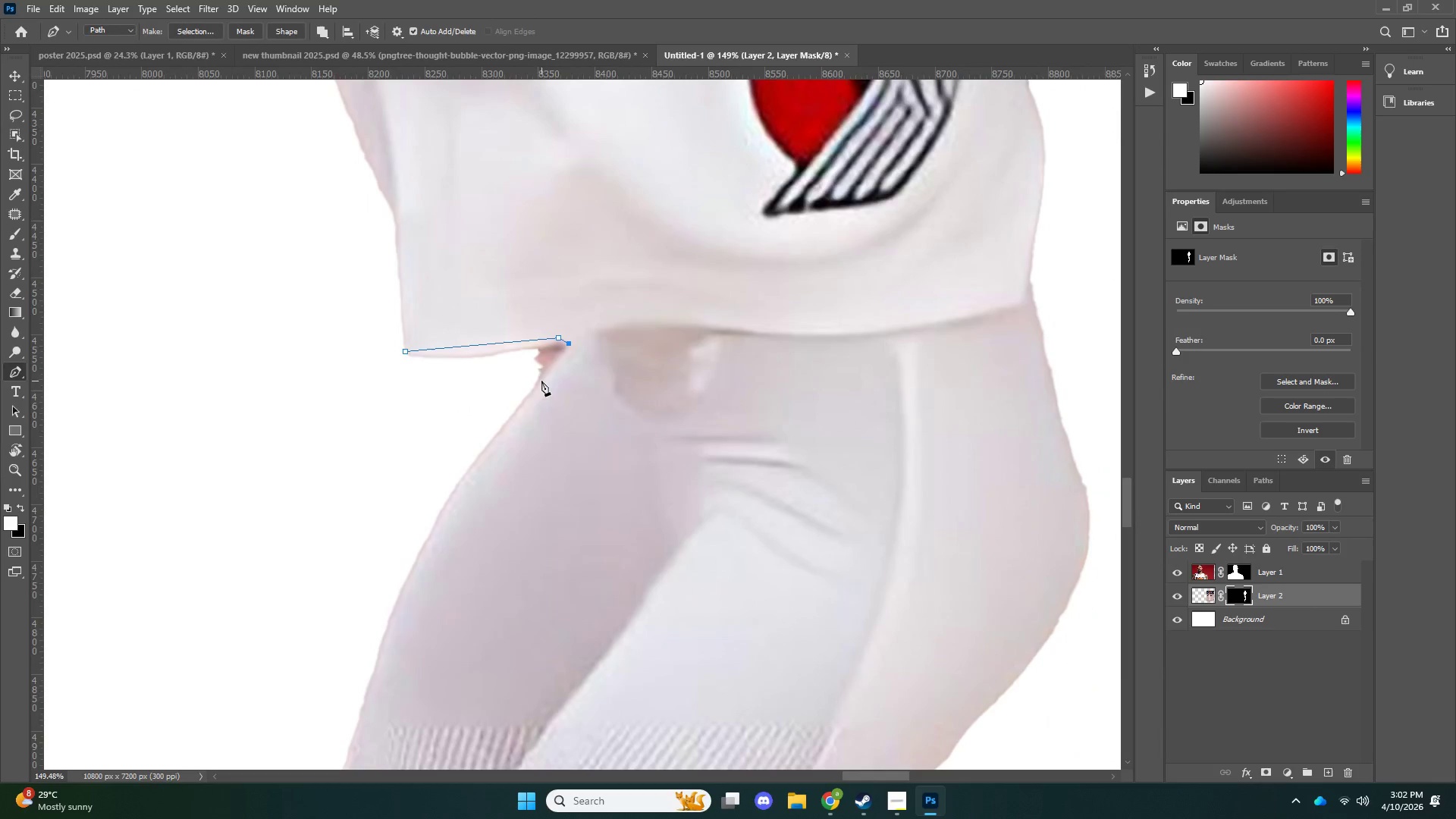 
left_click([541, 381])
 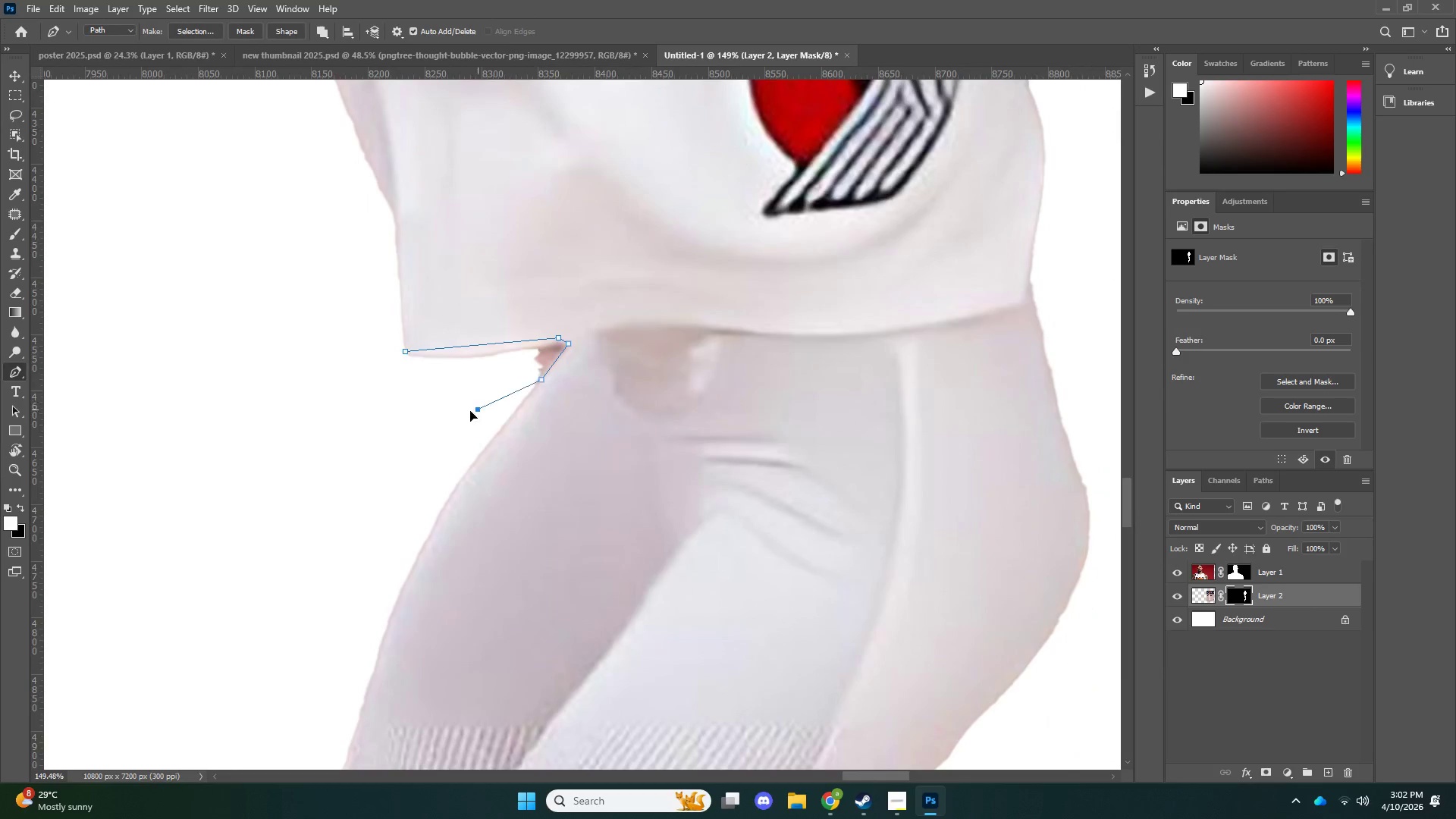 
left_click_drag(start_coordinate=[478, 410], to_coordinate=[453, 413])
 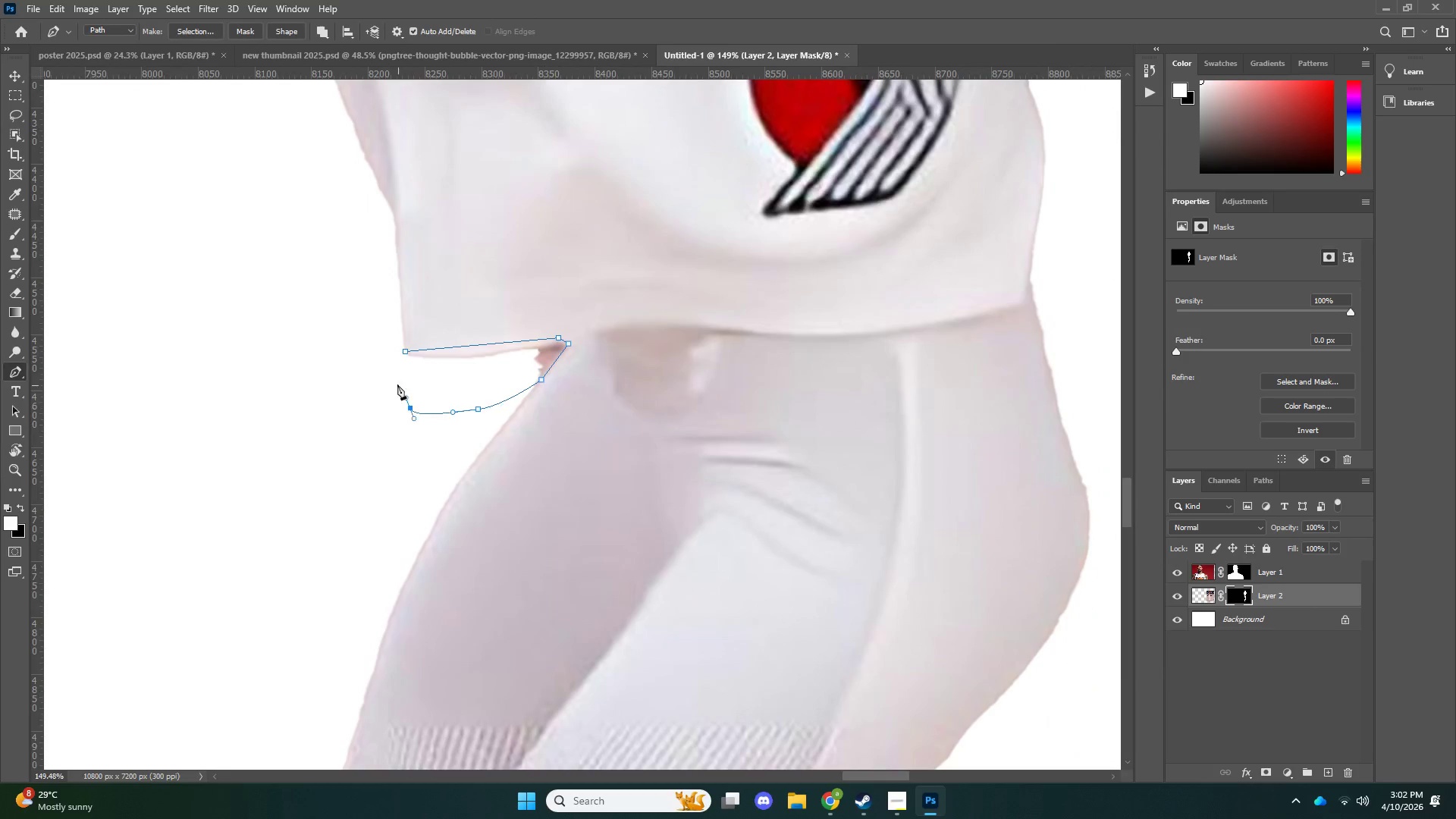 
left_click_drag(start_coordinate=[410, 408], to_coordinate=[406, 398])
 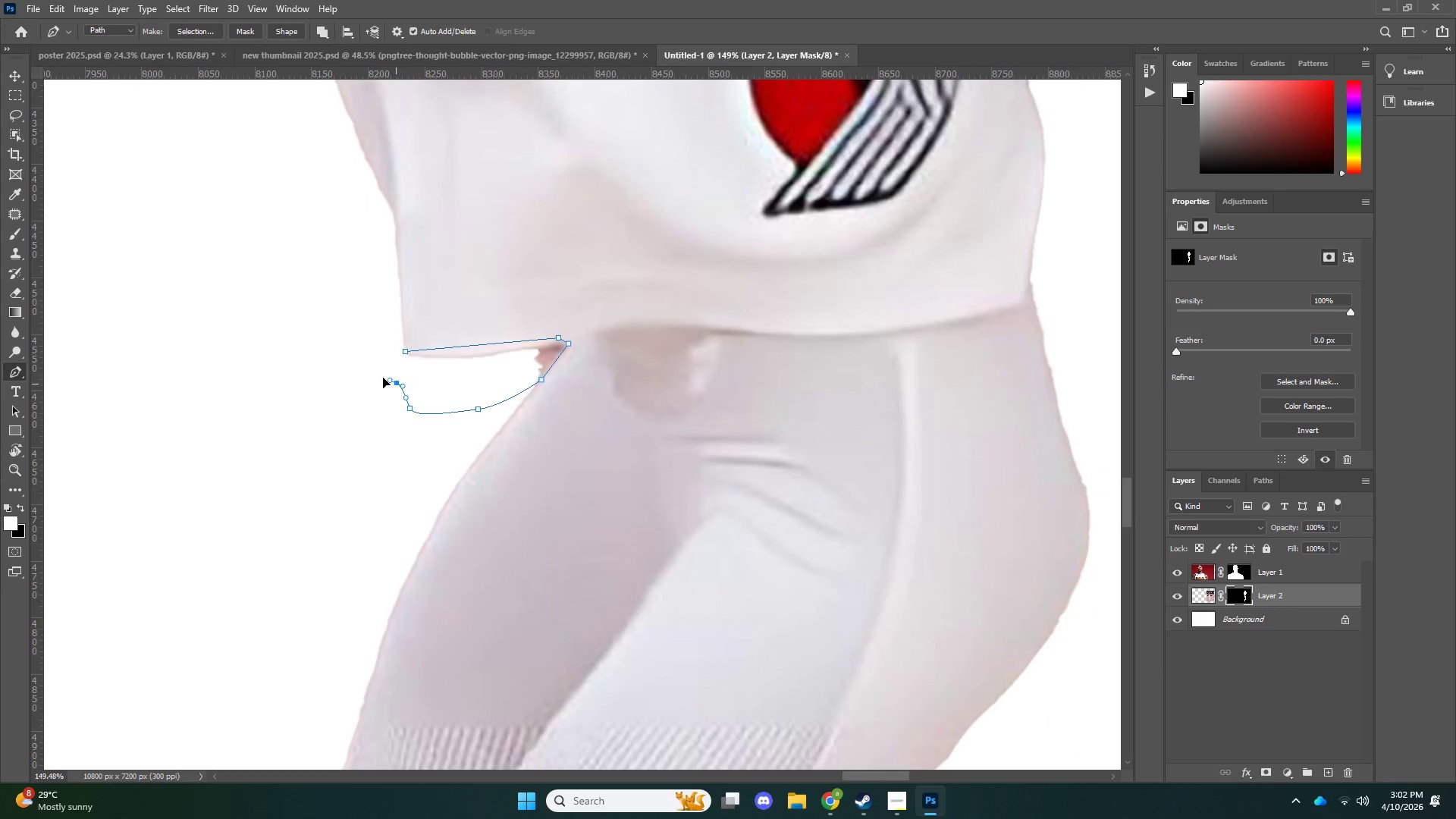 
left_click_drag(start_coordinate=[396, 384], to_coordinate=[369, 372])
 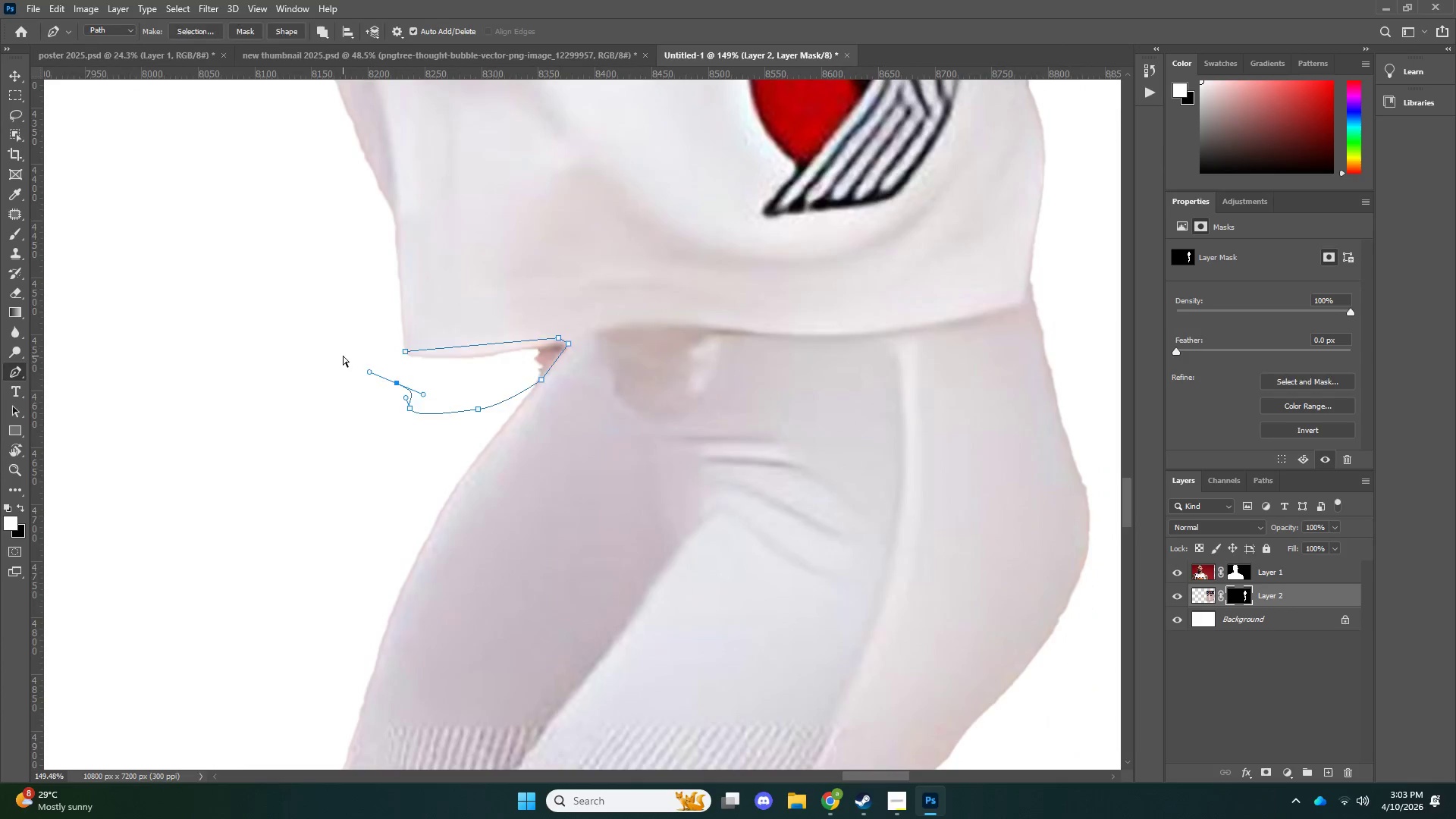 
key(Control+NumpadEnter)
 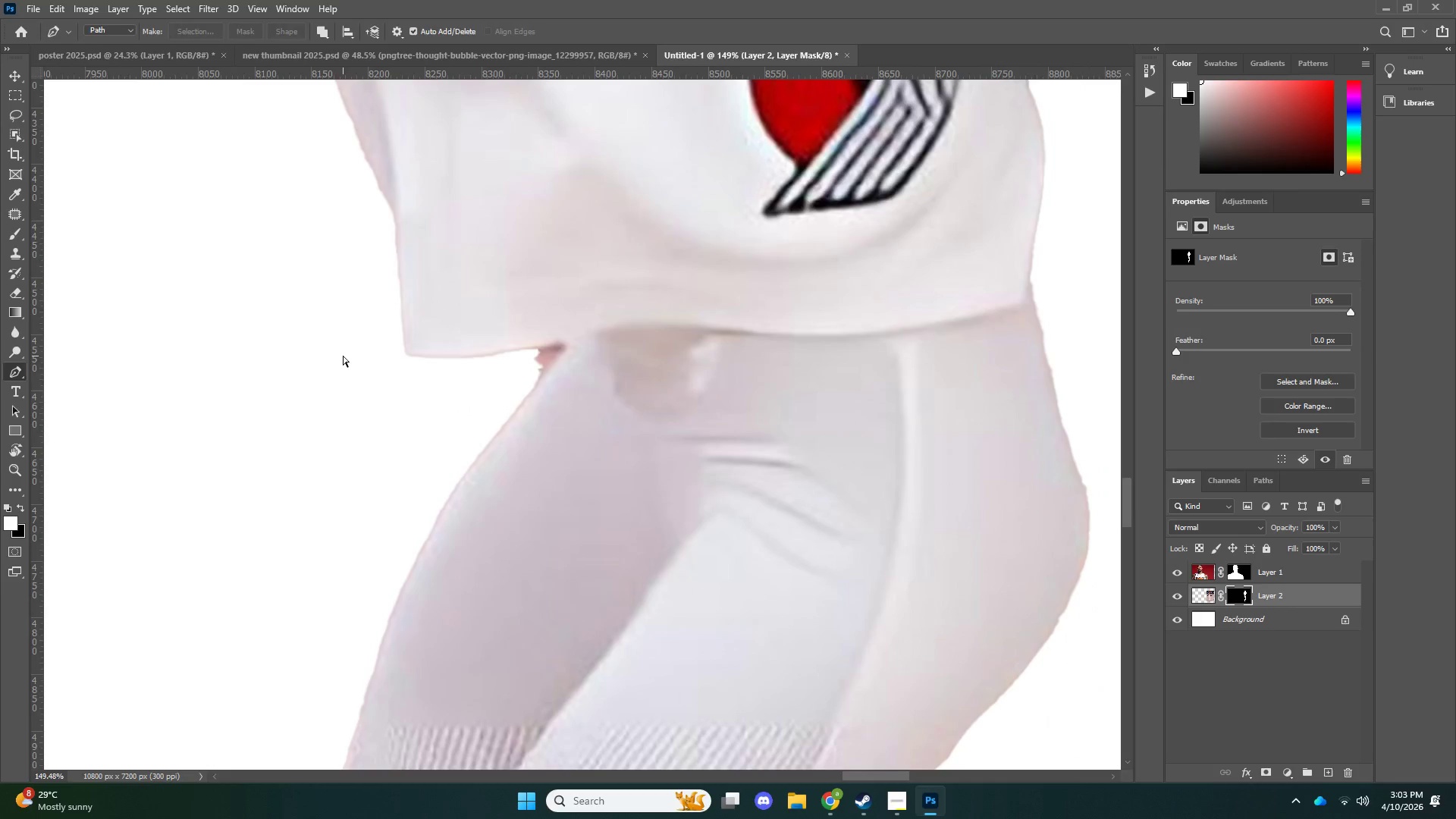 
key(Control+X)
 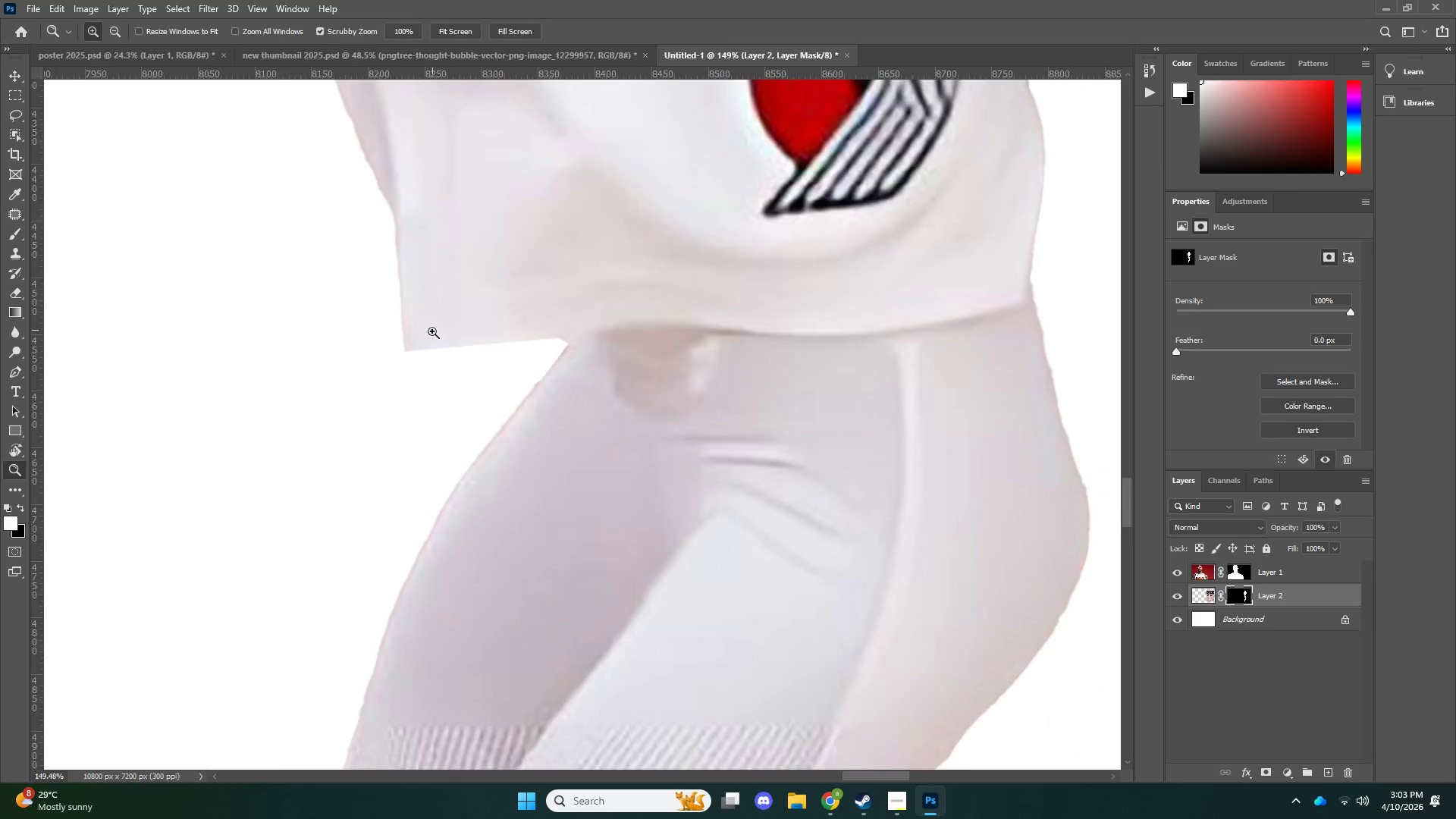 
type(zb)
 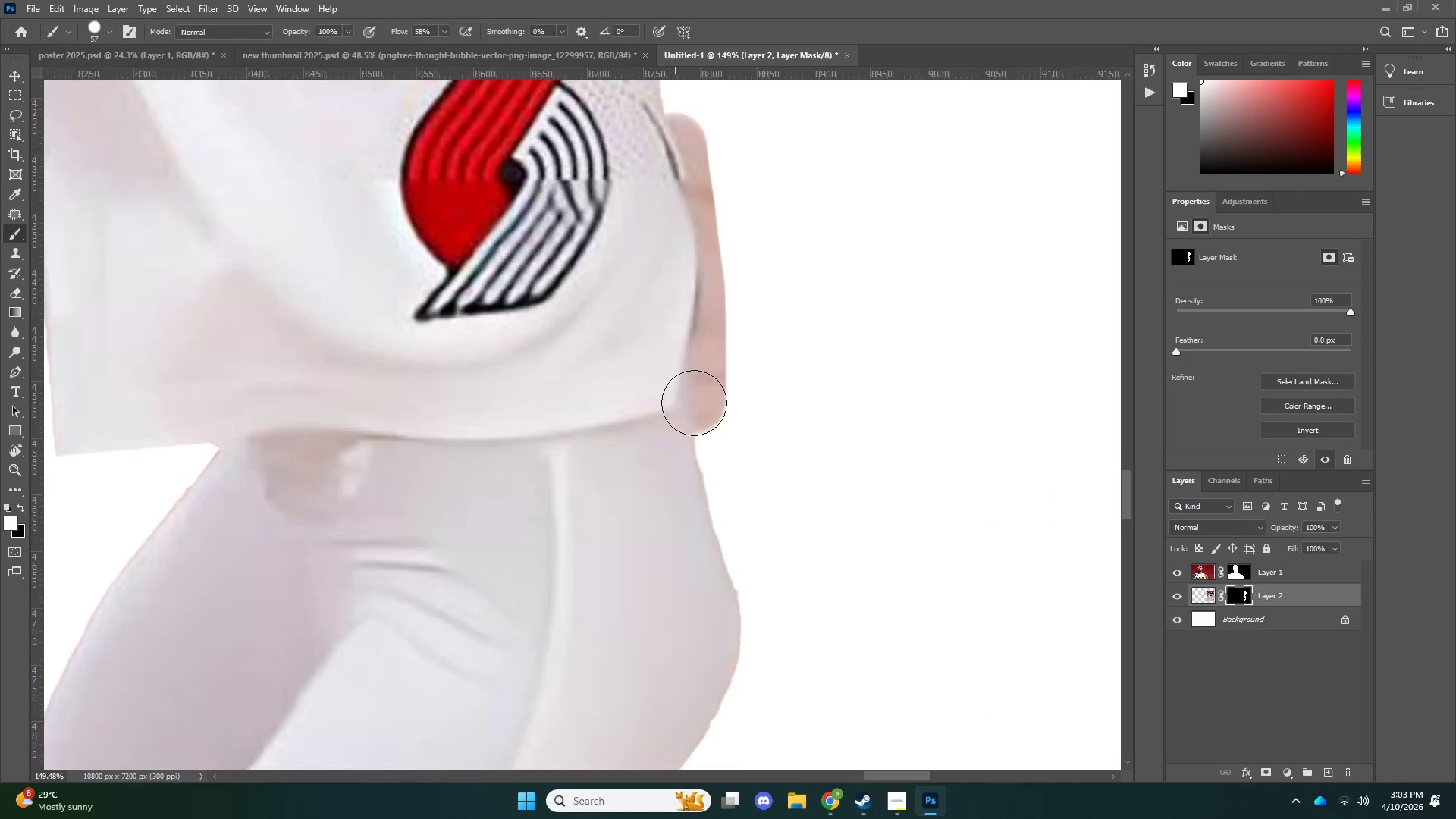 
left_click_drag(start_coordinate=[432, 331], to_coordinate=[370, 356])
 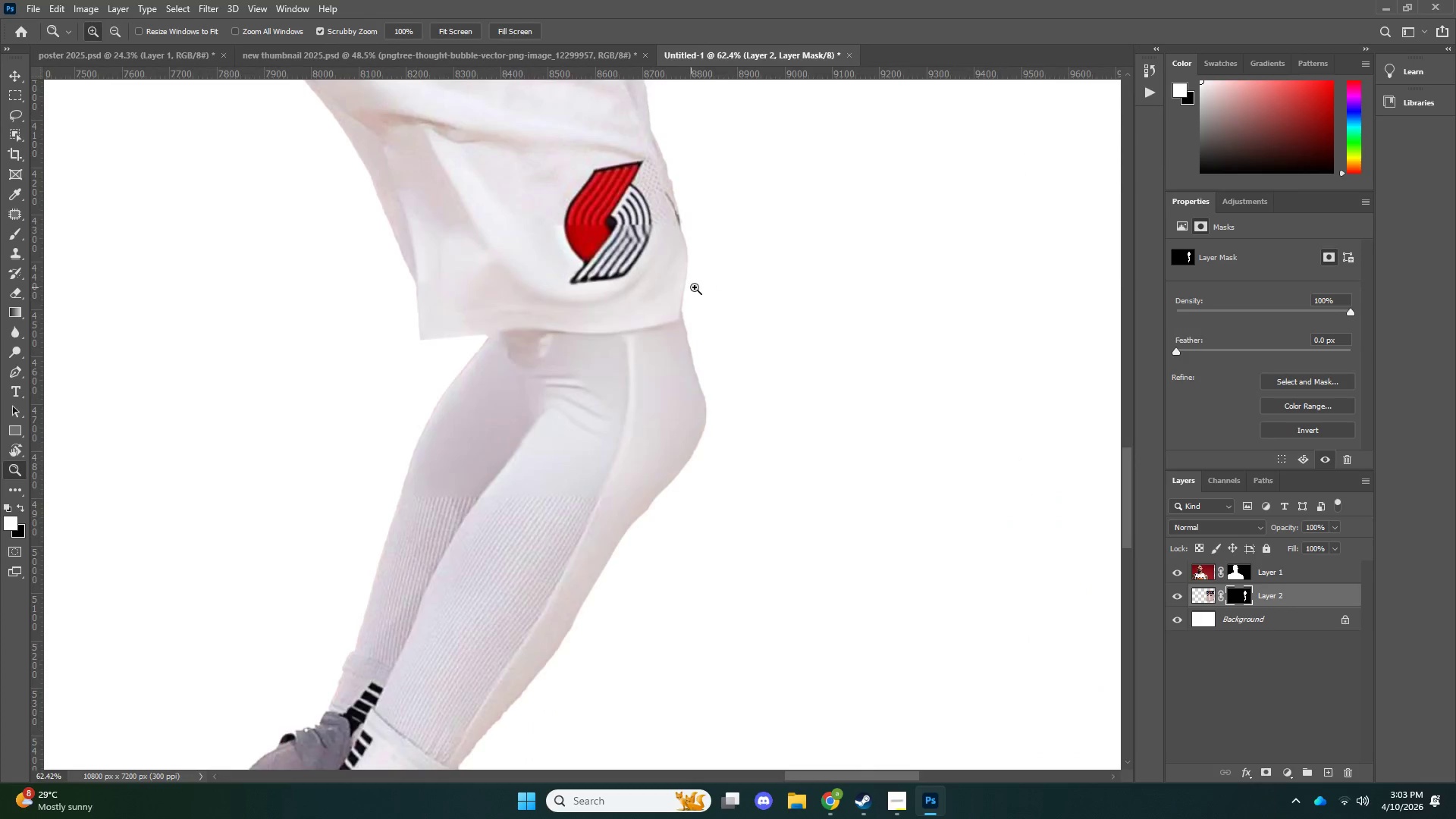 
left_click_drag(start_coordinate=[691, 287], to_coordinate=[710, 284])
 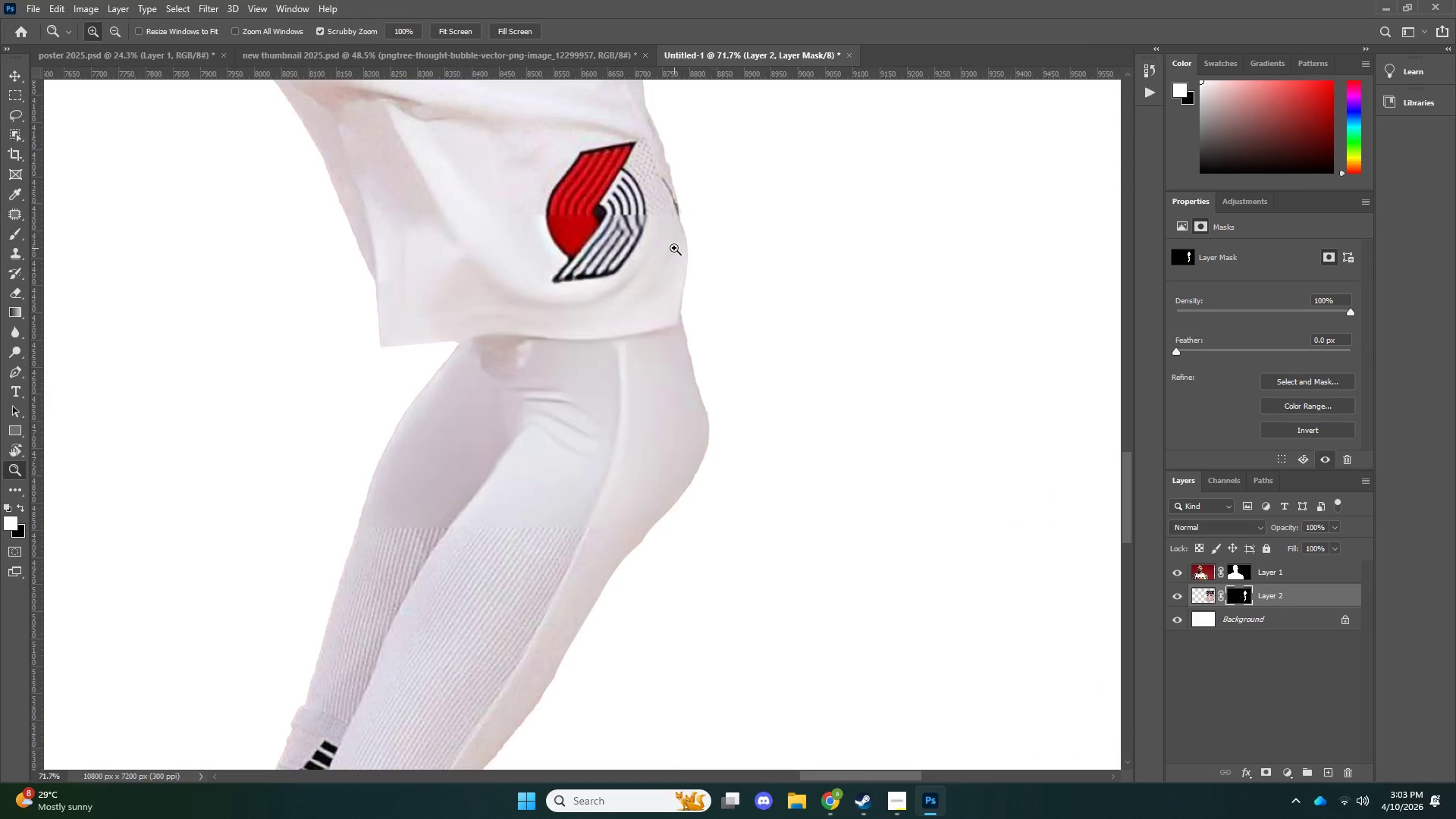 
left_click_drag(start_coordinate=[679, 248], to_coordinate=[731, 247])
 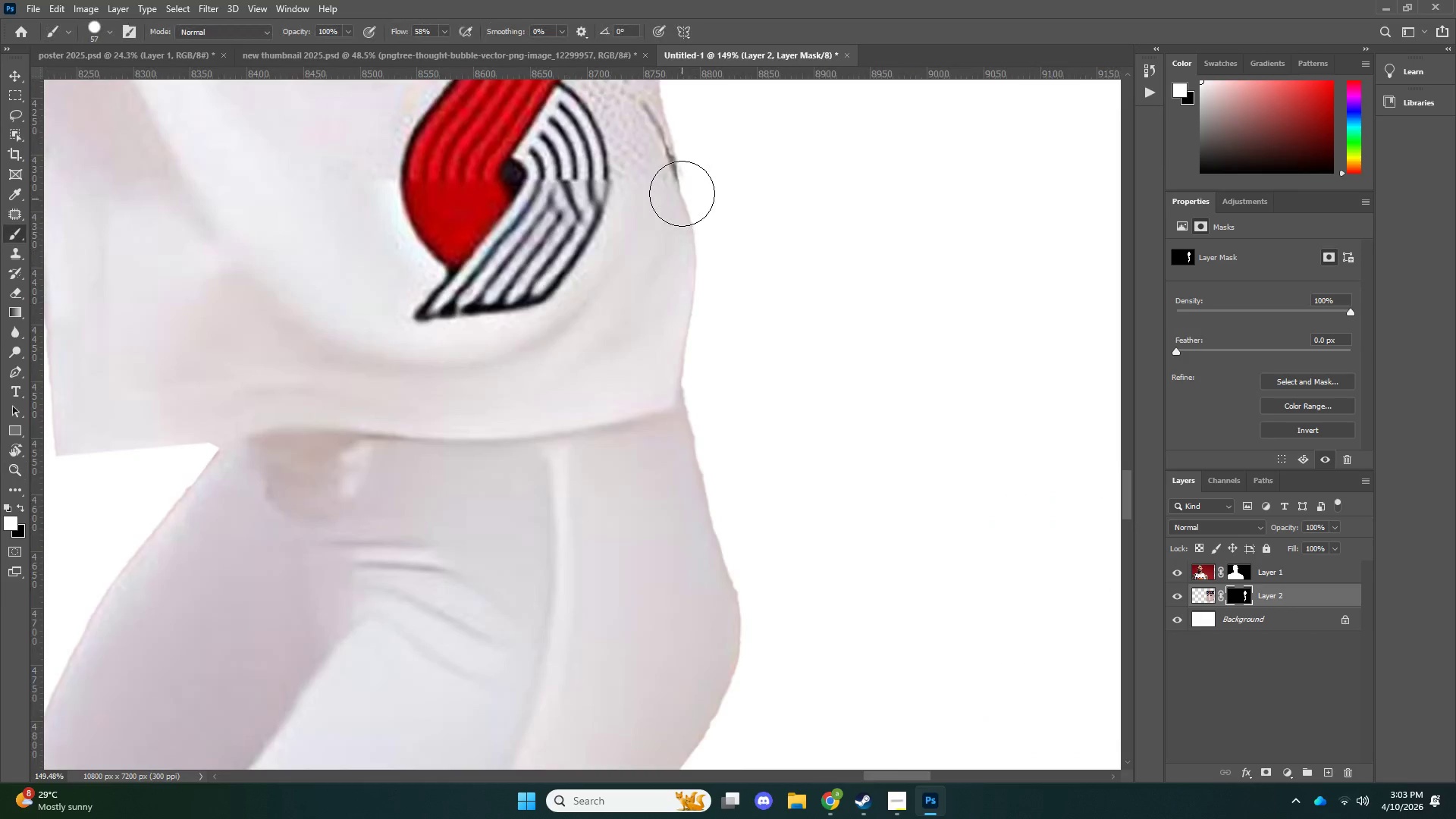 
left_click_drag(start_coordinate=[675, 145], to_coordinate=[693, 406])
 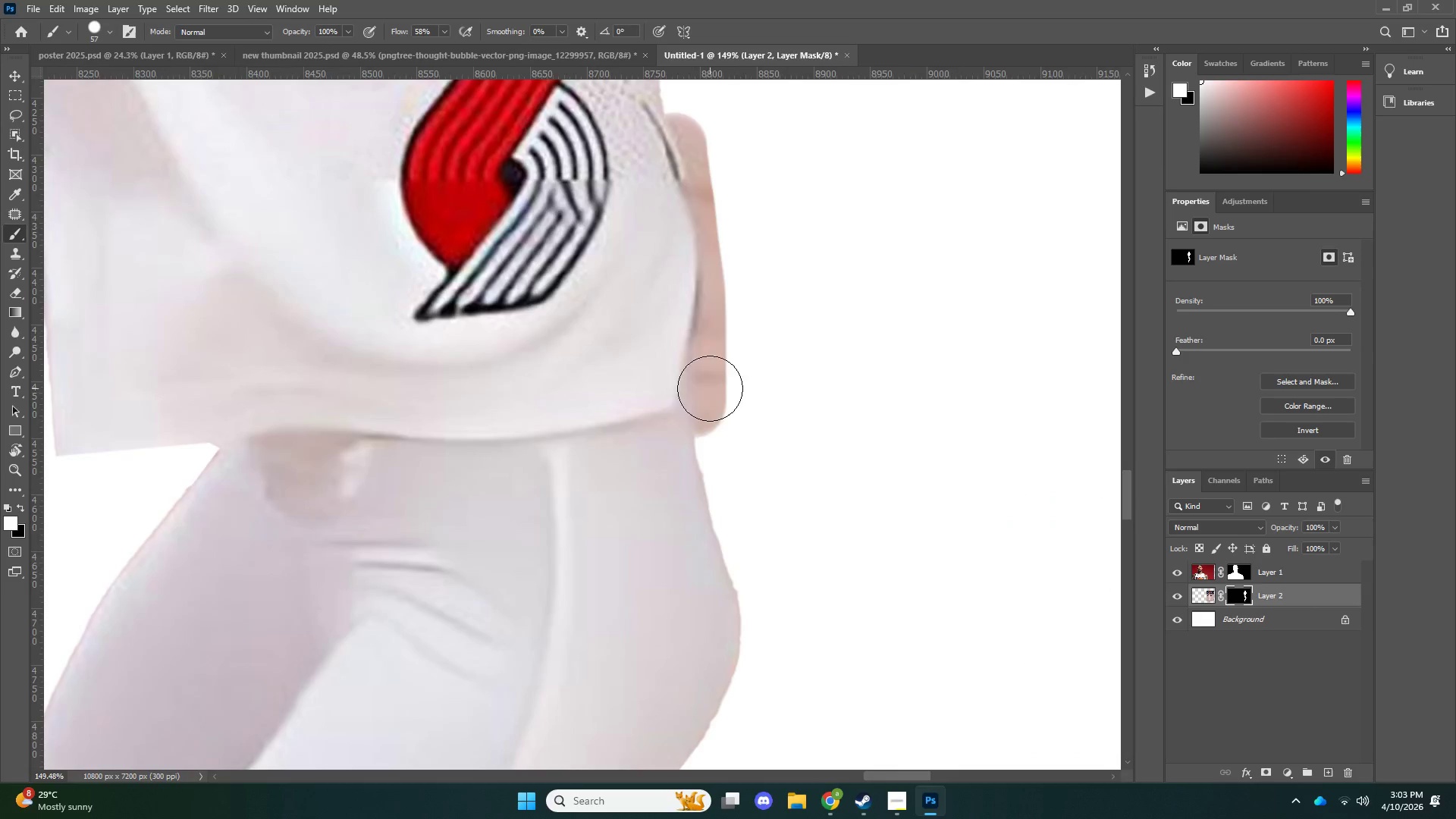 
key(Control+ControlLeft)
 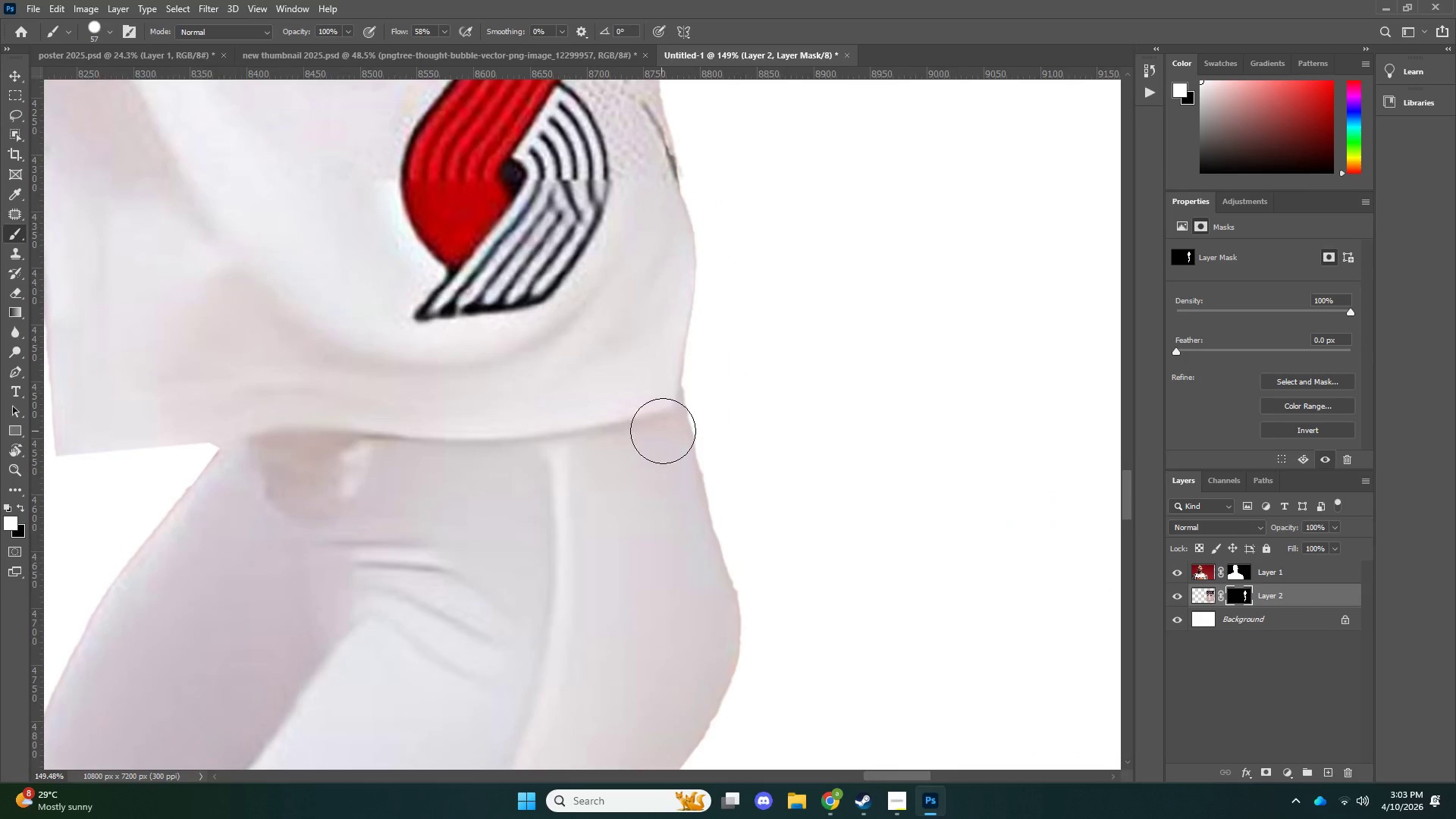 
key(Control+Z)
 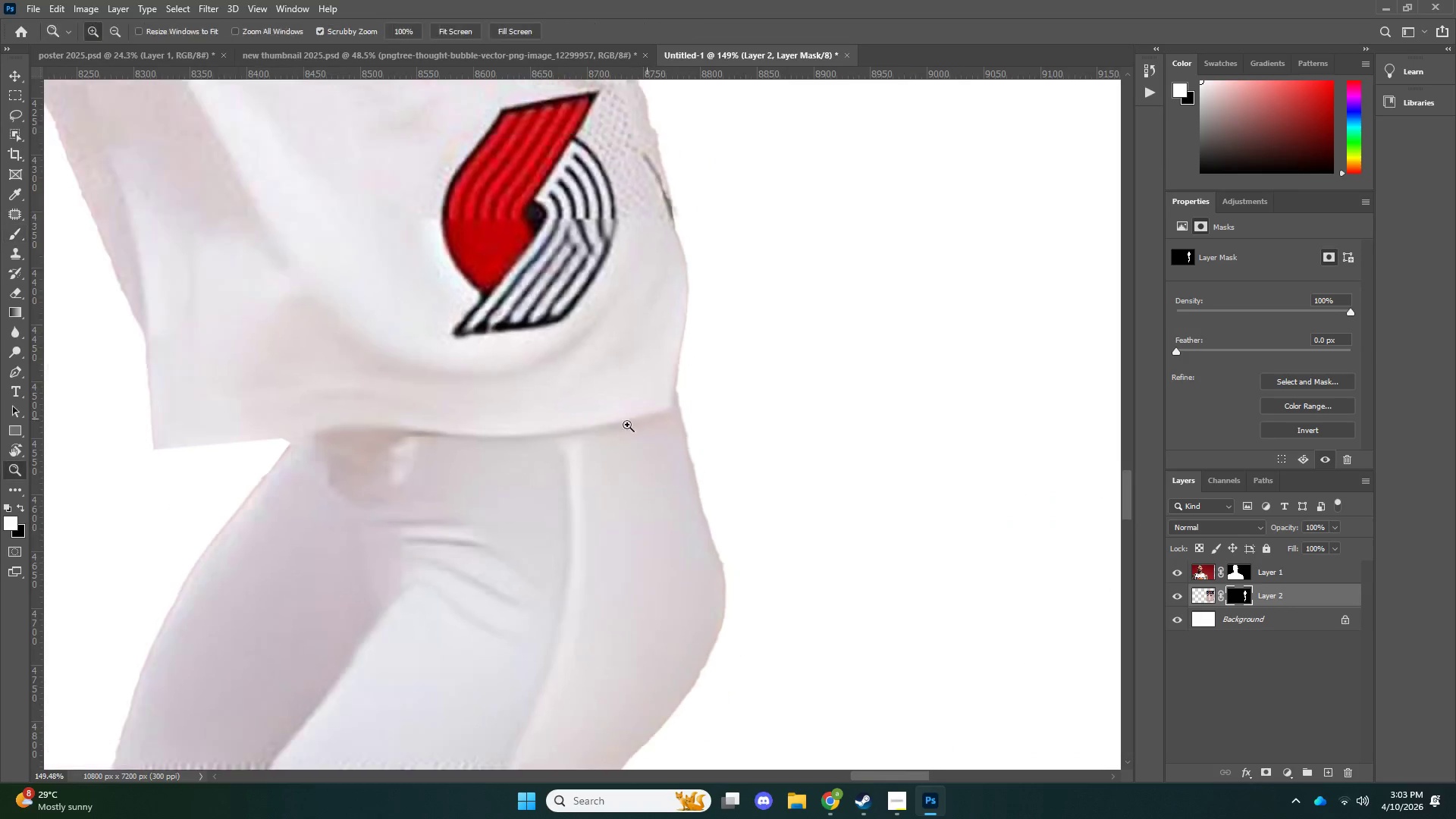 
type(ze)
 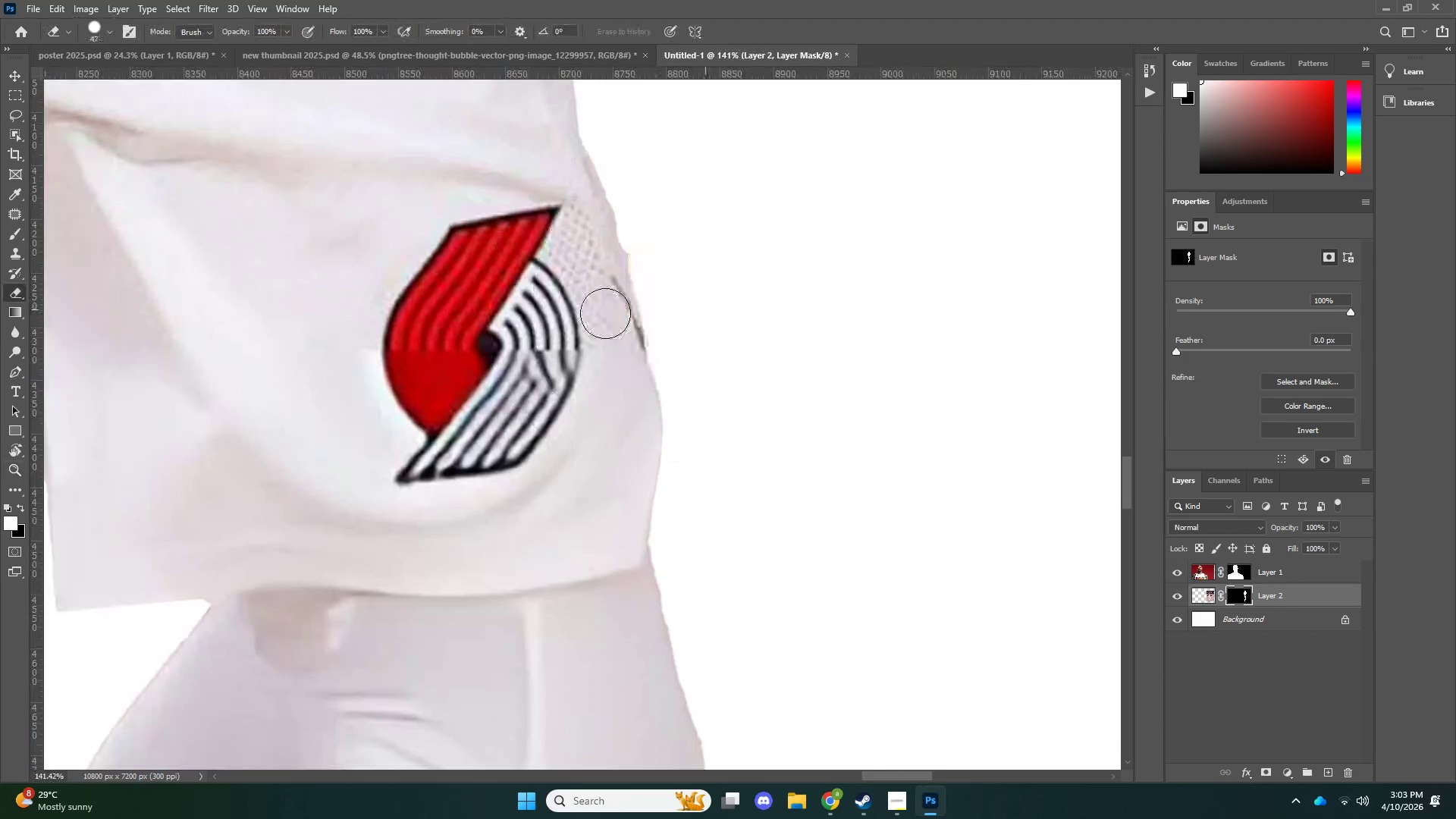 
left_click_drag(start_coordinate=[647, 419], to_coordinate=[601, 430])
 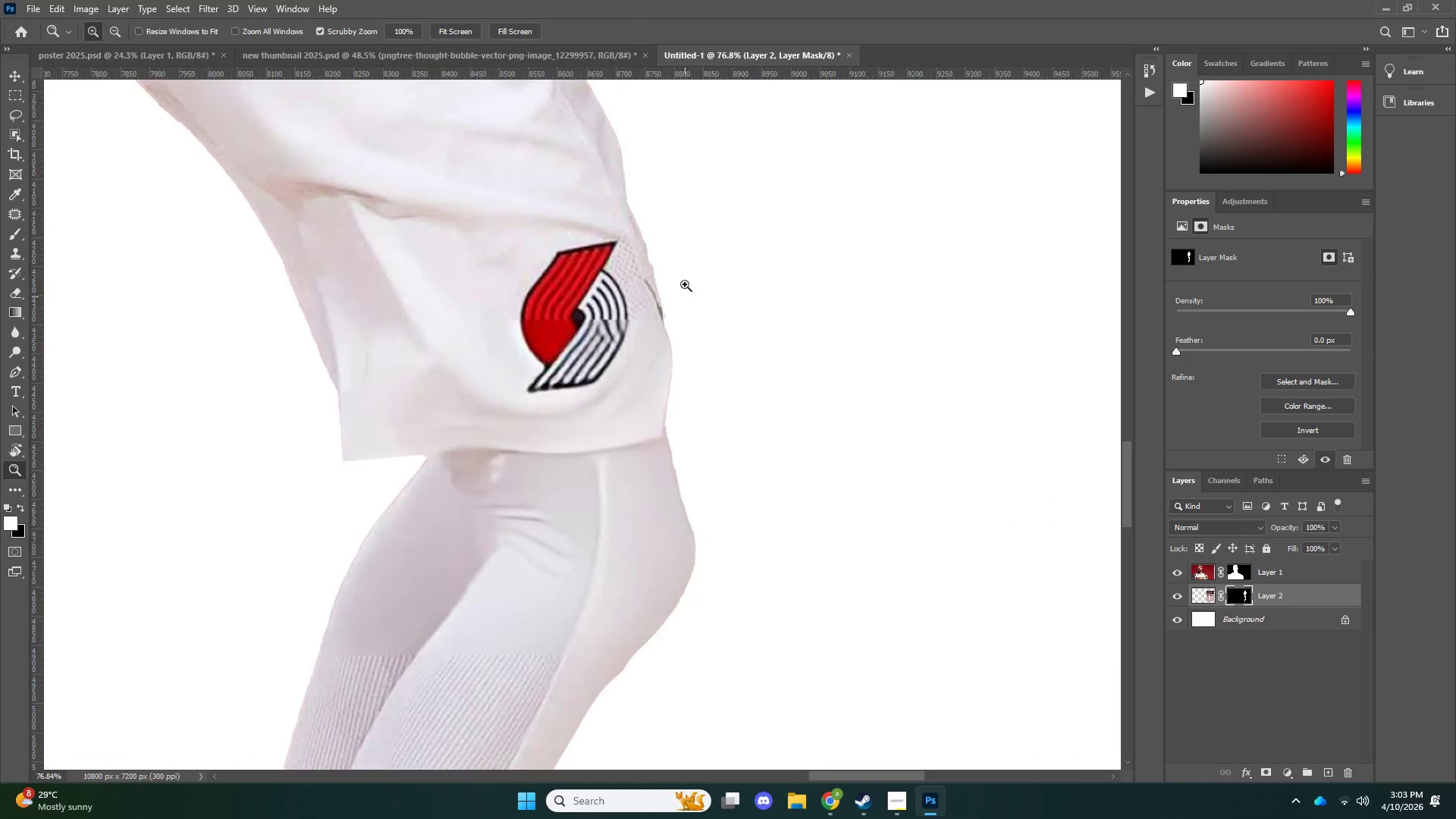 
left_click_drag(start_coordinate=[684, 284], to_coordinate=[731, 287])
 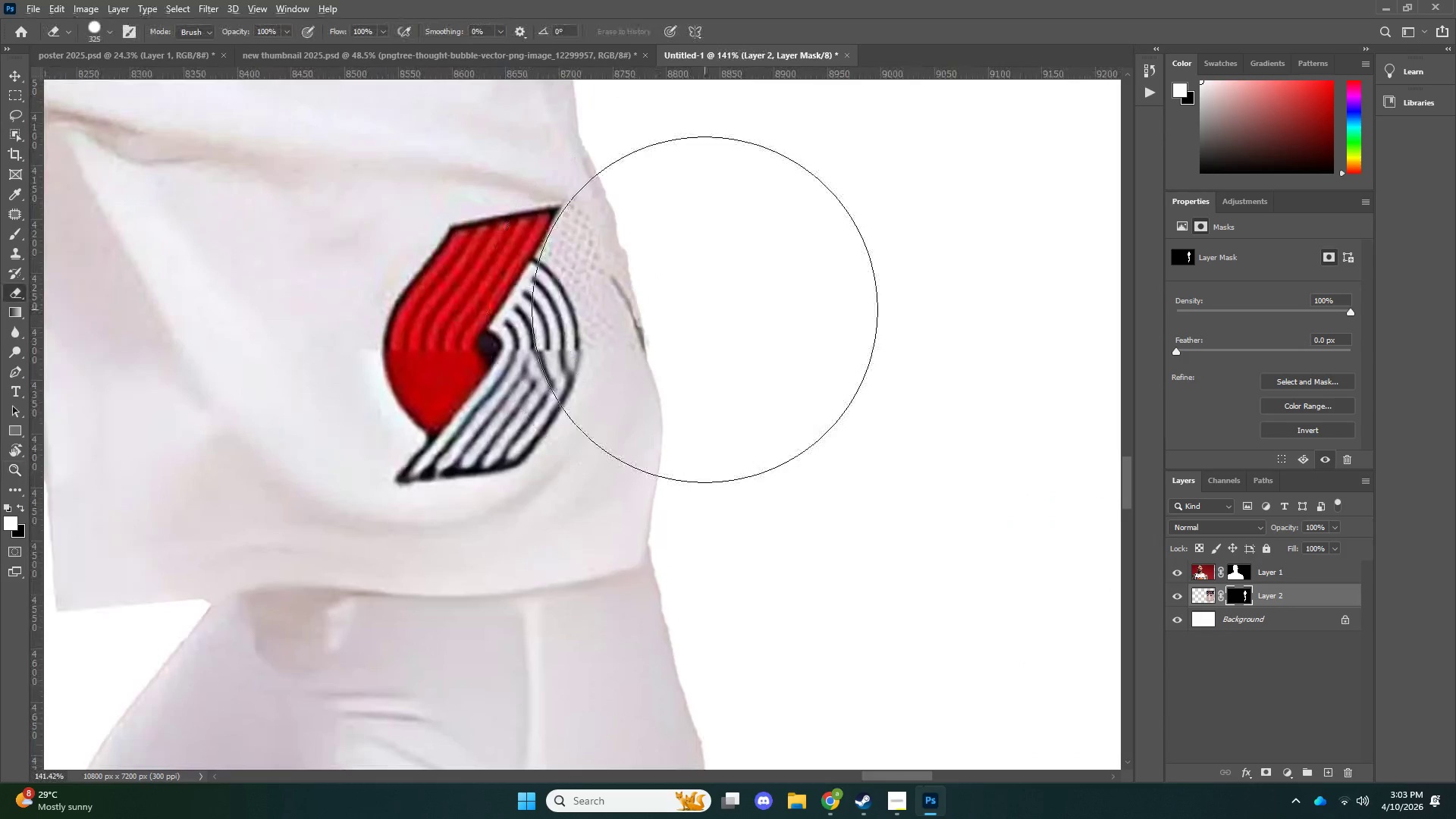 
scroll: coordinate [685, 284], scroll_direction: up, amount: 2.0
 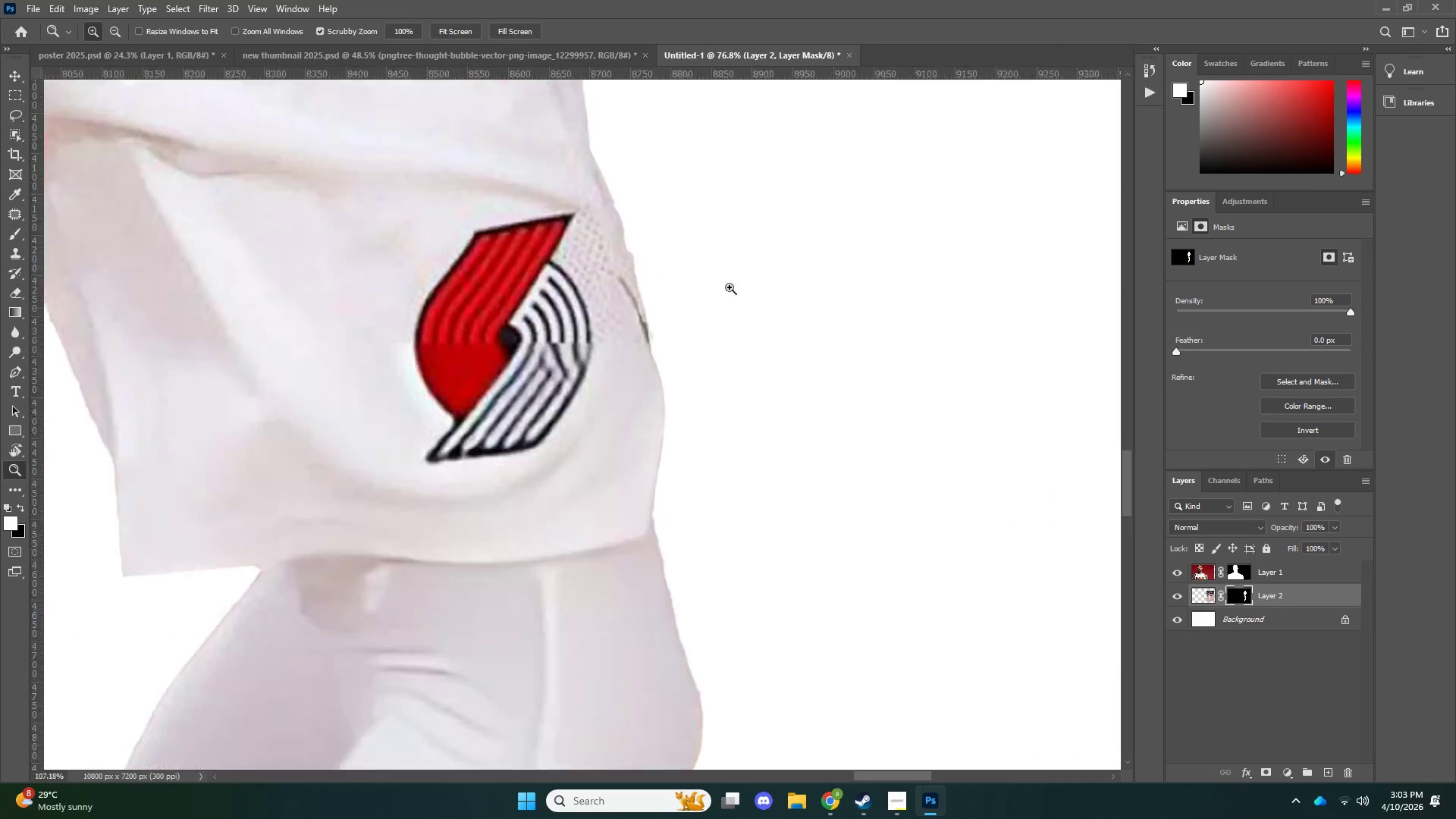 
hold_key(key=AltLeft, duration=0.31)
 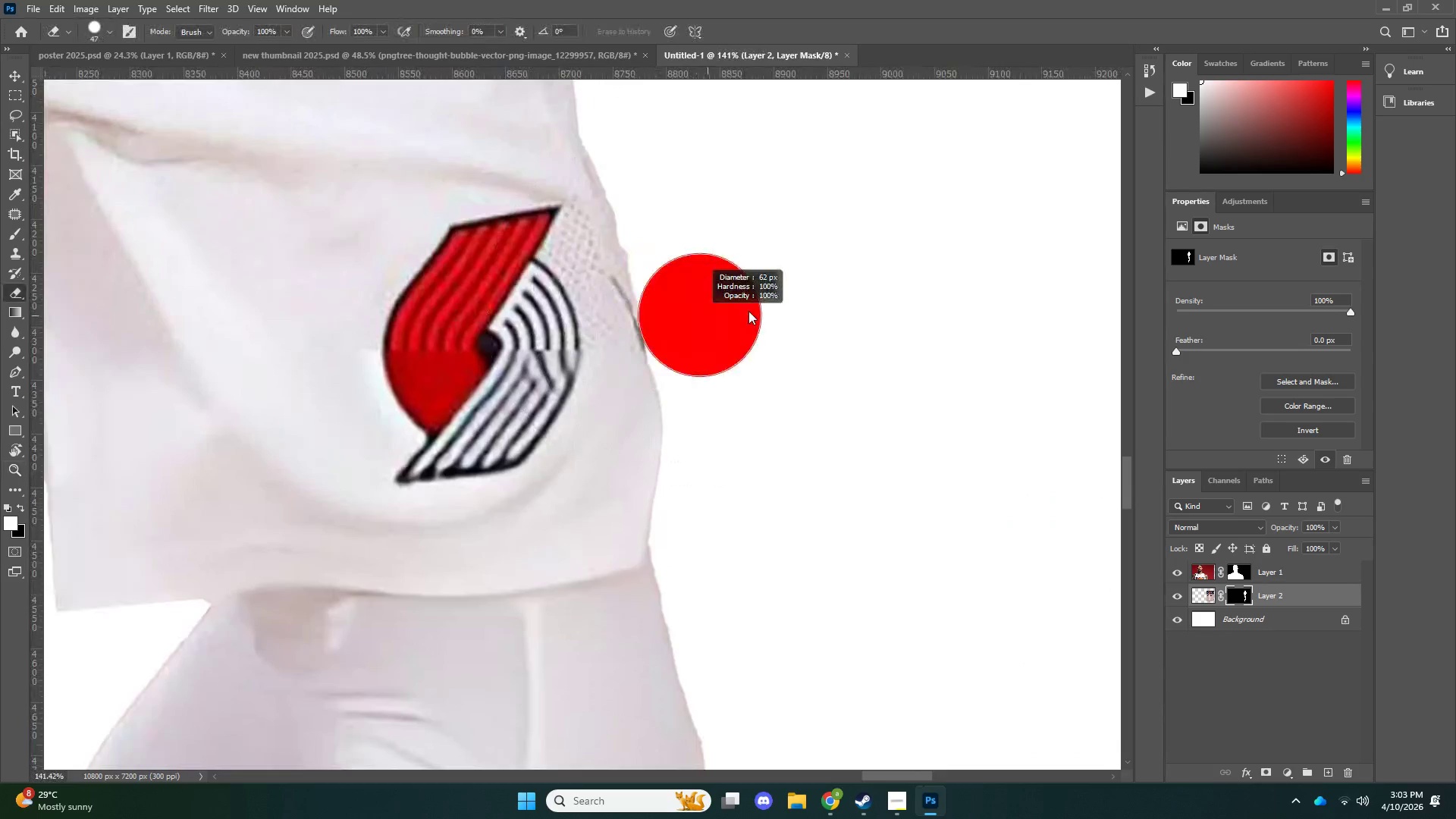 
key(Alt+AltLeft)
 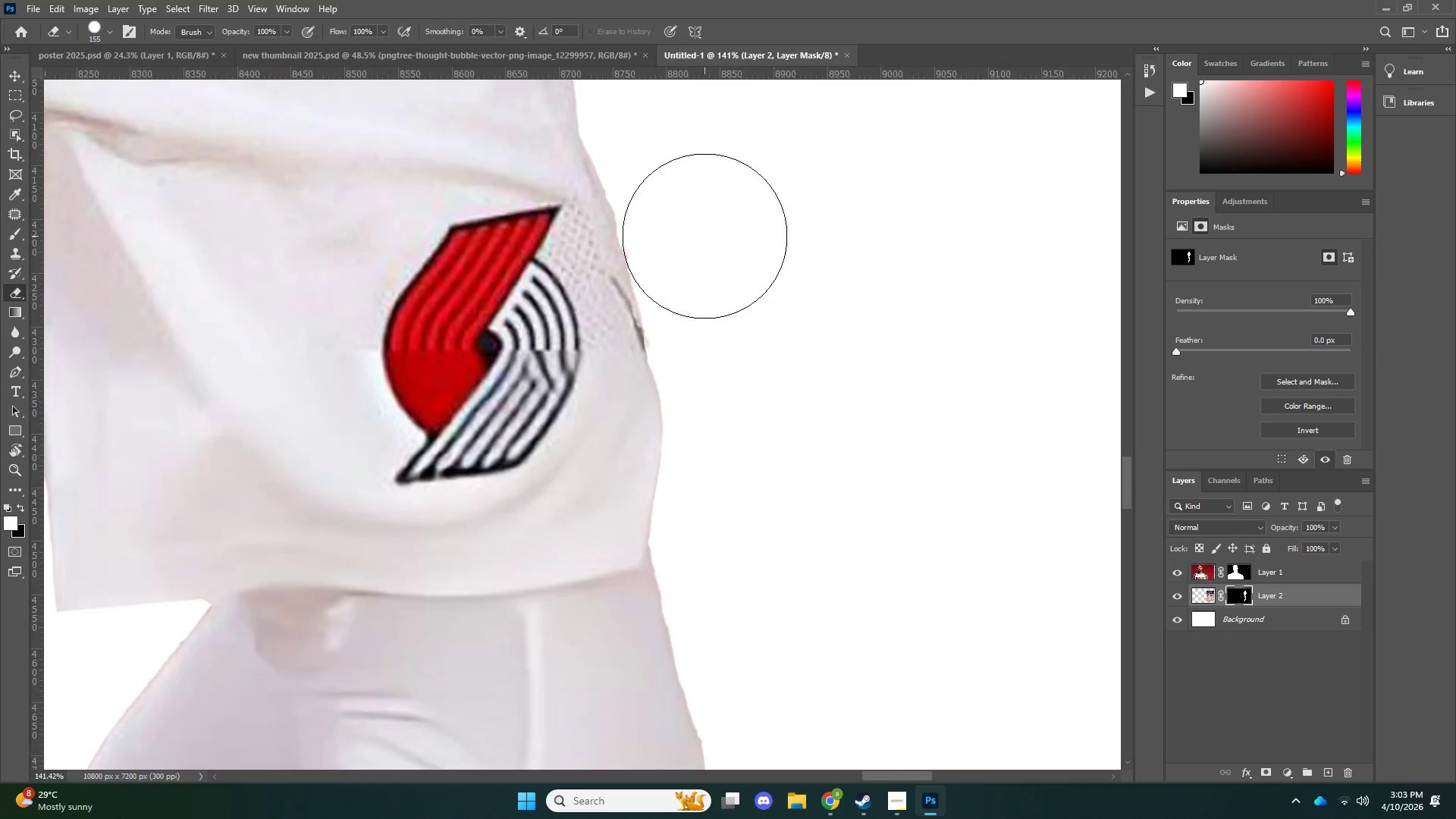 
left_click_drag(start_coordinate=[702, 231], to_coordinate=[767, 452])
 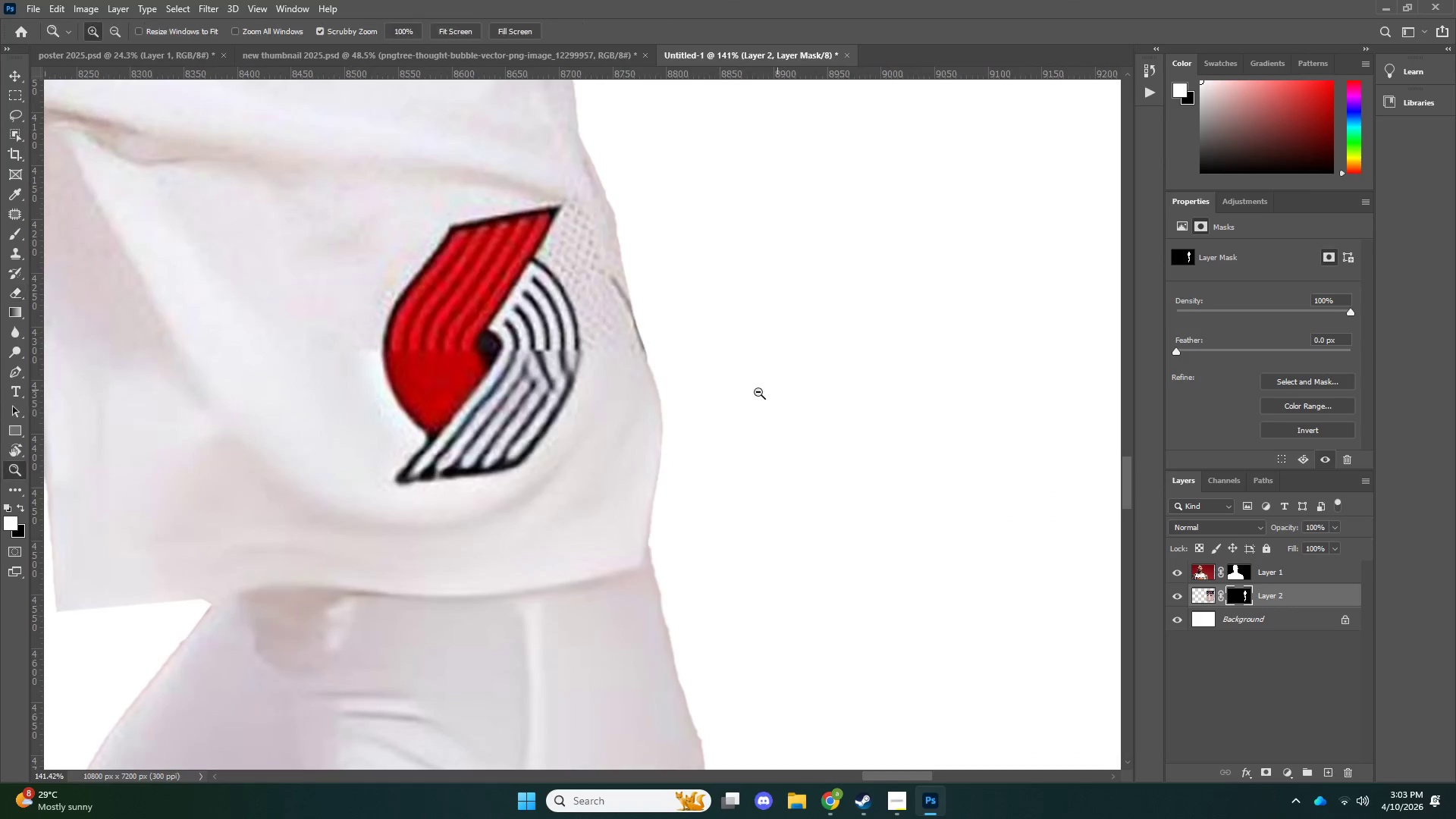 
key(Z)
 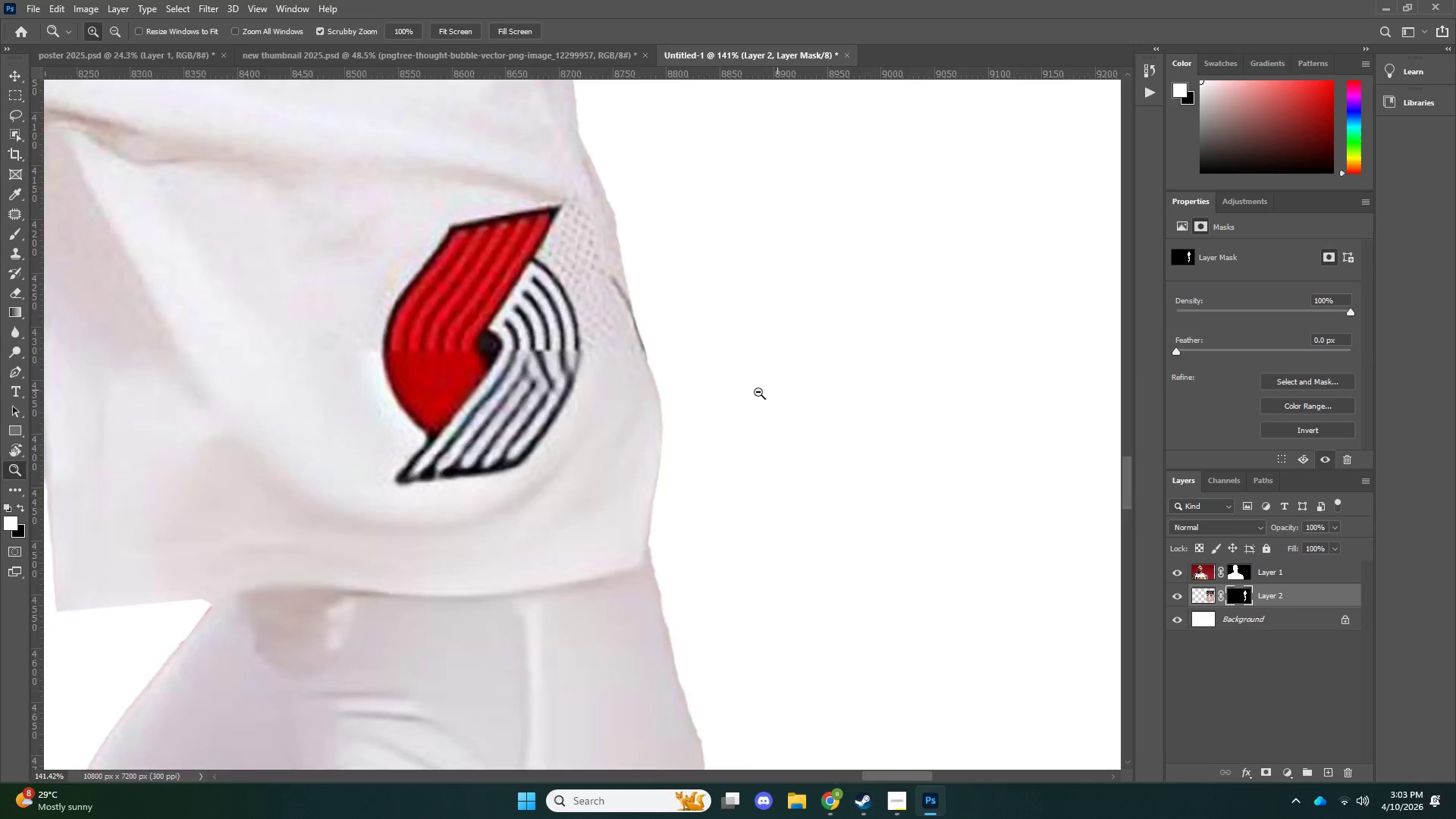 
left_click_drag(start_coordinate=[768, 391], to_coordinate=[663, 412])
 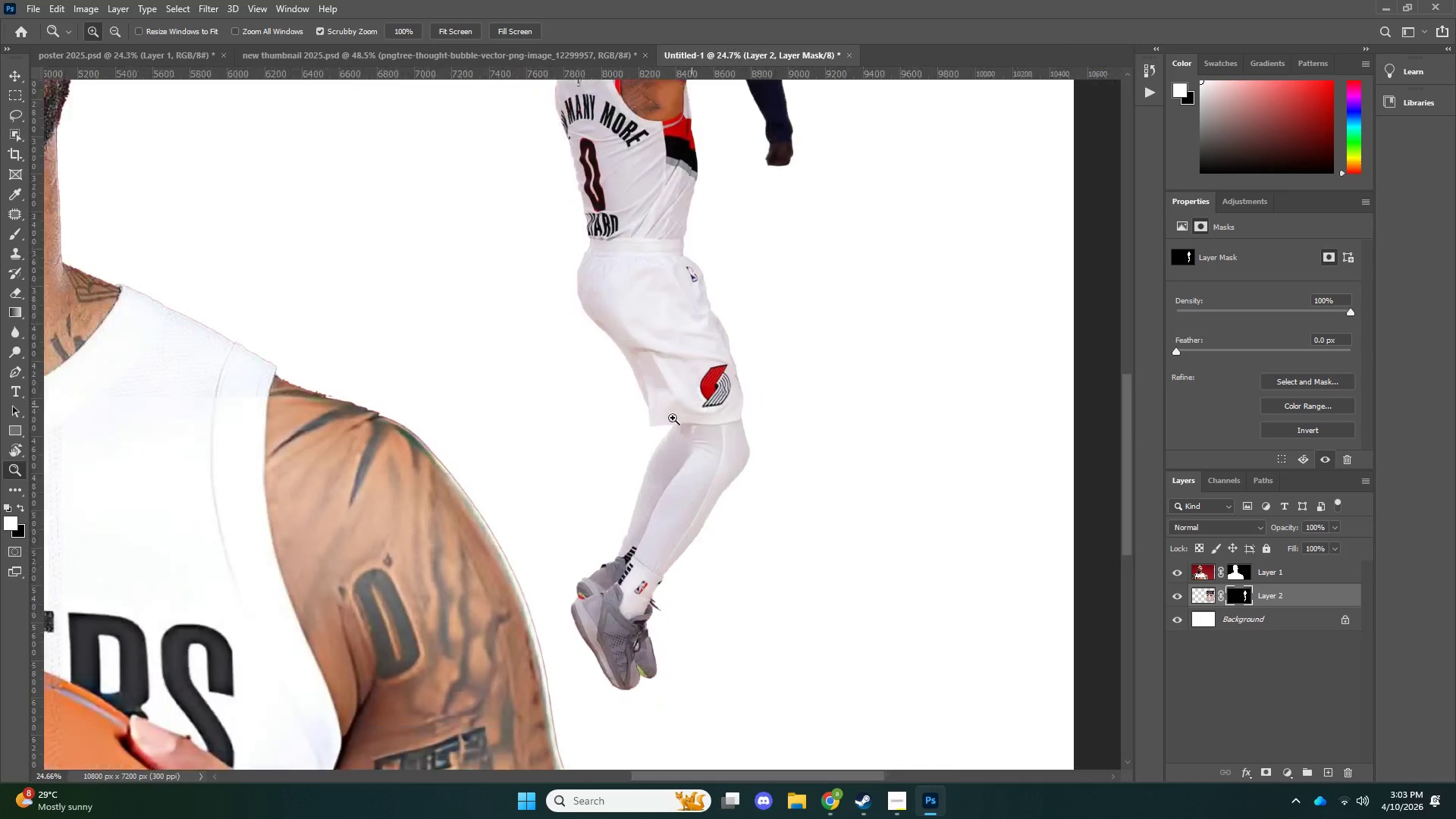 
left_click_drag(start_coordinate=[692, 406], to_coordinate=[648, 421])
 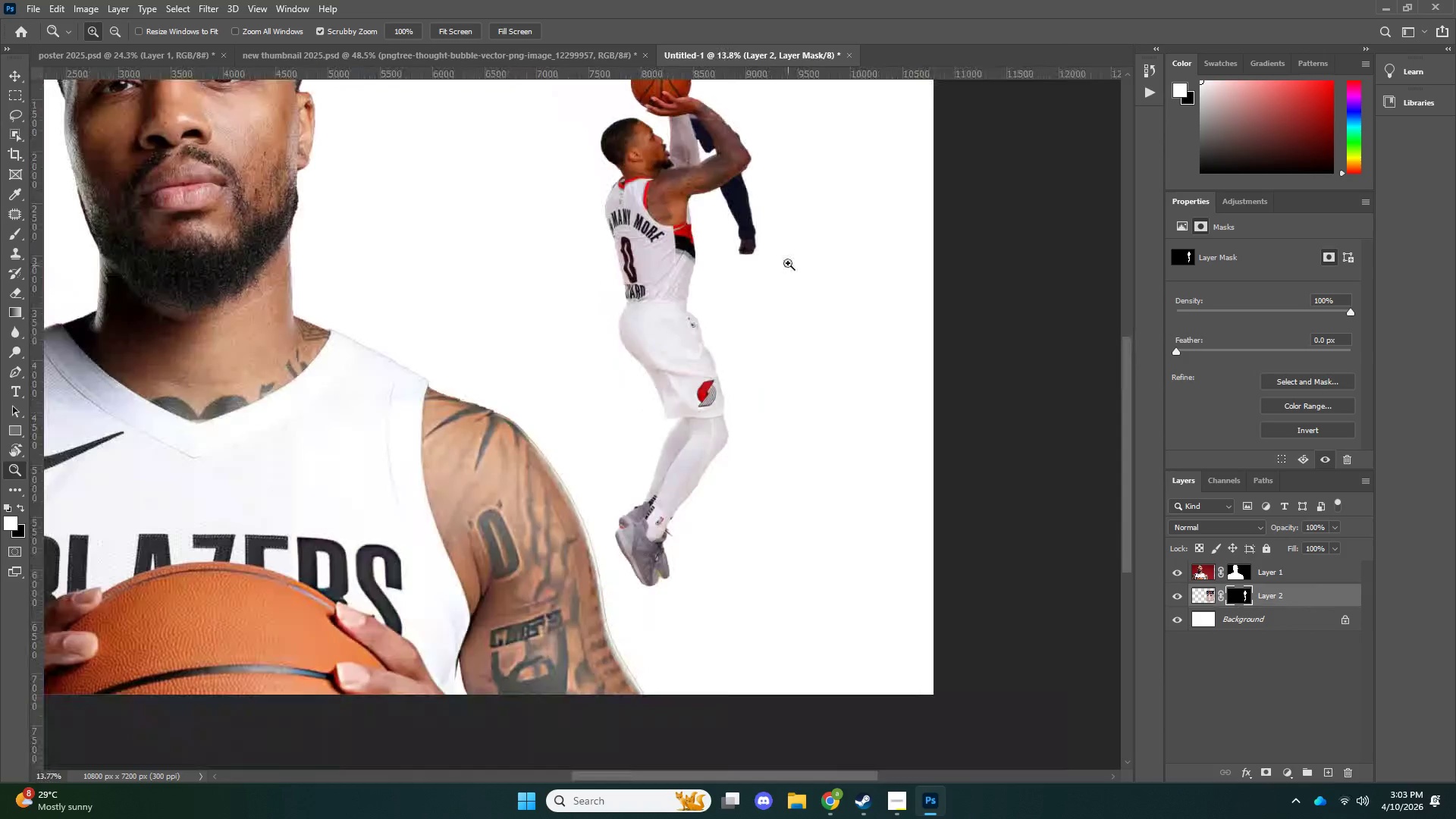 
left_click_drag(start_coordinate=[774, 266], to_coordinate=[748, 276])
 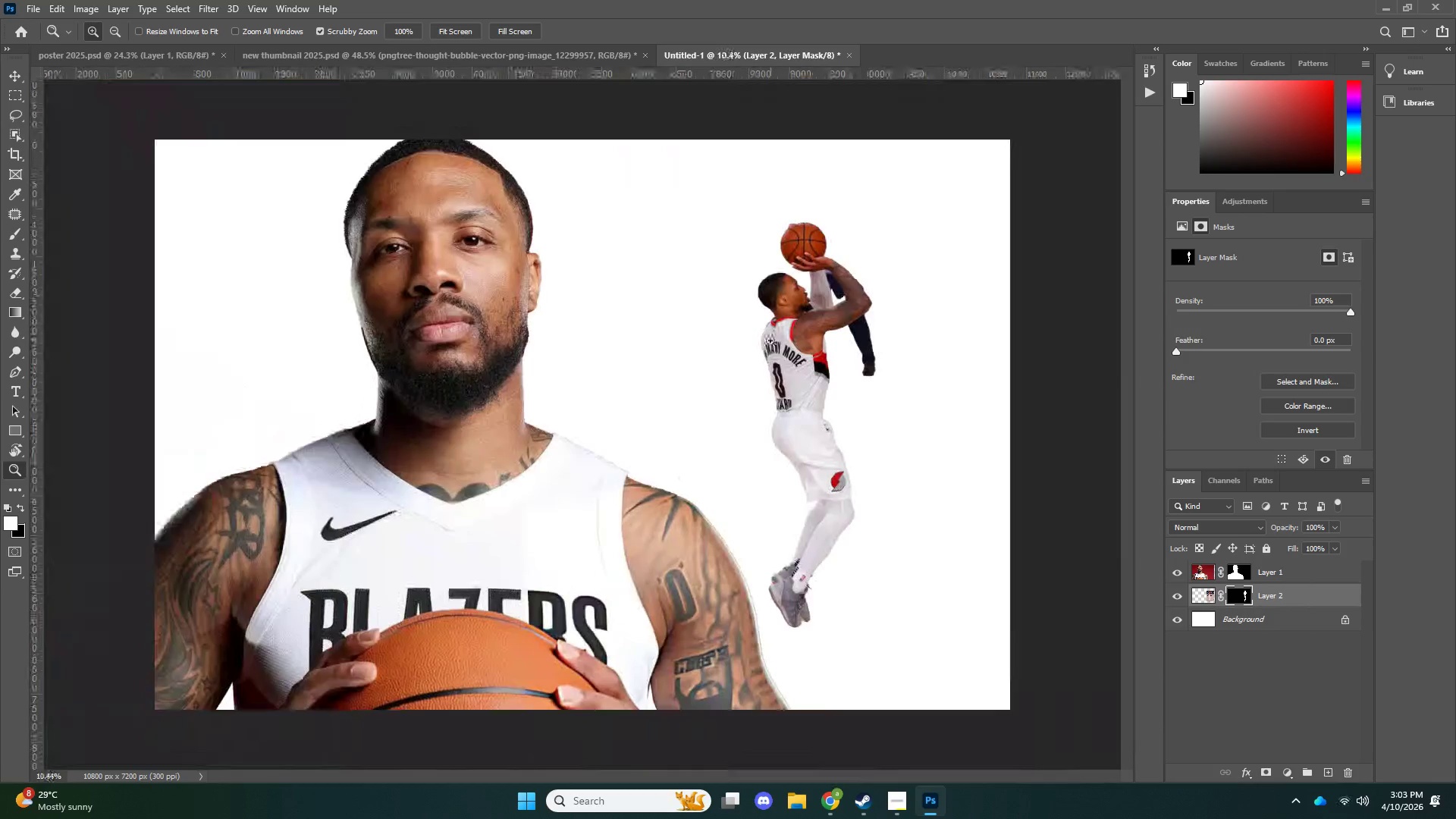 
scroll: coordinate [770, 340], scroll_direction: up, amount: 2.0
 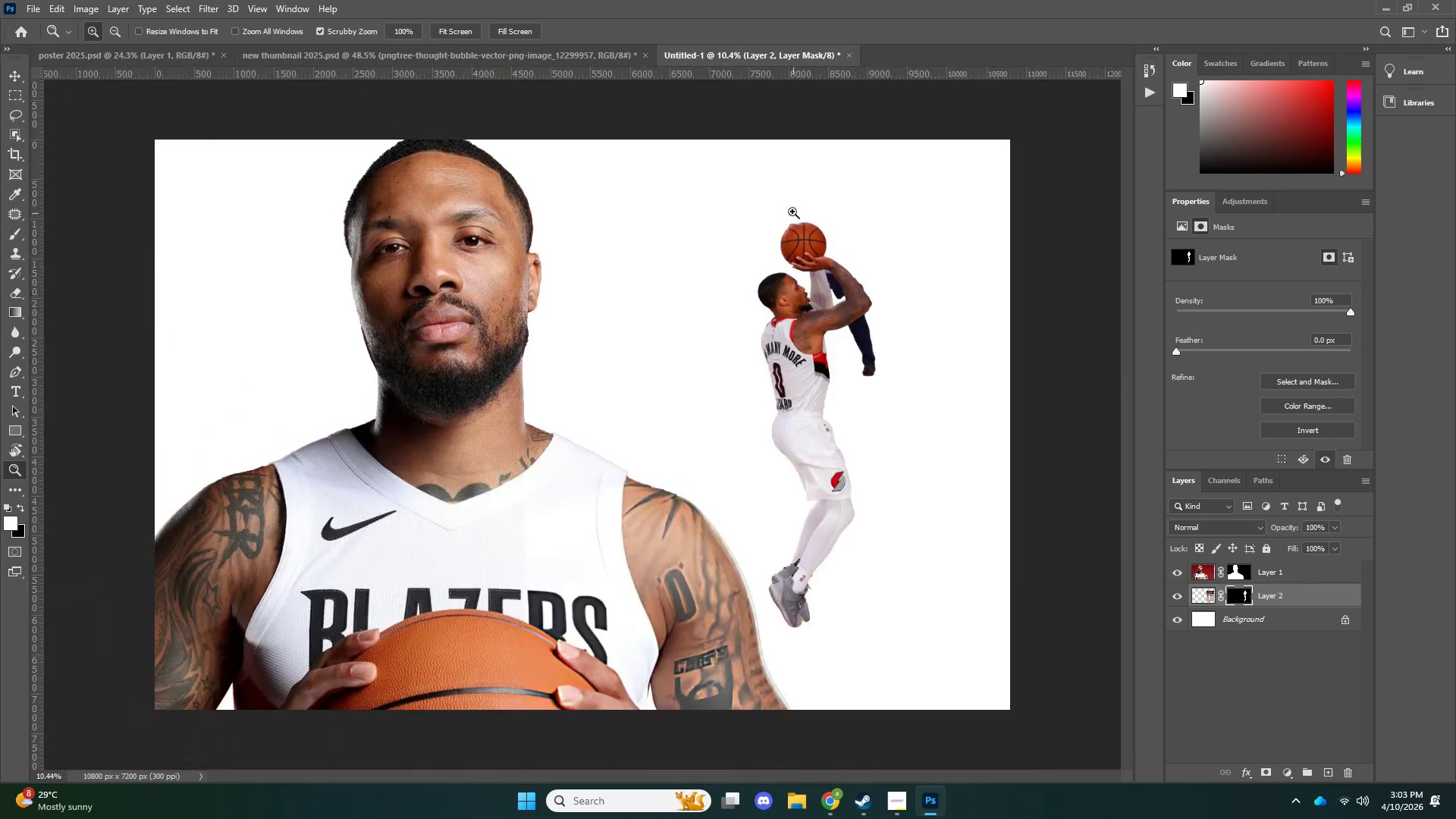 
left_click_drag(start_coordinate=[796, 210], to_coordinate=[847, 225])
 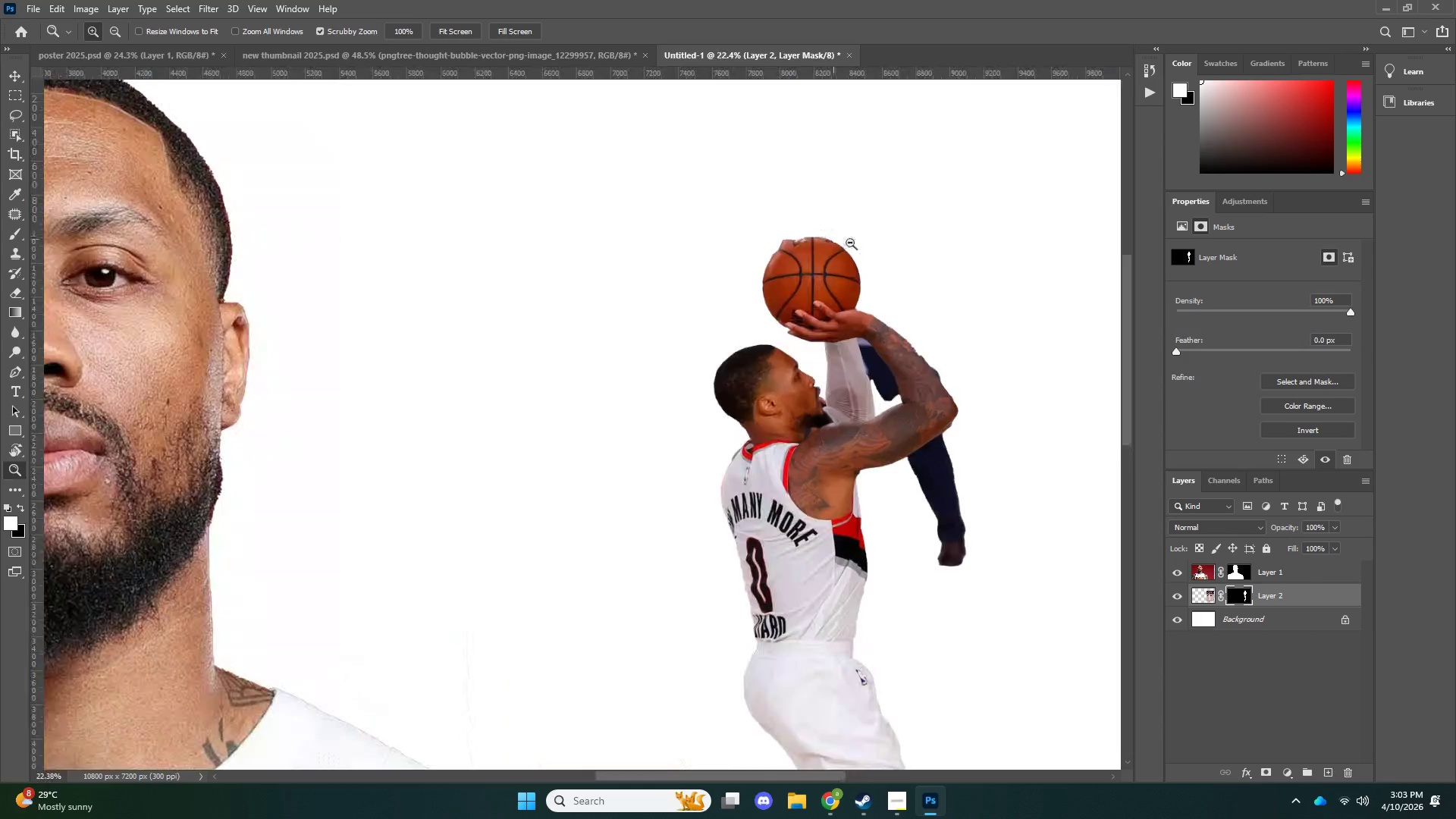 
left_click_drag(start_coordinate=[833, 239], to_coordinate=[887, 240])
 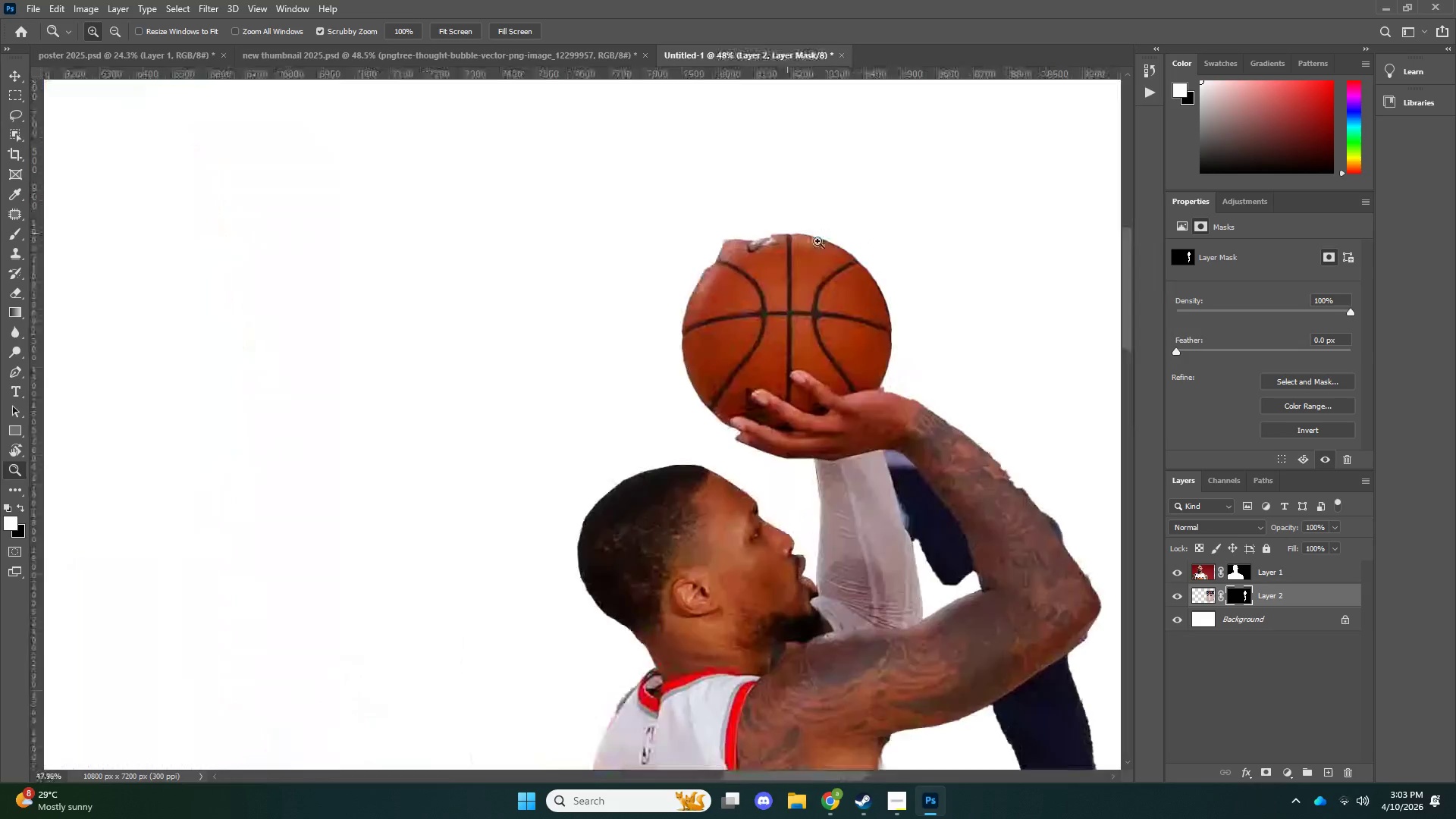 
left_click_drag(start_coordinate=[787, 233], to_coordinate=[874, 239])
 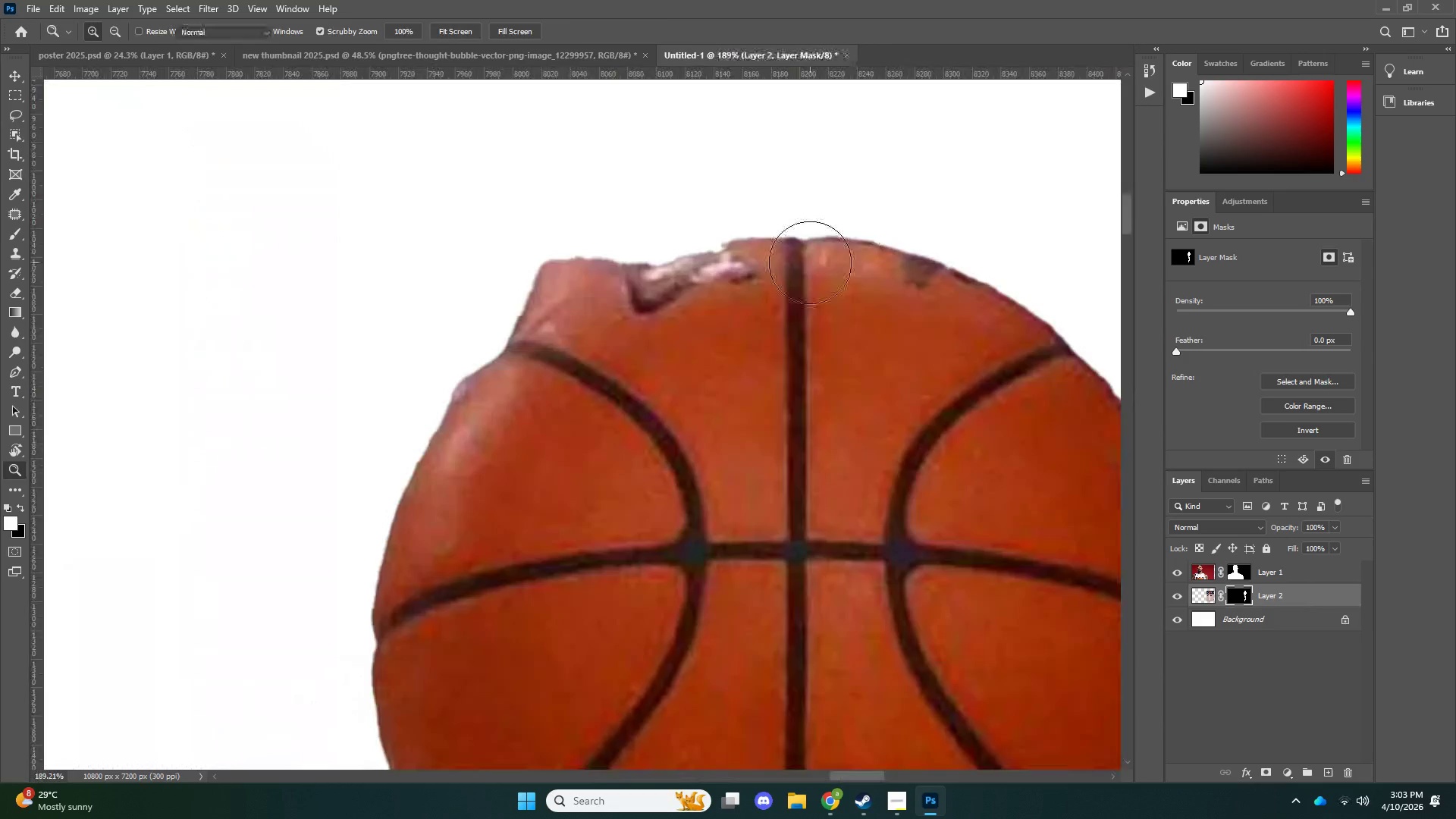 
key(B)
 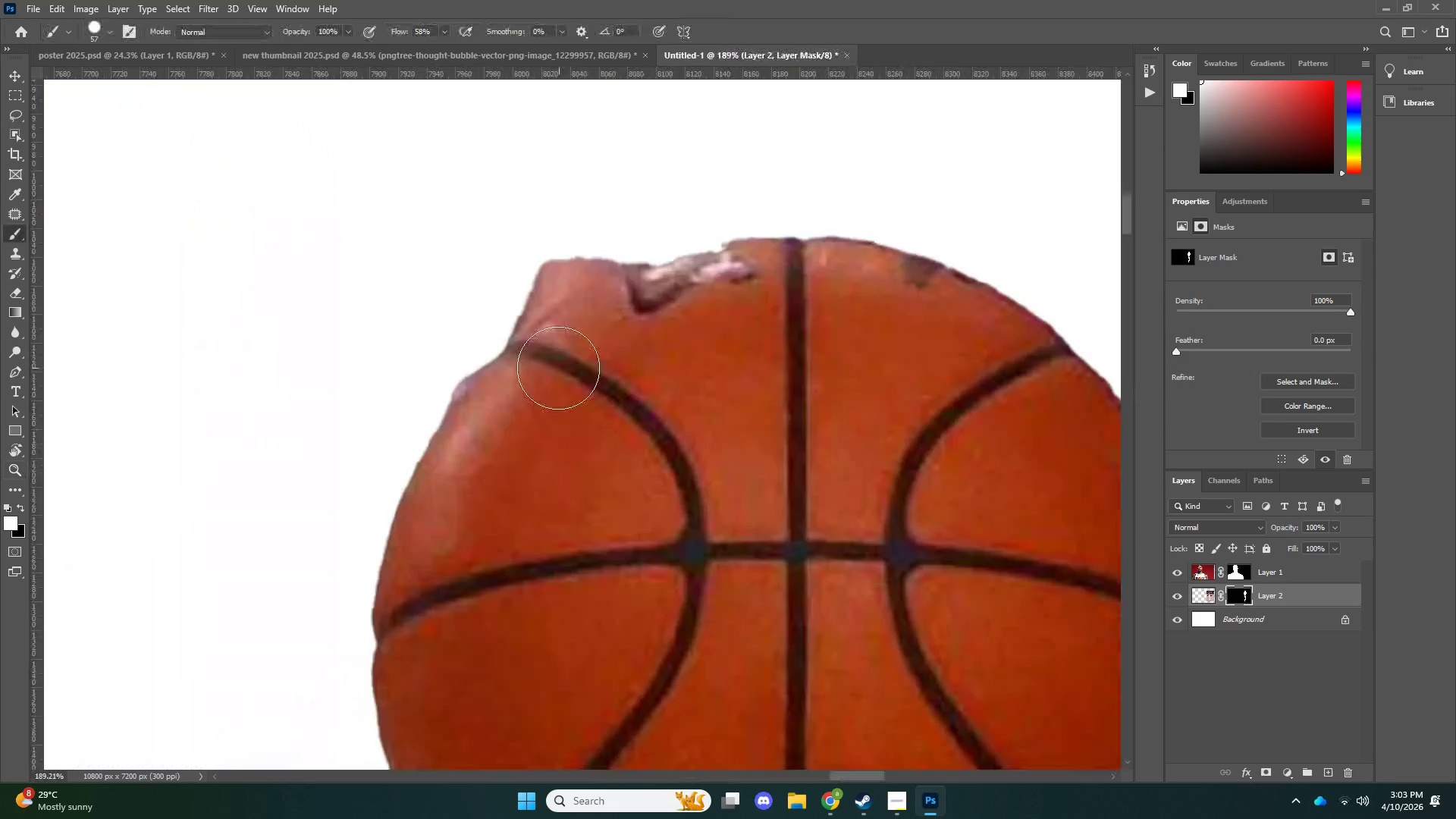 
key(Alt+AltLeft)
 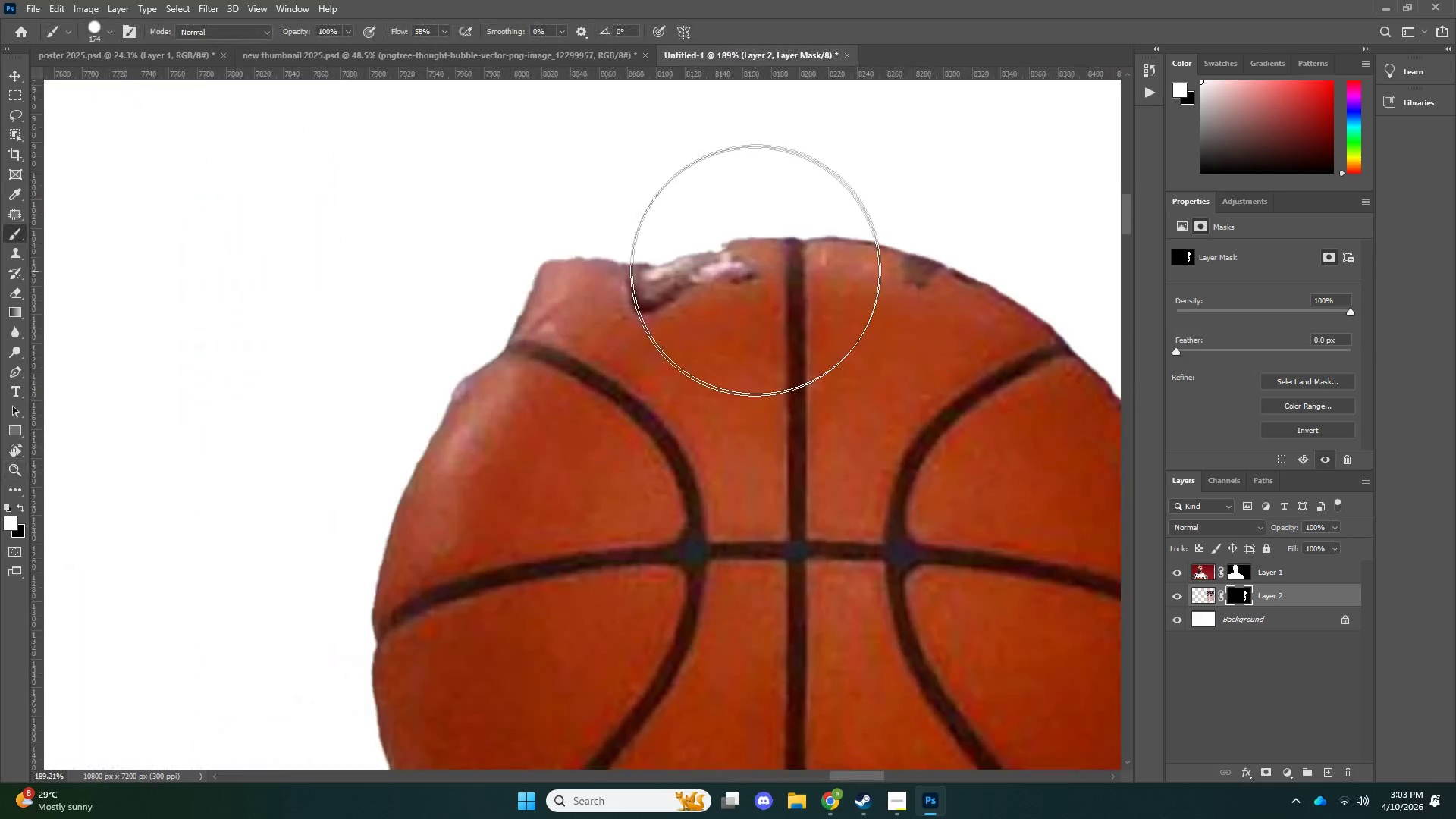 
left_click_drag(start_coordinate=[748, 265], to_coordinate=[535, 444])
 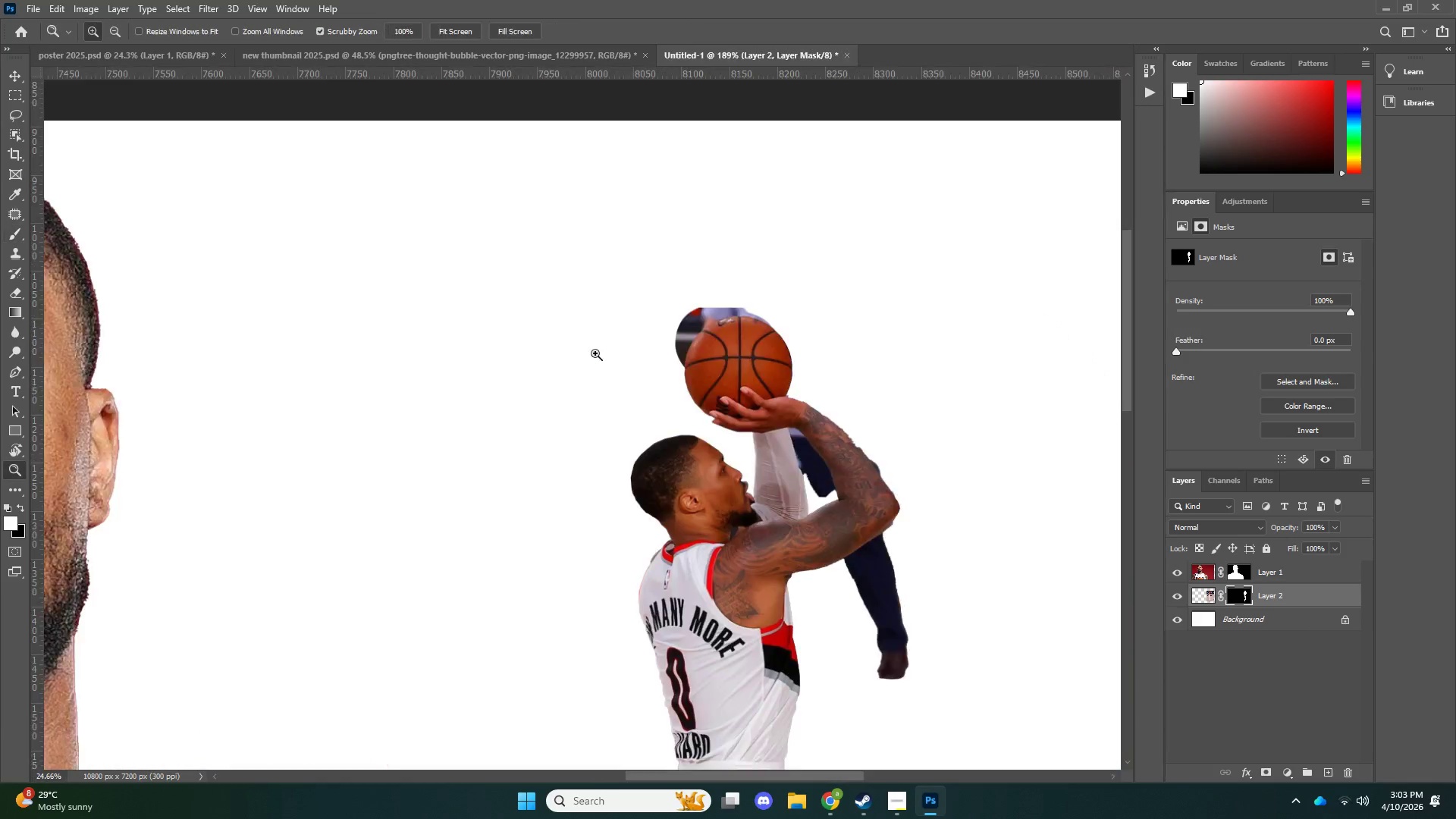 
type(zb)
 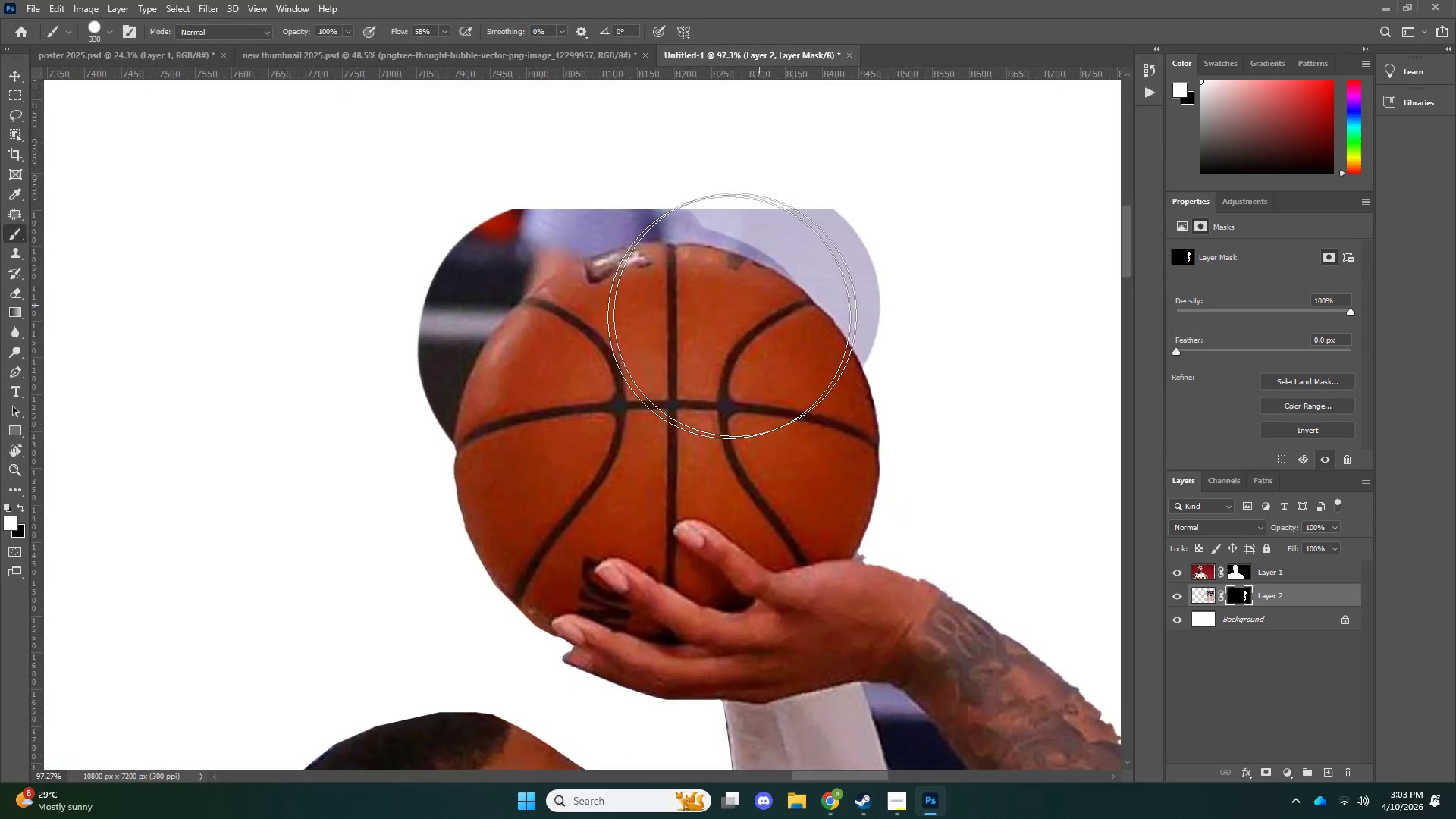 
left_click_drag(start_coordinate=[731, 328], to_coordinate=[594, 355])
 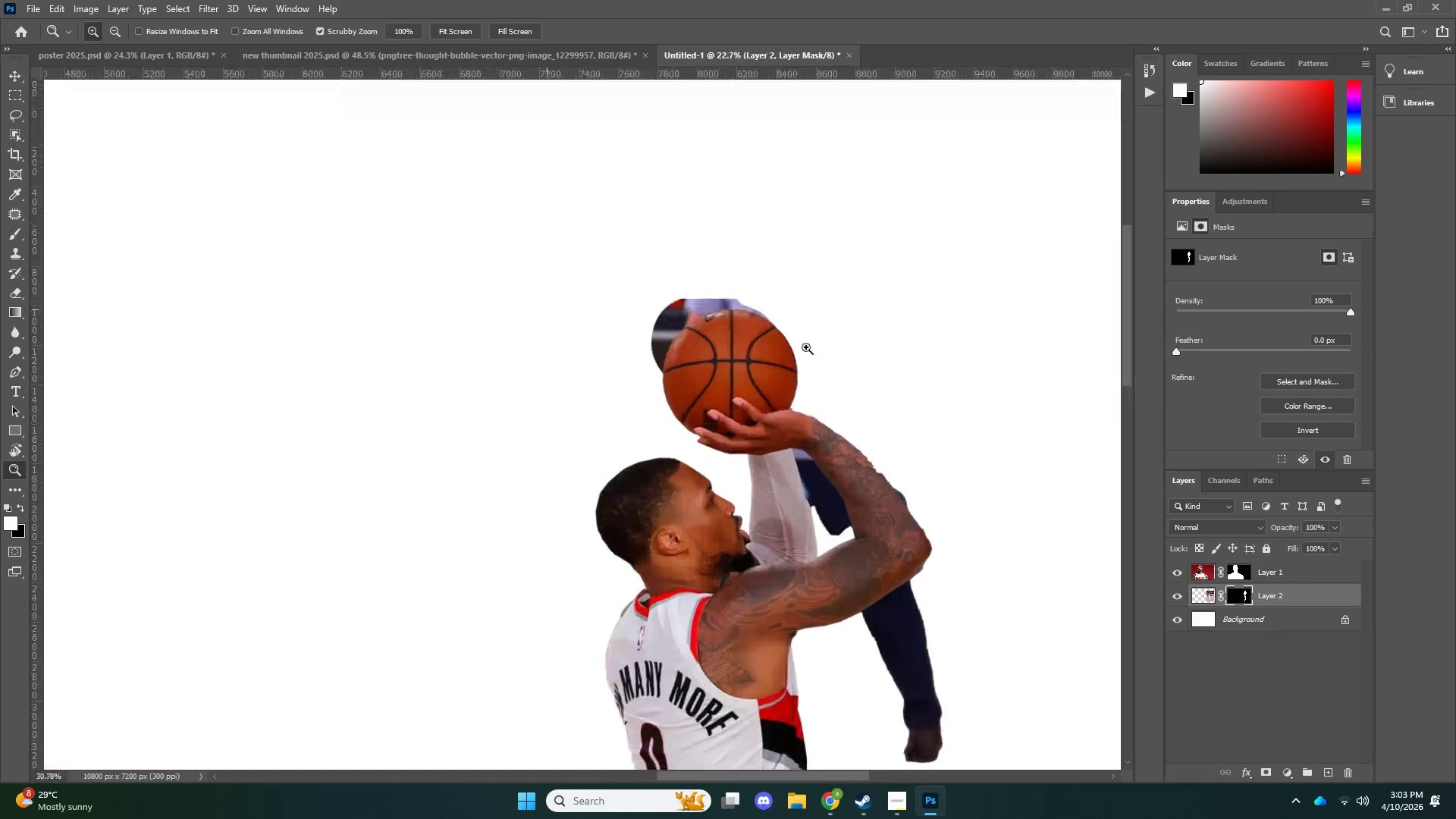 
left_click_drag(start_coordinate=[759, 340], to_coordinate=[851, 337])
 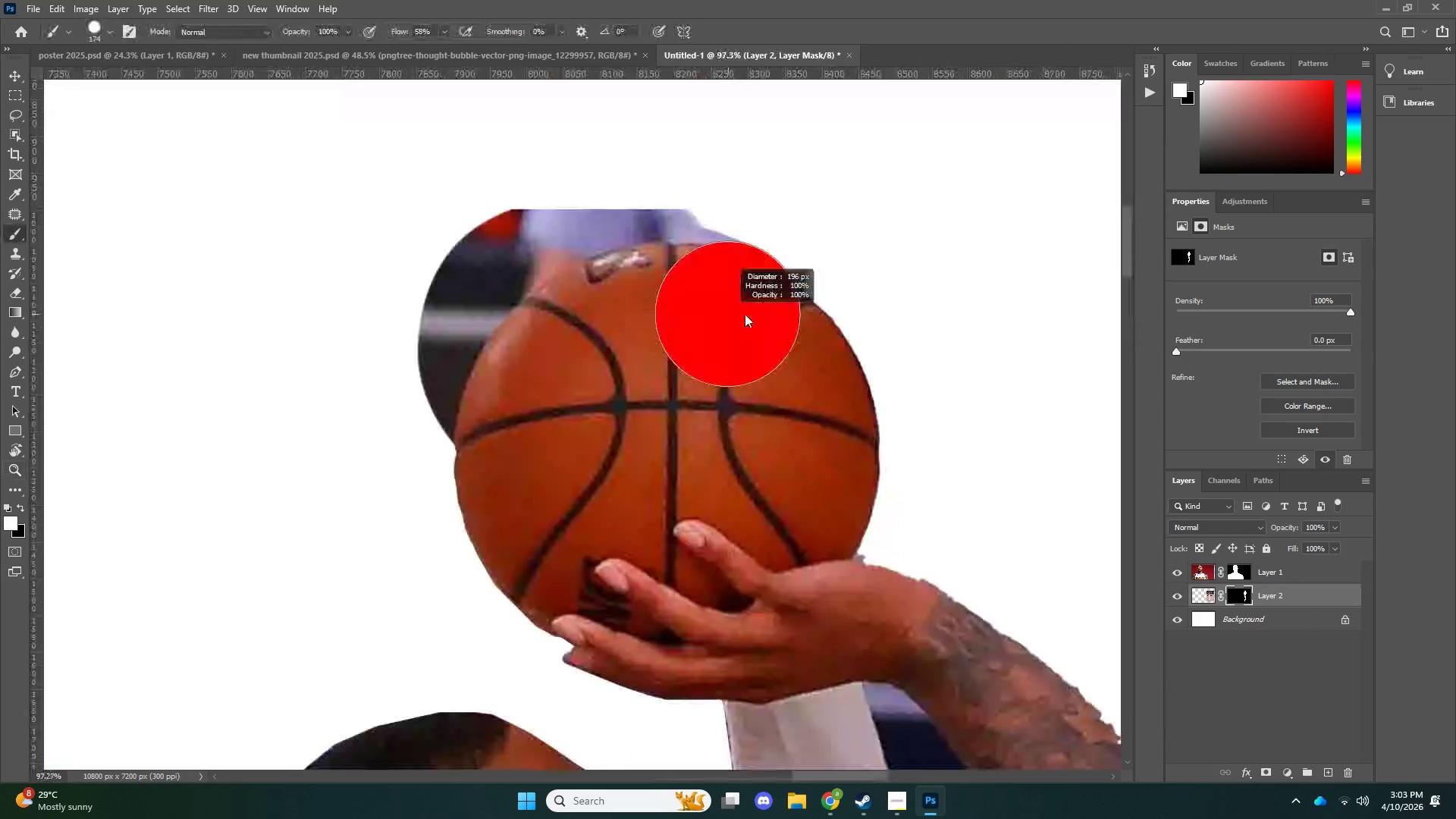 
key(Alt+AltLeft)
 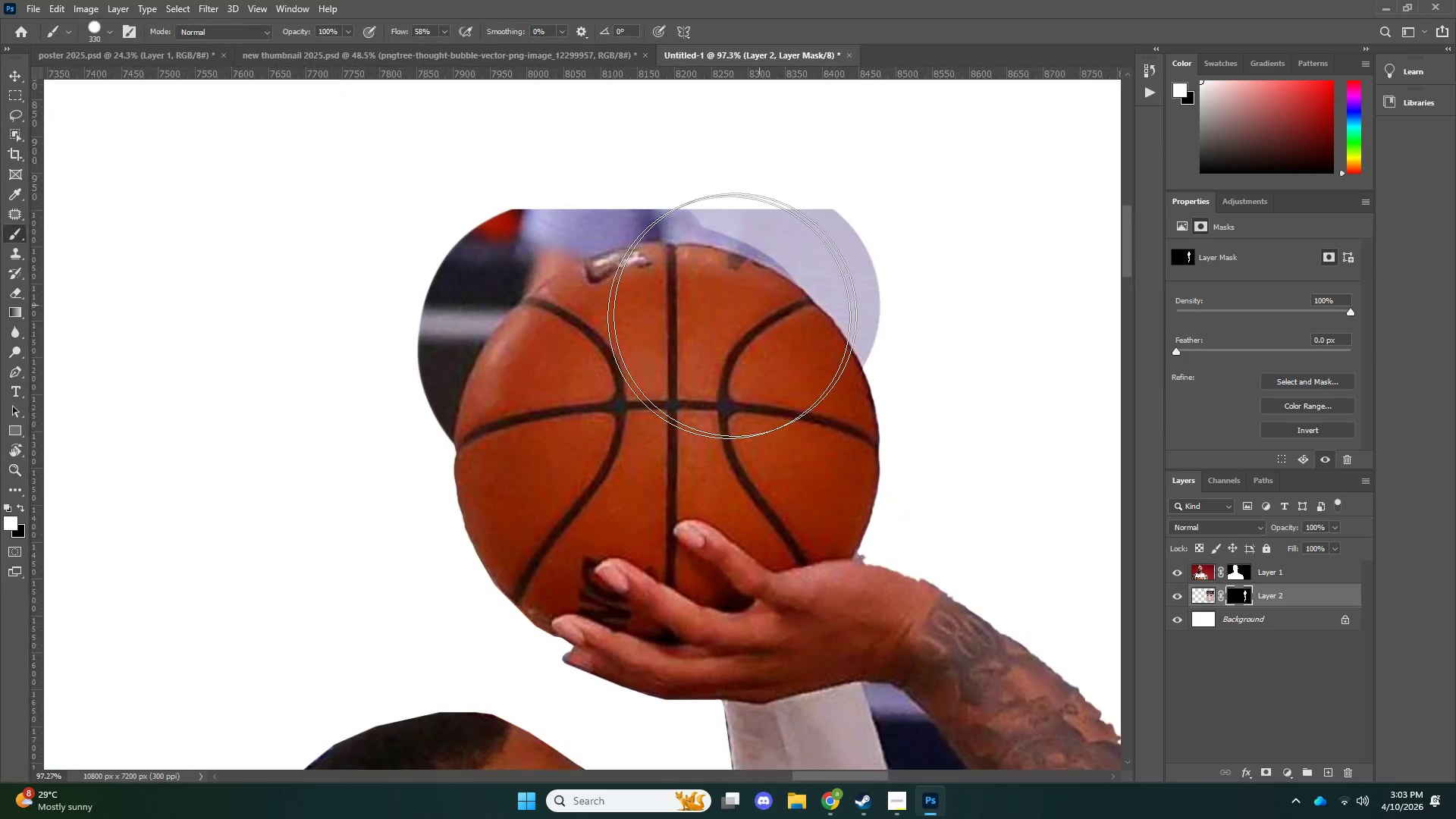 
left_click_drag(start_coordinate=[759, 305], to_coordinate=[700, 318])
 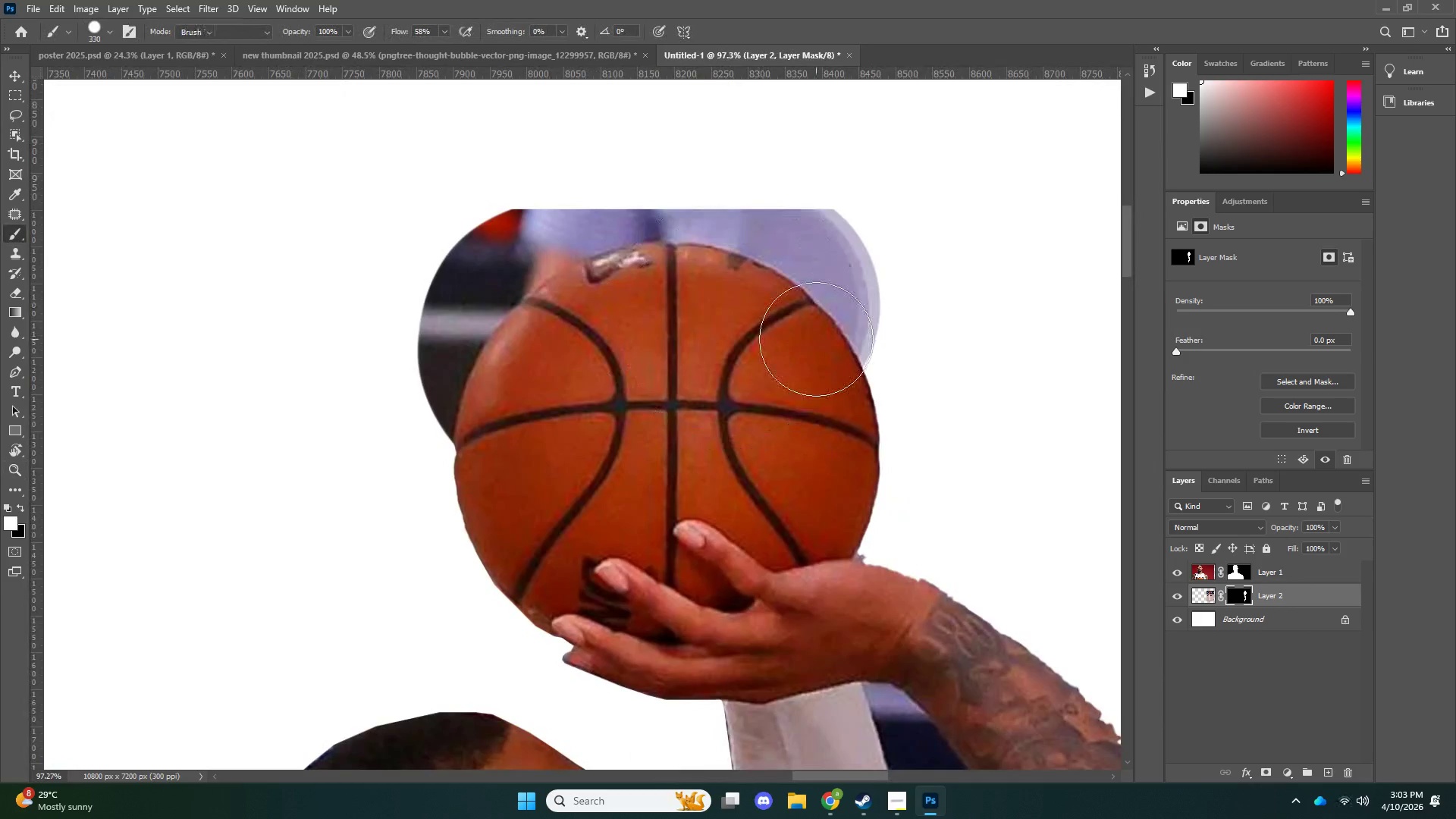 
type(epzb)
 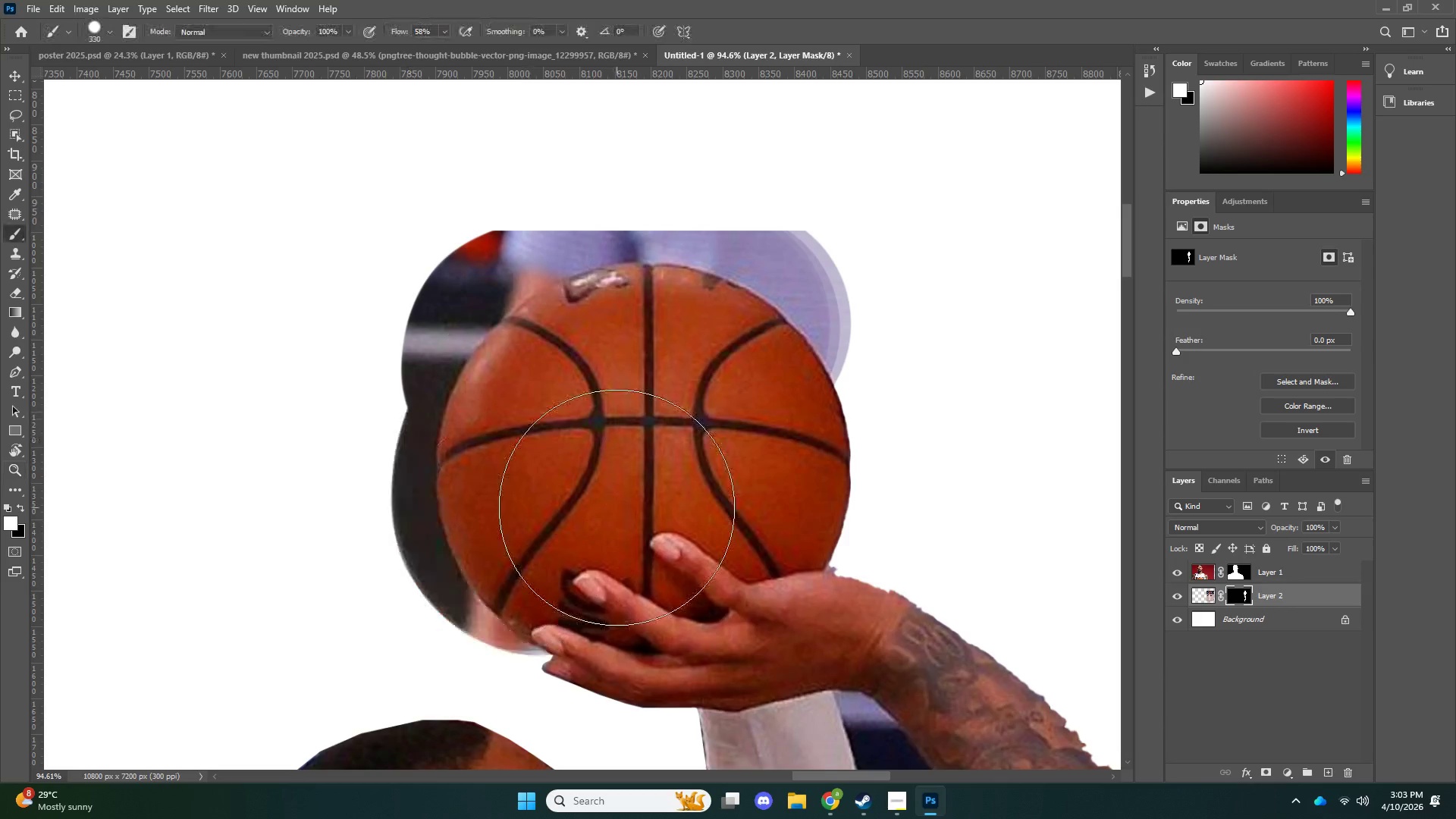 
left_click_drag(start_coordinate=[499, 375], to_coordinate=[548, 378])
 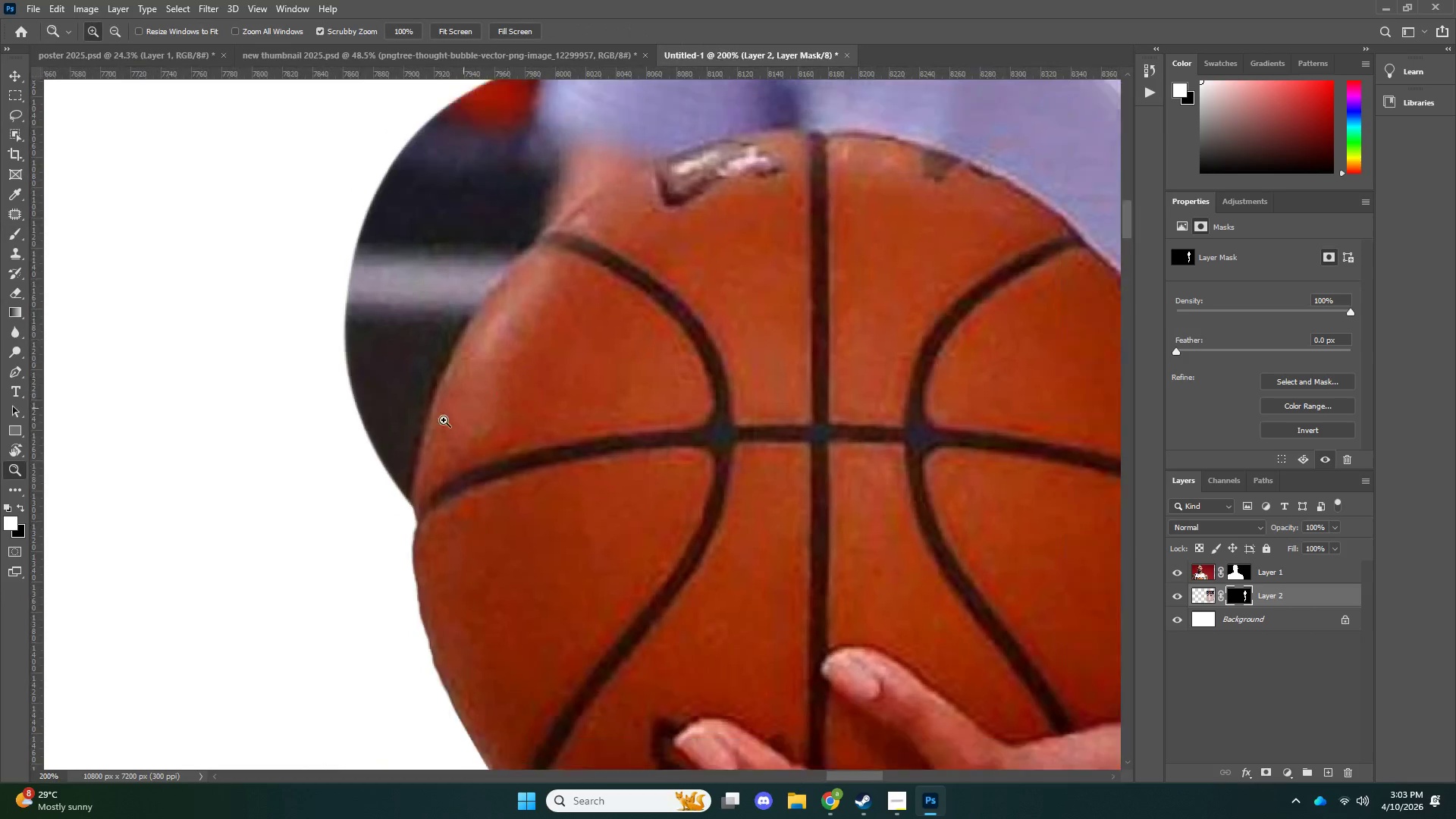 
left_click_drag(start_coordinate=[463, 408], to_coordinate=[413, 437])
 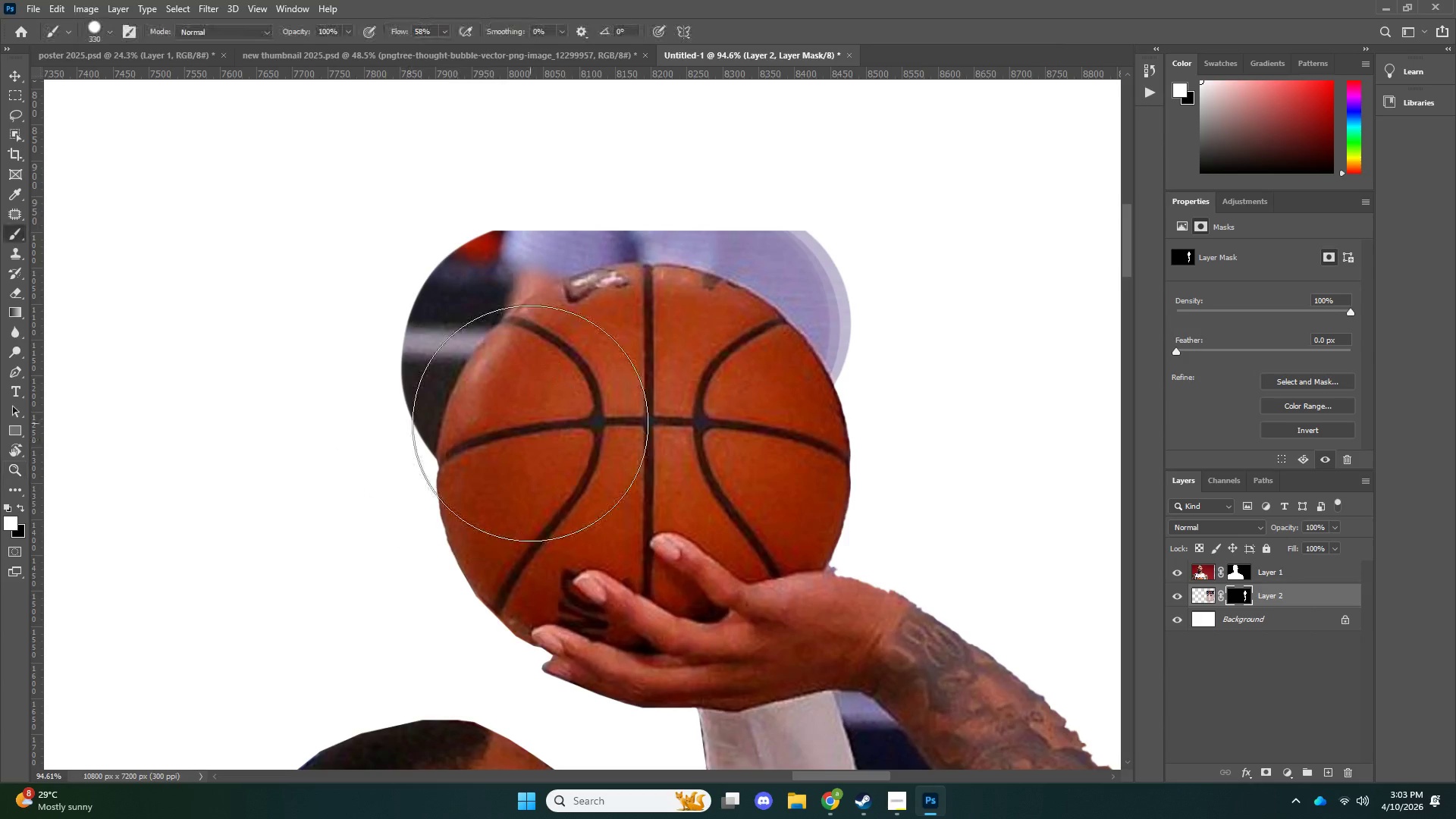 
left_click_drag(start_coordinate=[529, 425], to_coordinate=[553, 539])
 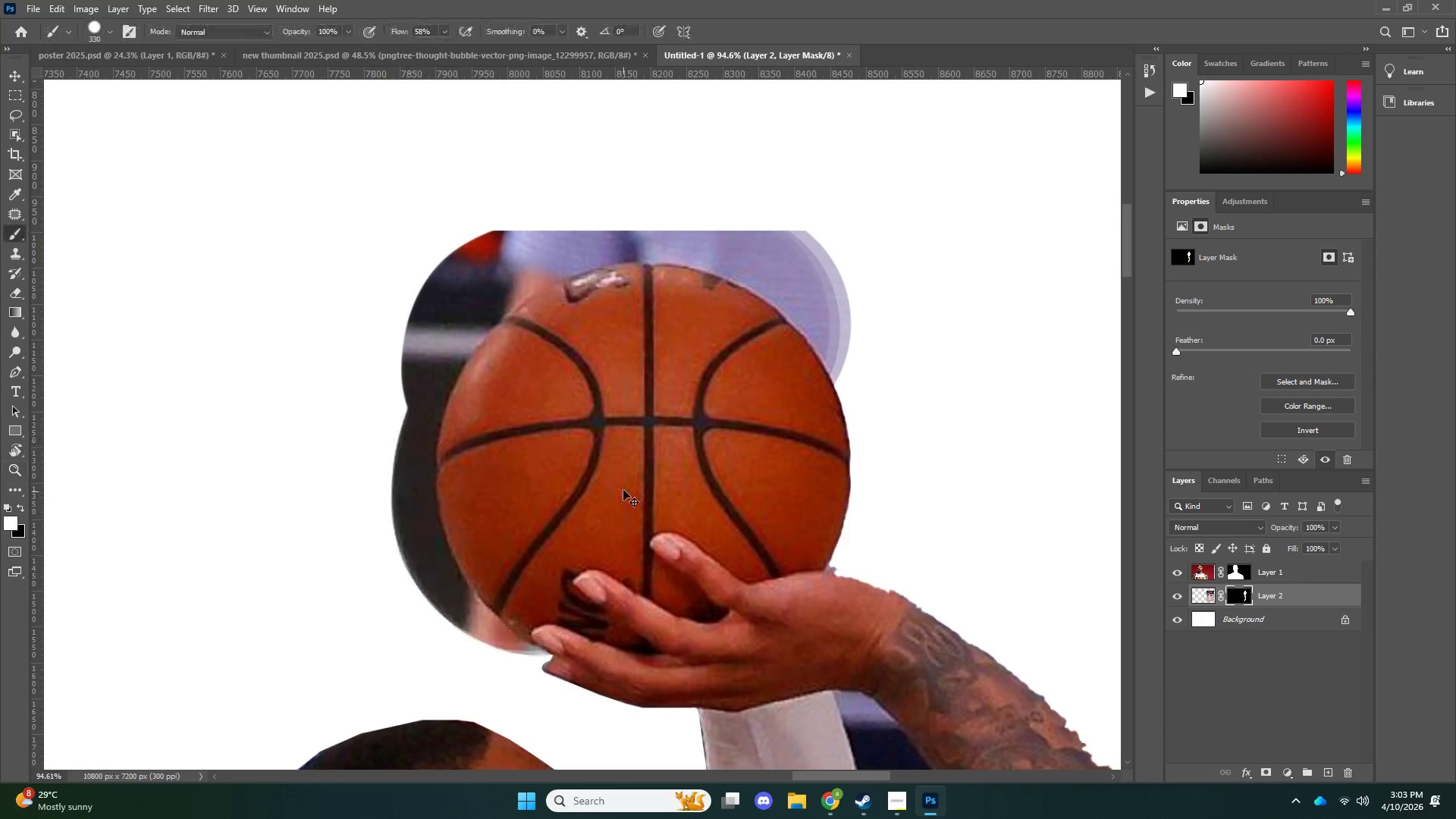 
key(Control+ControlLeft)
 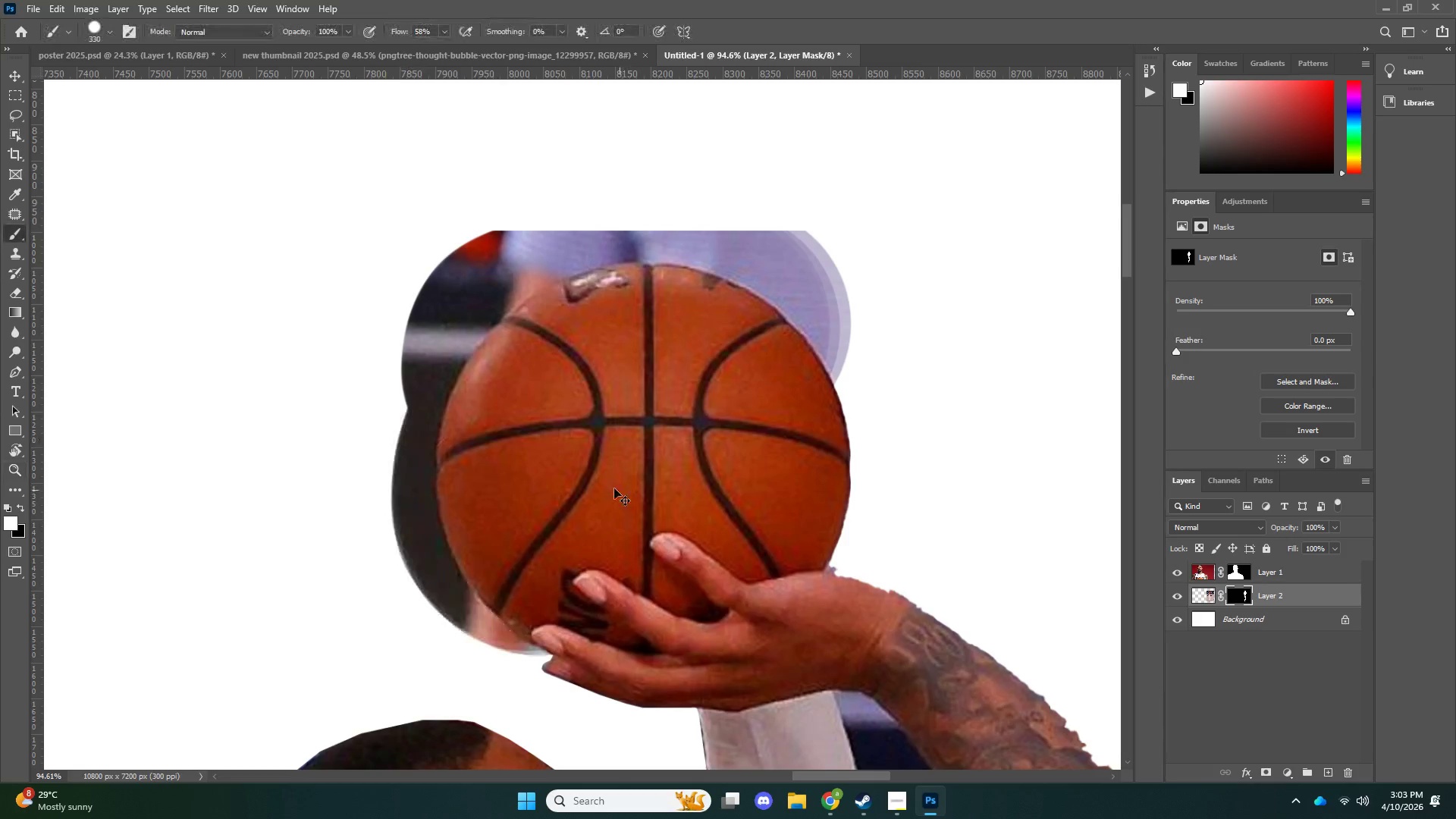 
key(Control+Z)
 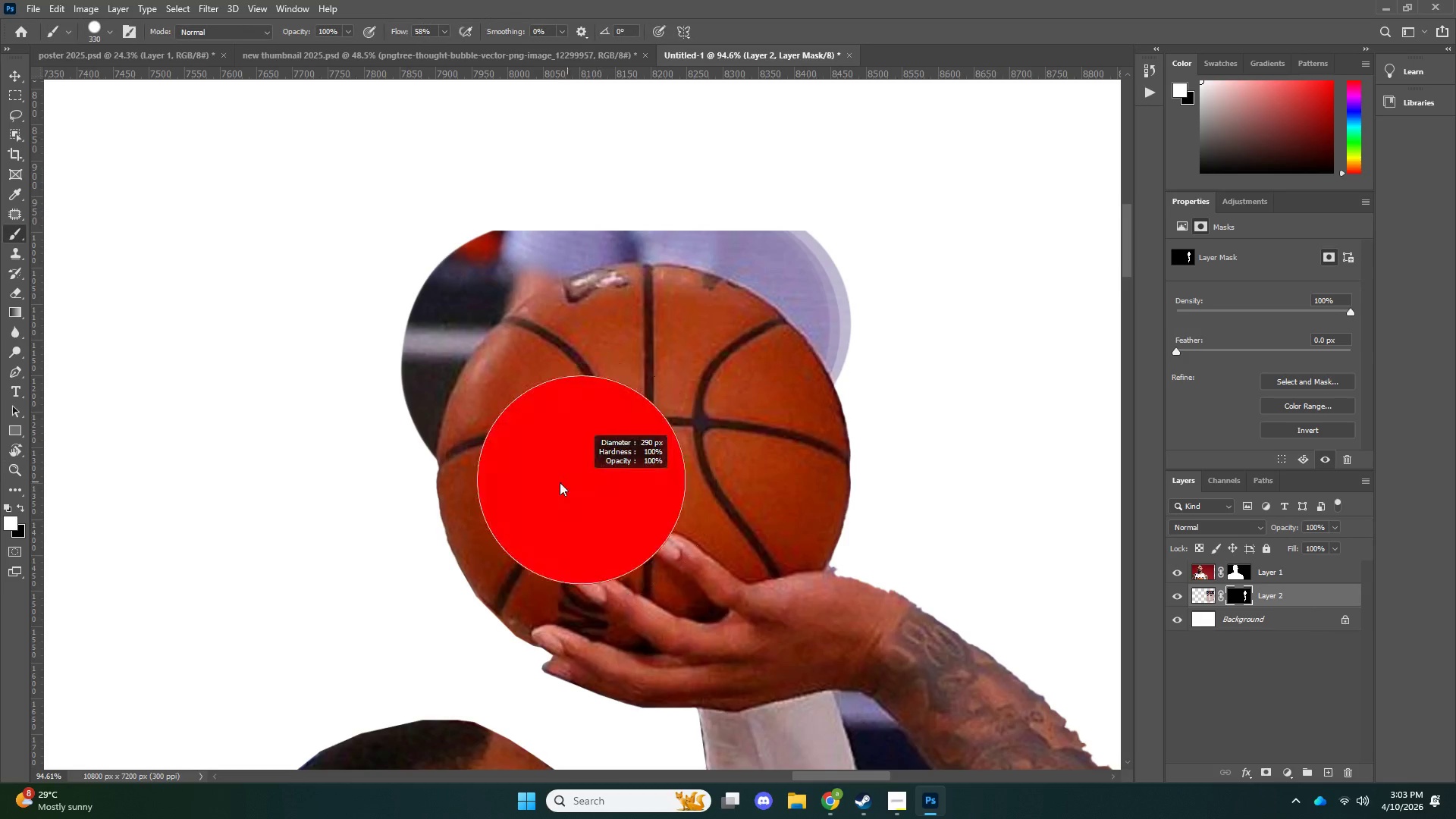 
key(Alt+AltLeft)
 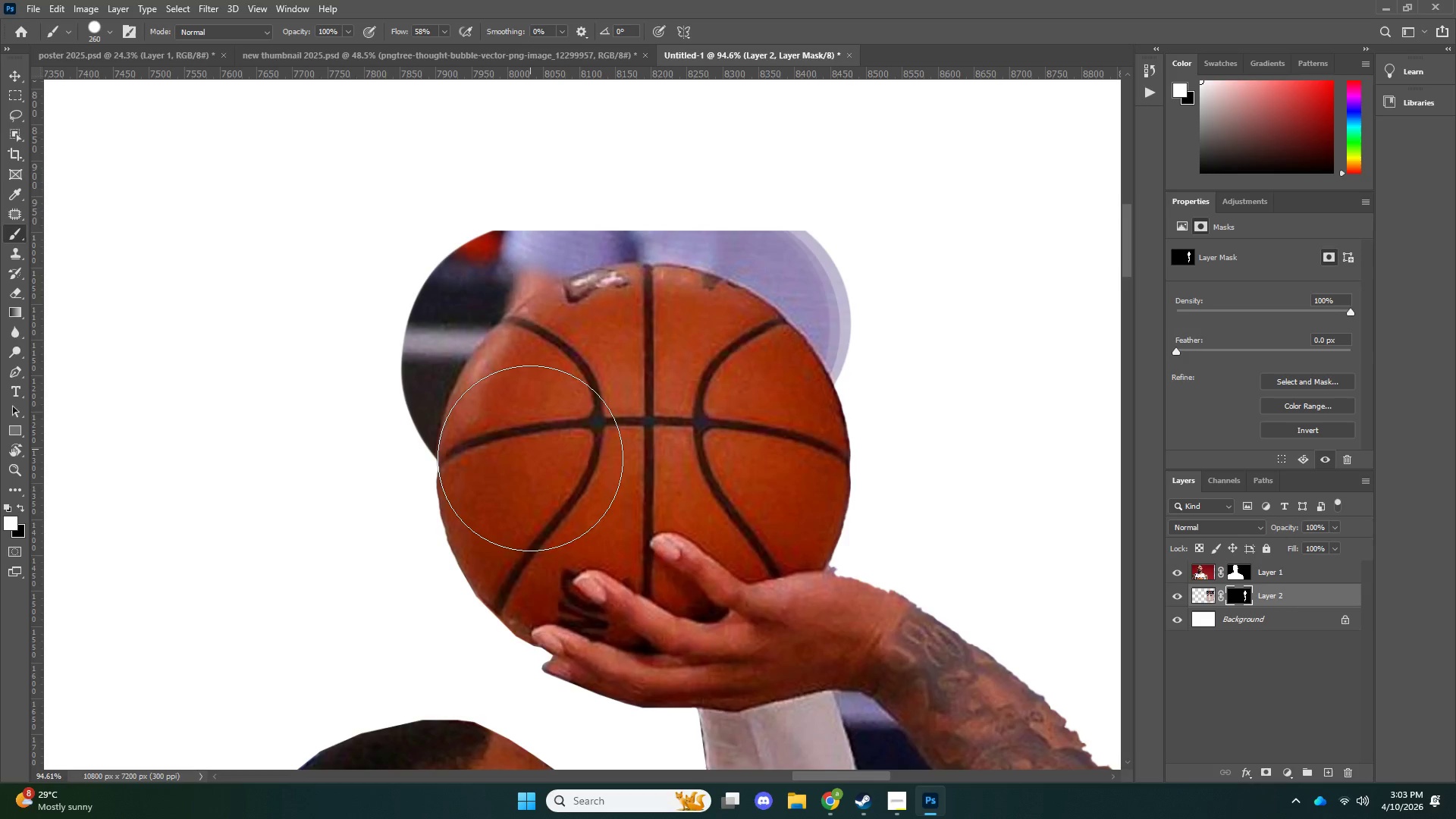 
left_click_drag(start_coordinate=[530, 447], to_coordinate=[530, 464])
 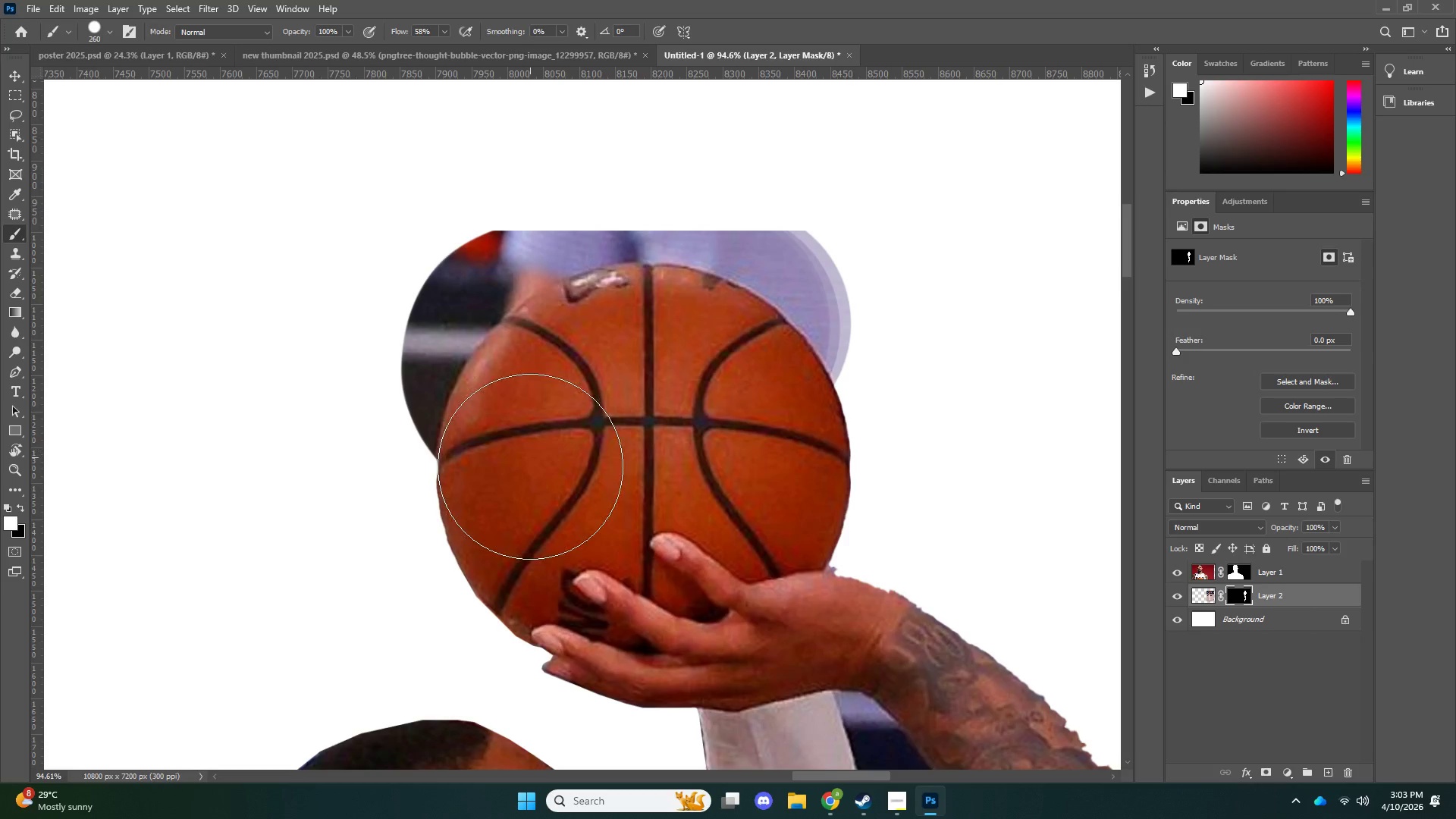 
left_click_drag(start_coordinate=[530, 456], to_coordinate=[530, 474])
 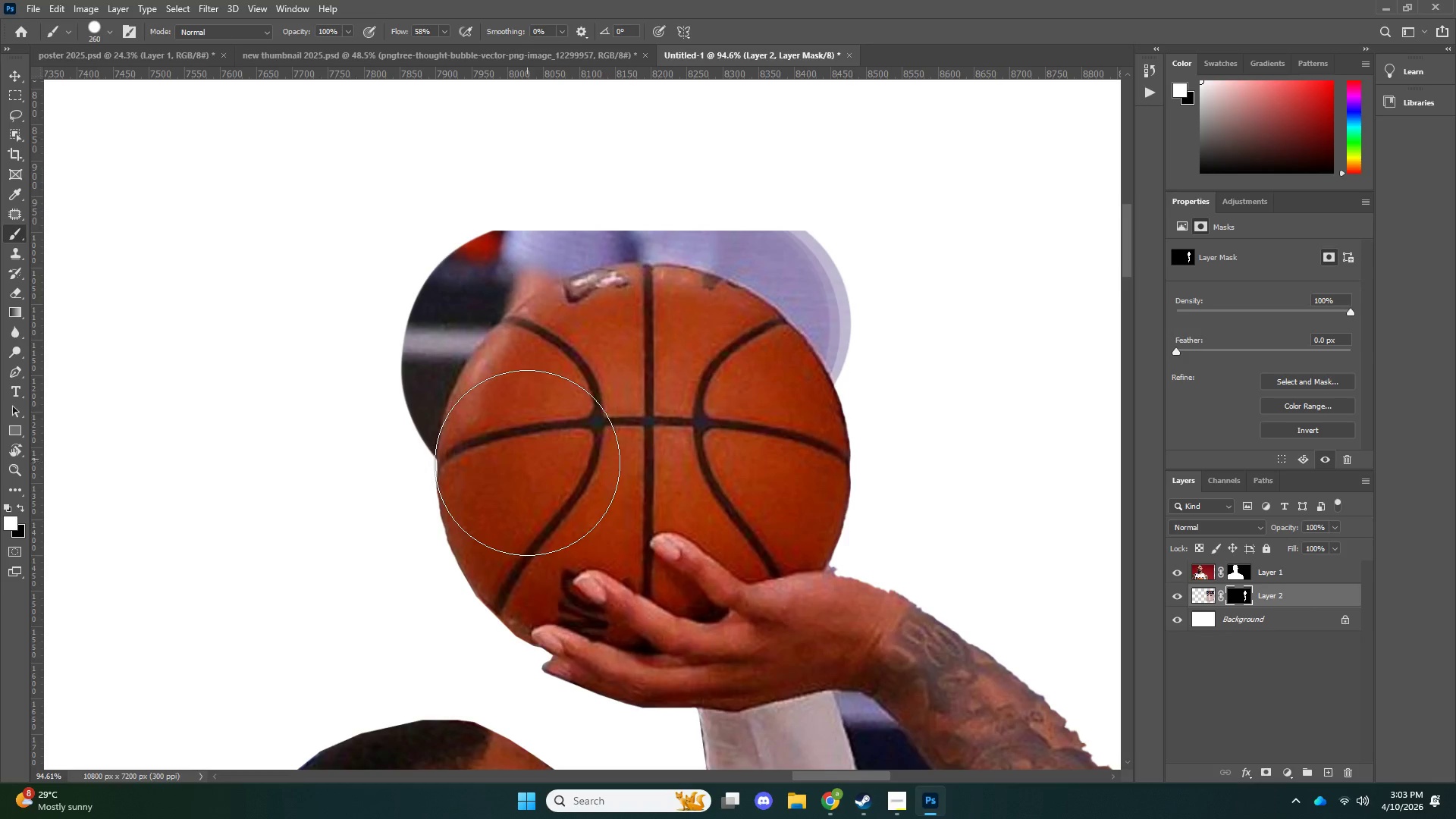 
left_click_drag(start_coordinate=[527, 460], to_coordinate=[545, 491])
 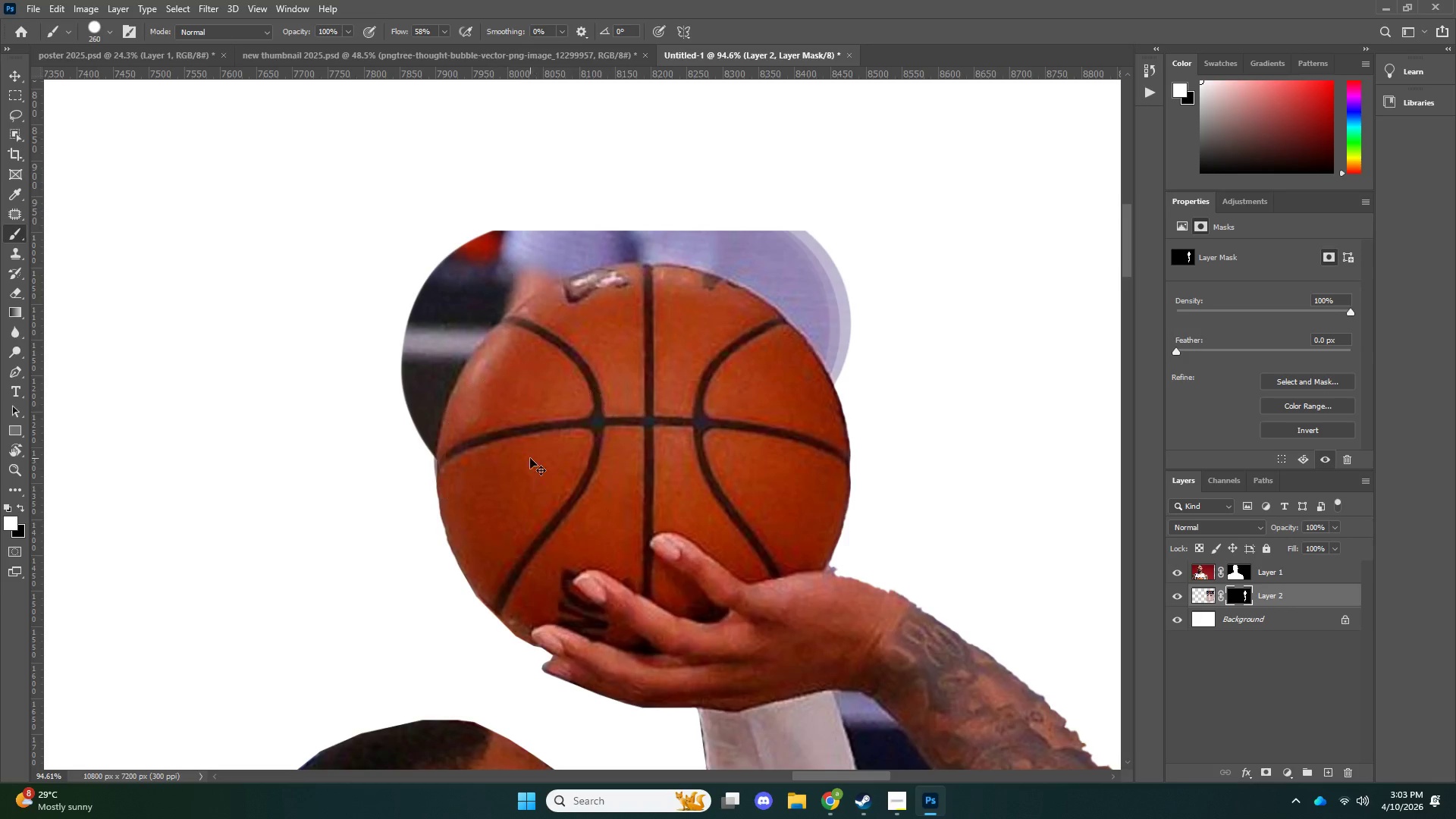 
key(Control+ControlLeft)
 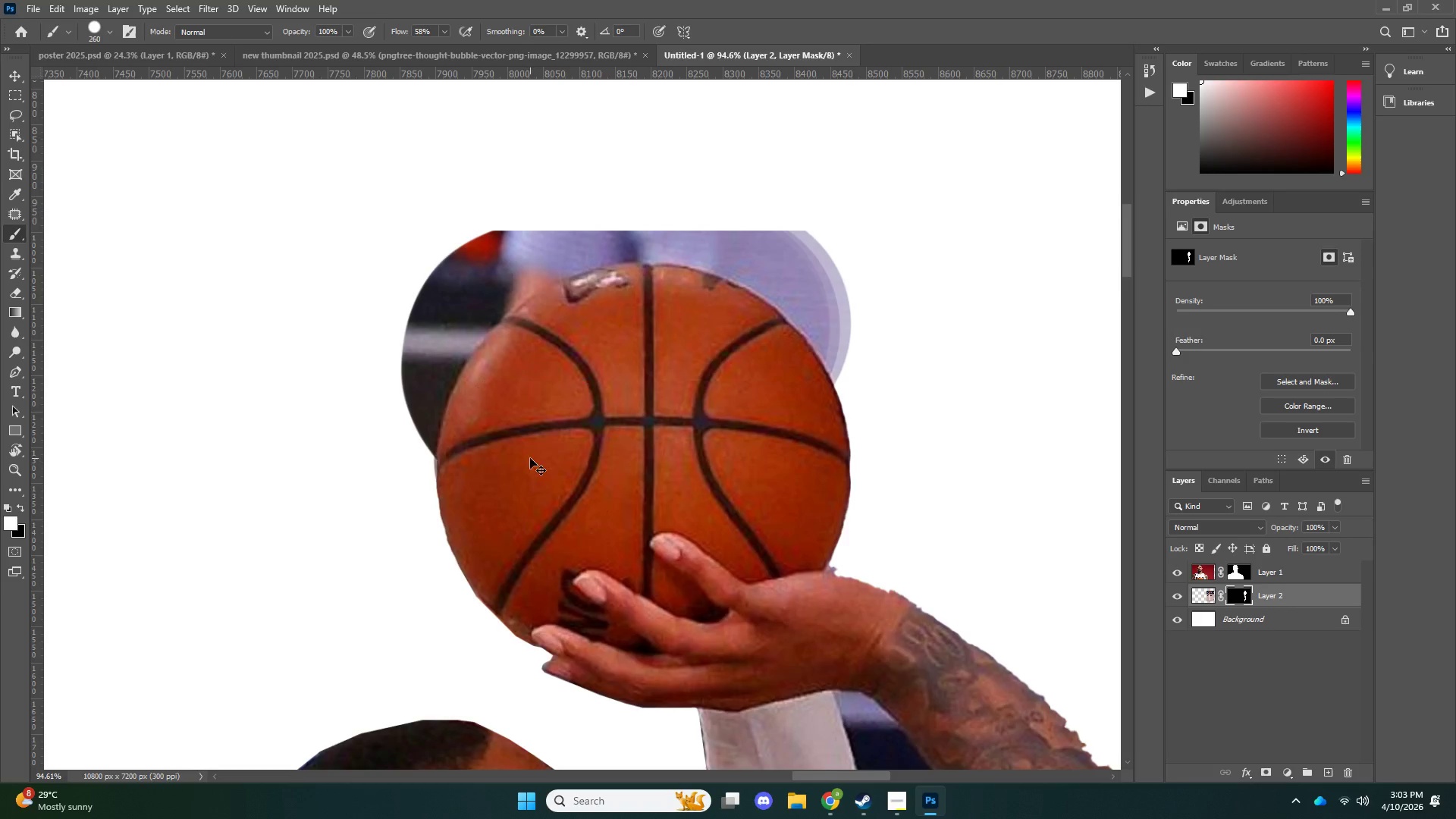 
key(Control+Z)
 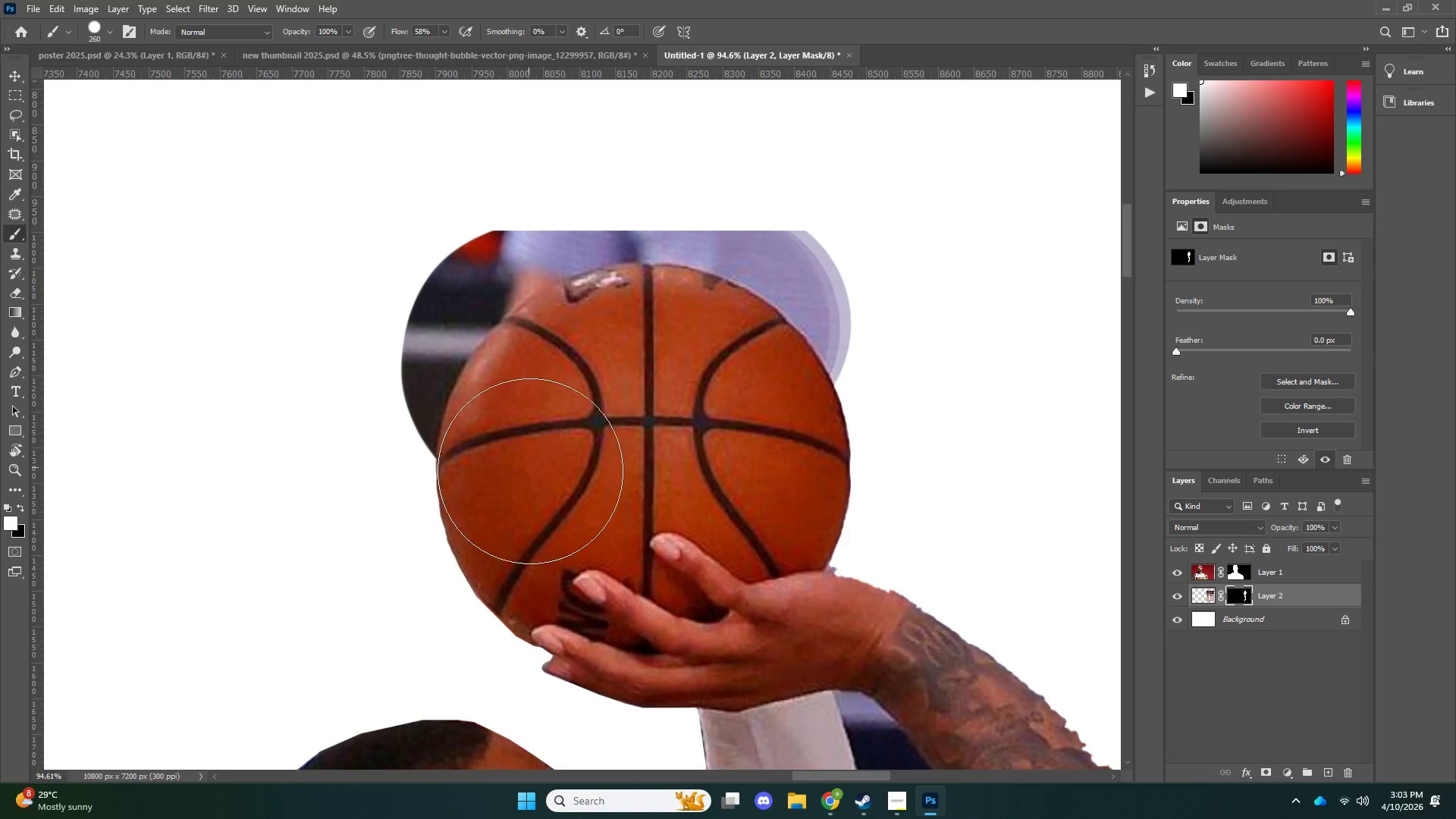 
left_click_drag(start_coordinate=[529, 464], to_coordinate=[531, 472])
 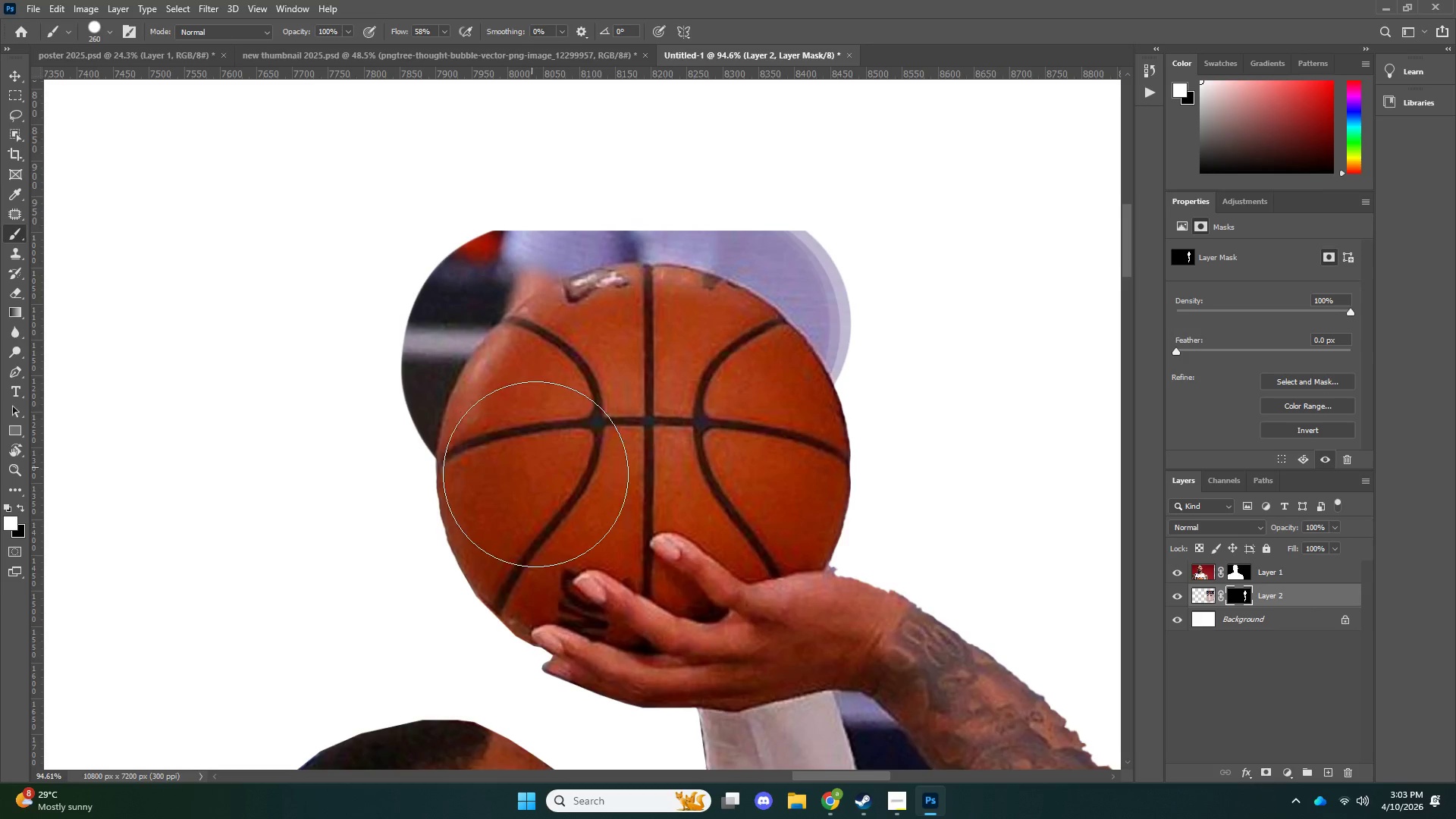 
left_click_drag(start_coordinate=[531, 467], to_coordinate=[541, 478])
 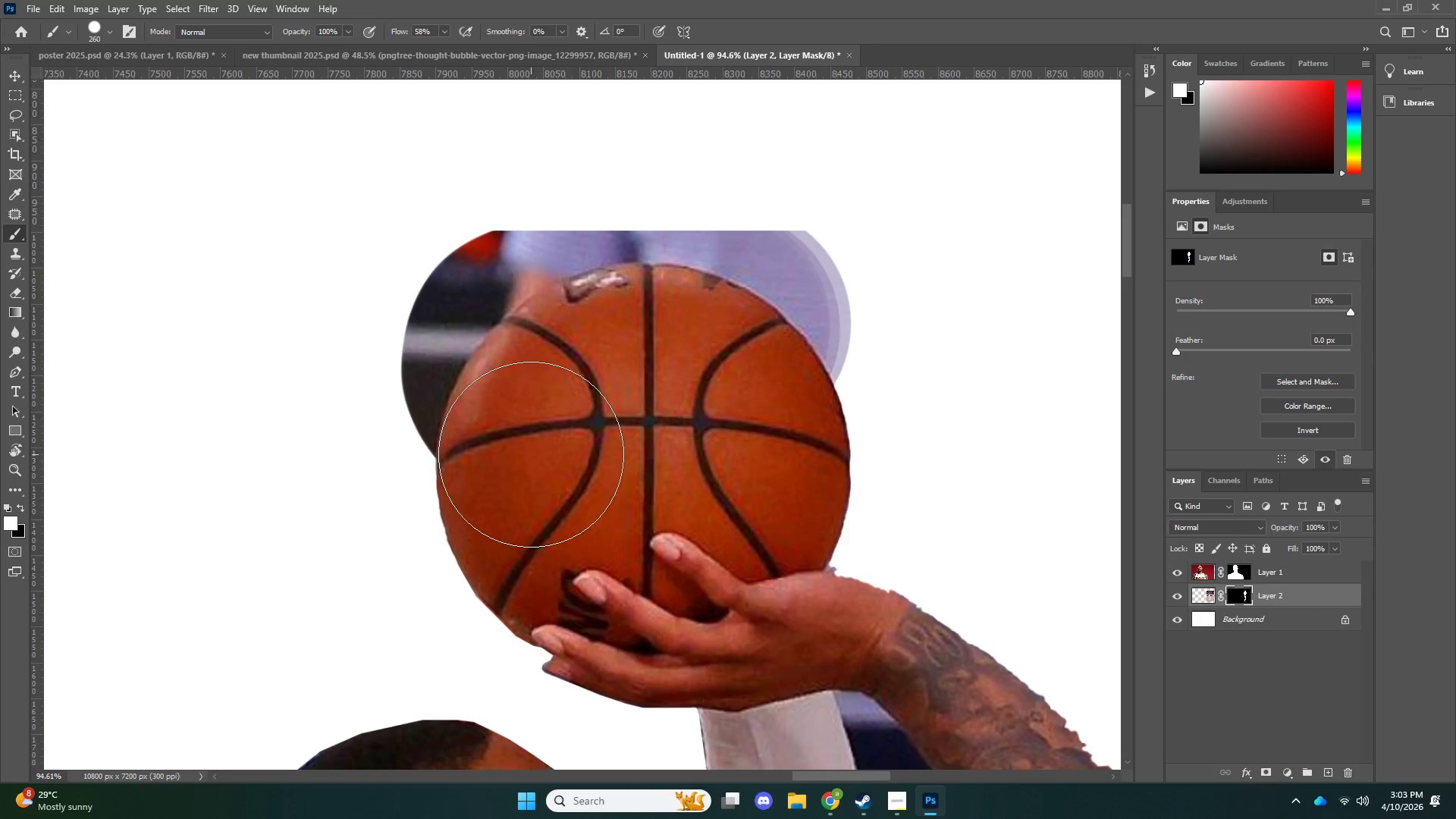 
triple_click([531, 454])
 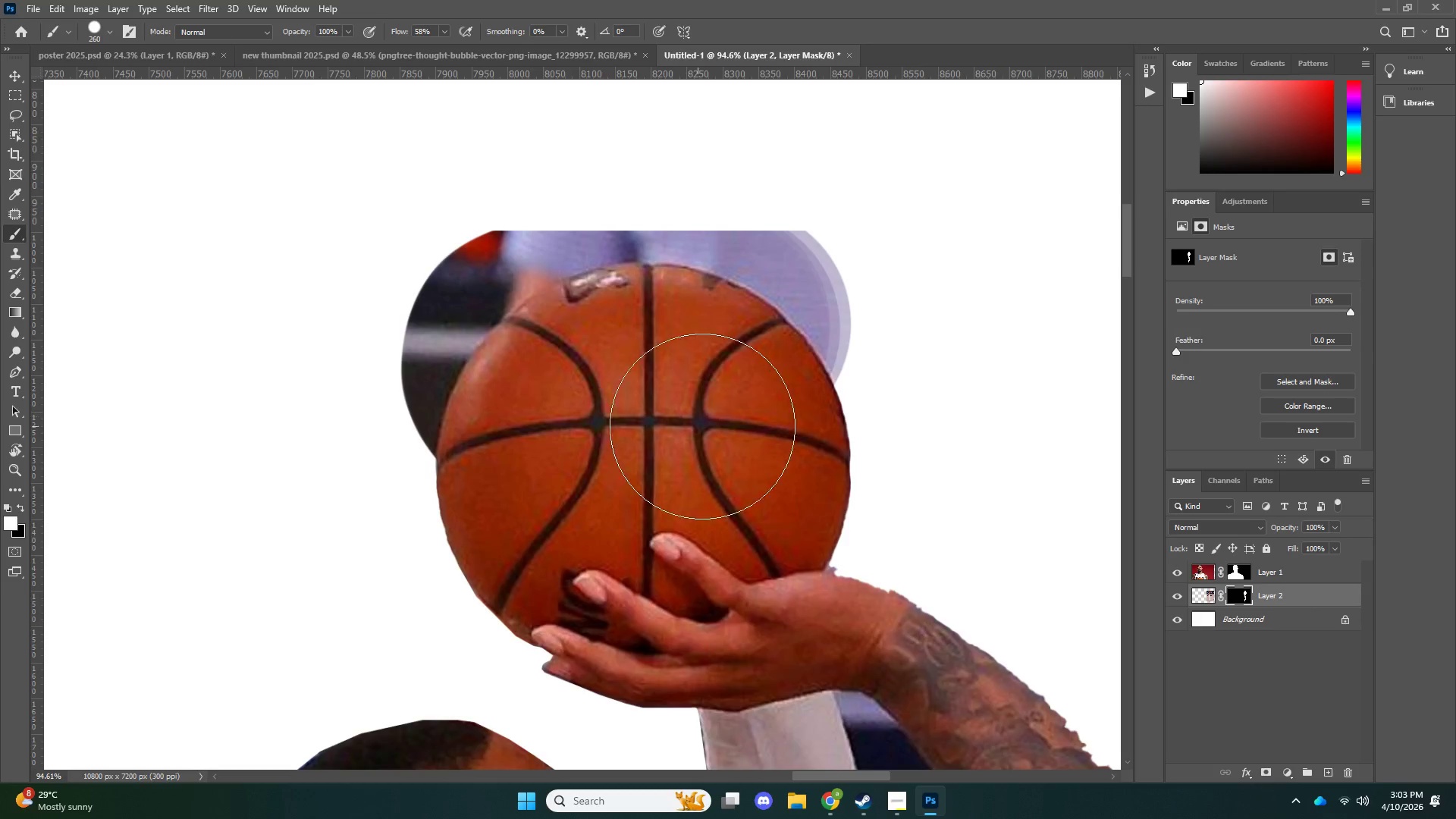 
scroll: coordinate [708, 426], scroll_direction: up, amount: 5.0
 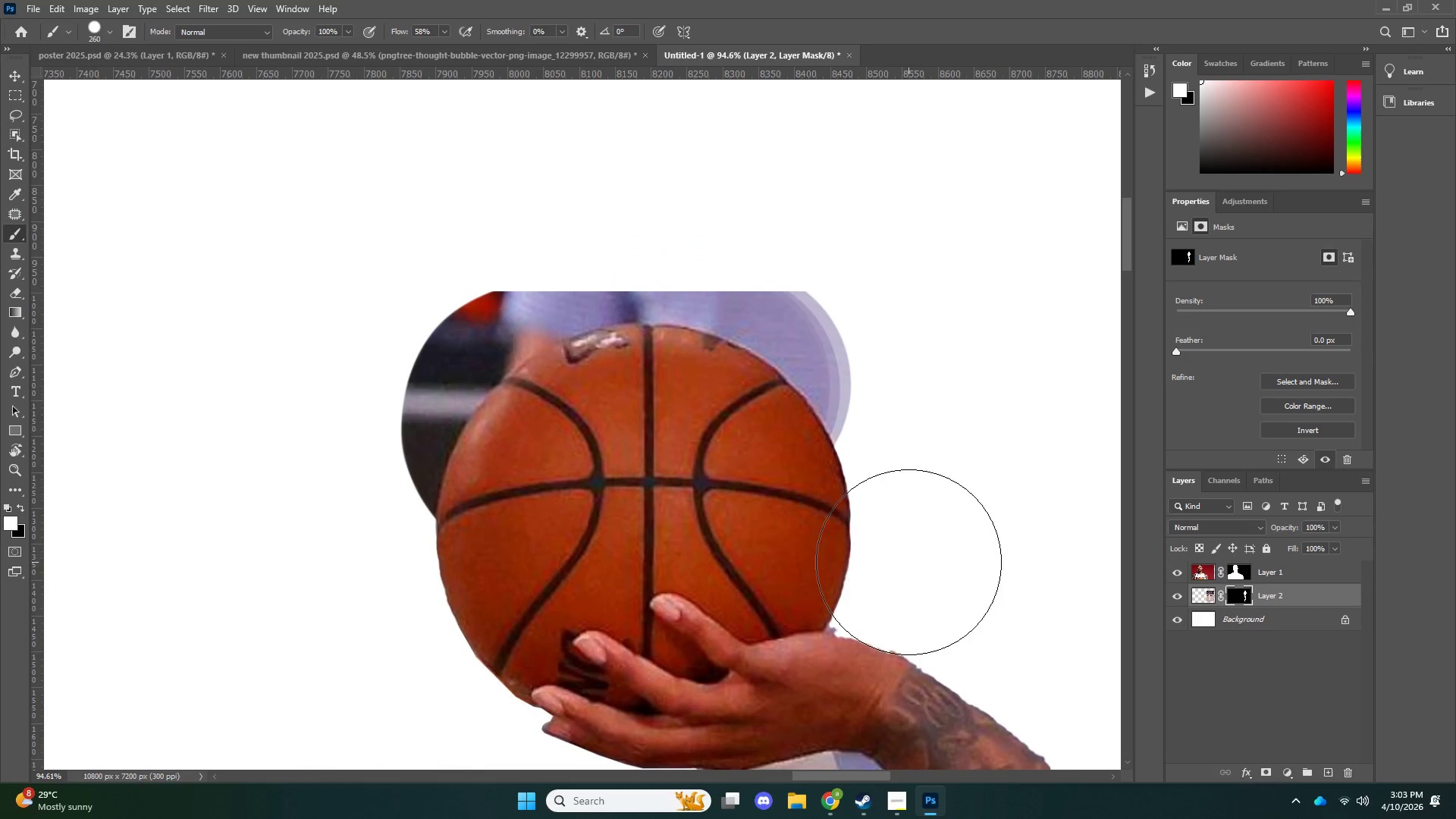 
left_click_drag(start_coordinate=[863, 639], to_coordinate=[910, 651])
 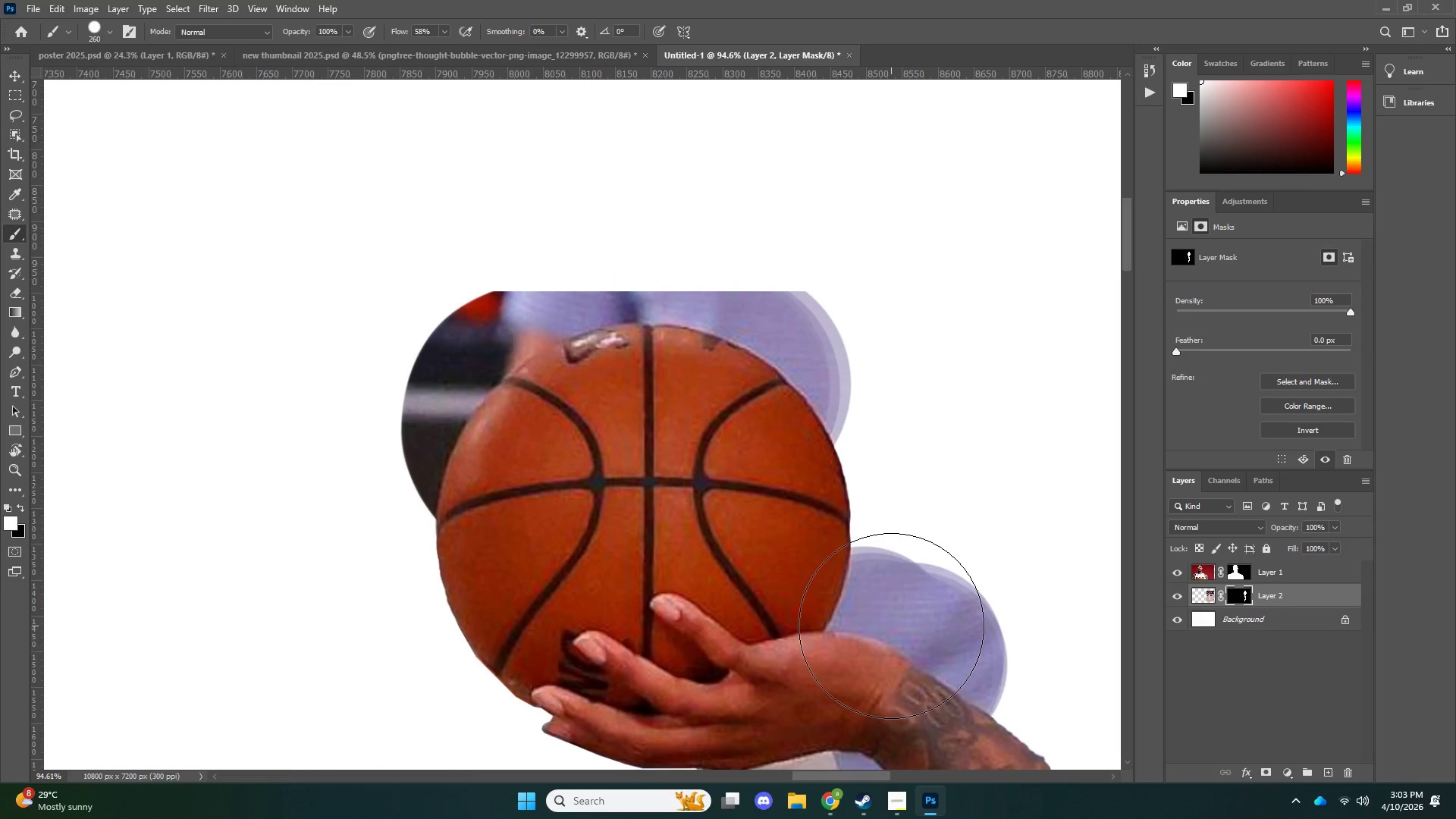 
key(P)
 